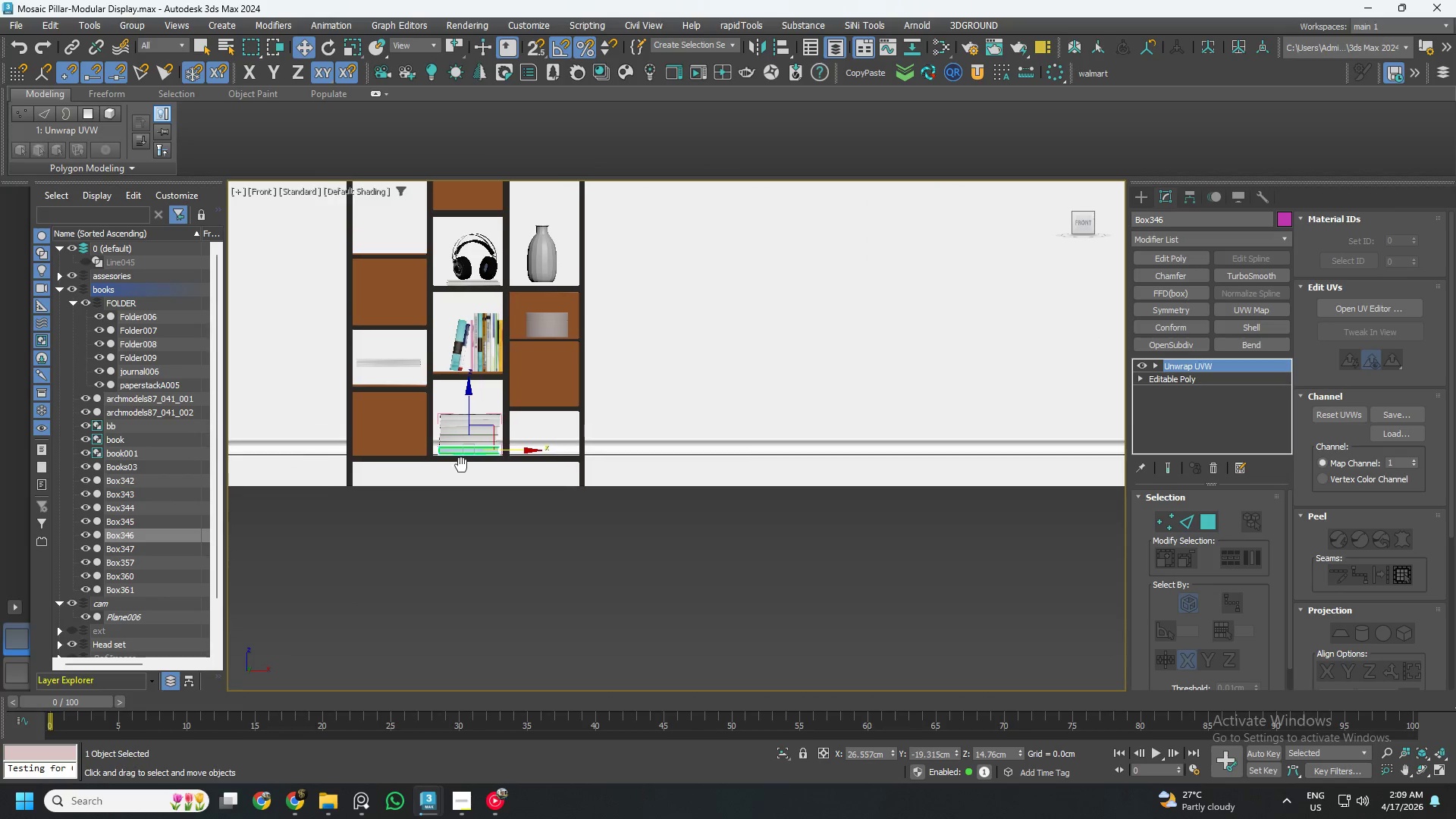 
scroll: coordinate [465, 451], scroll_direction: up, amount: 5.0
 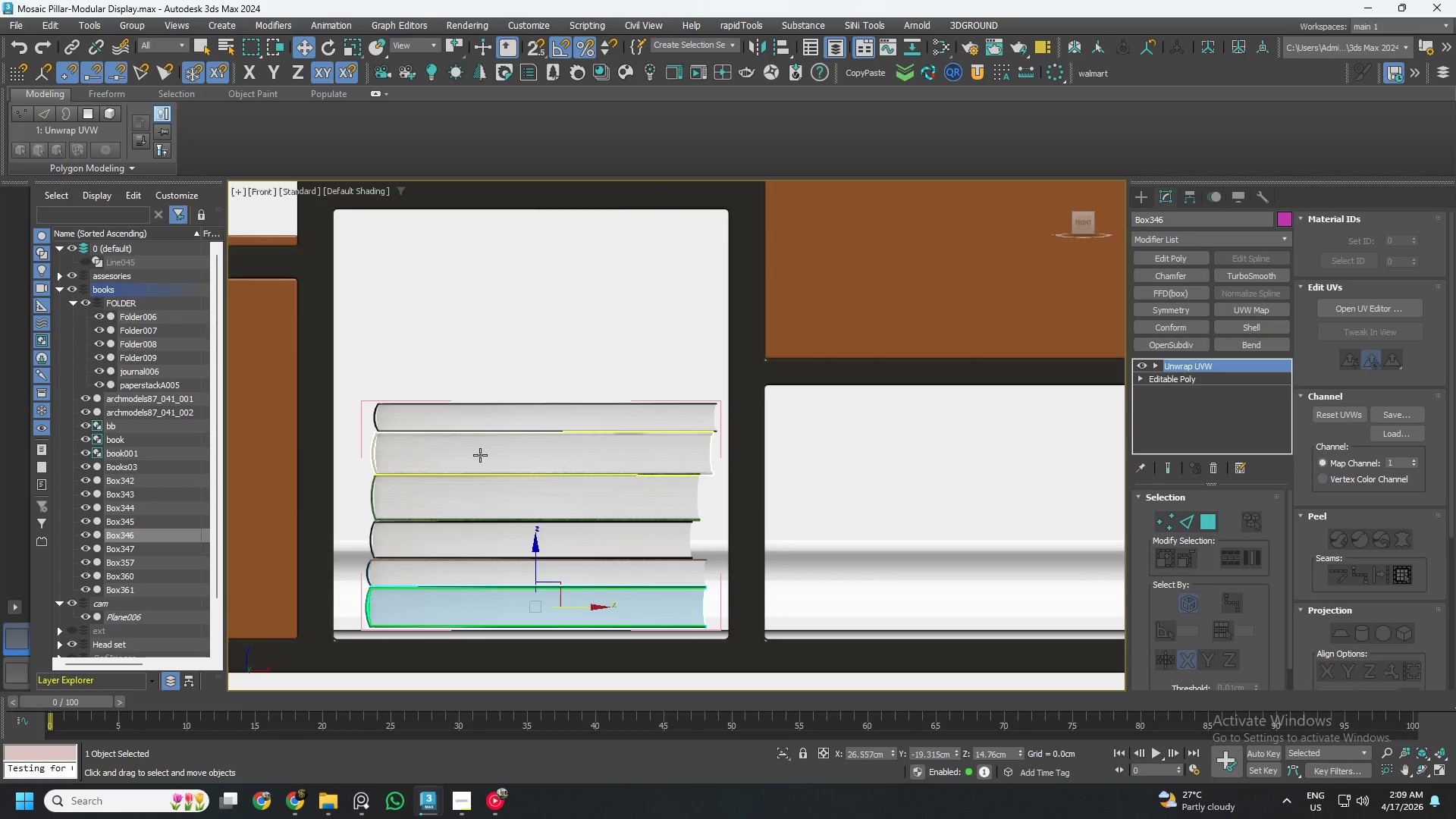 
left_click([480, 455])
 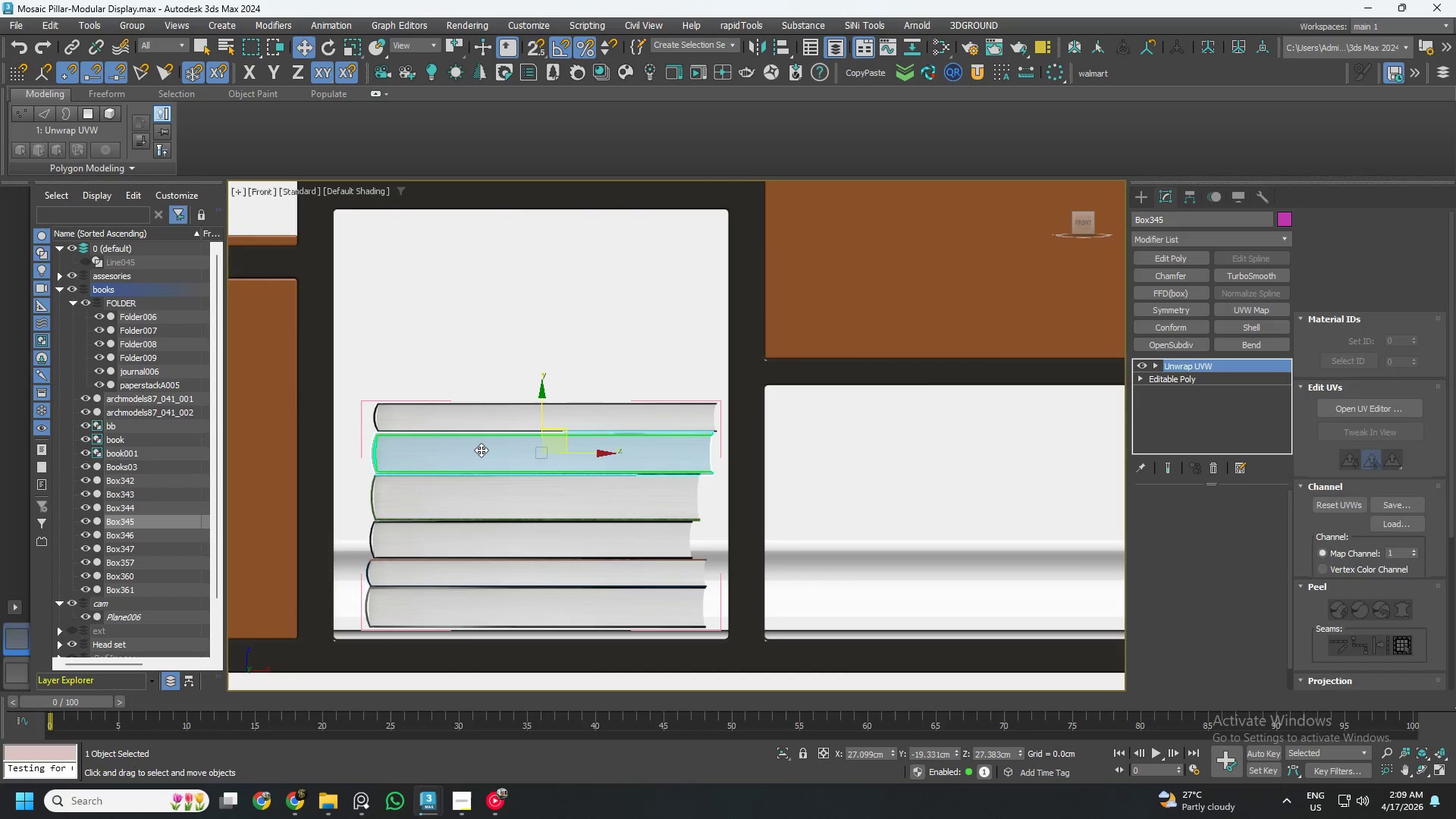 
key(Control+ControlLeft)
 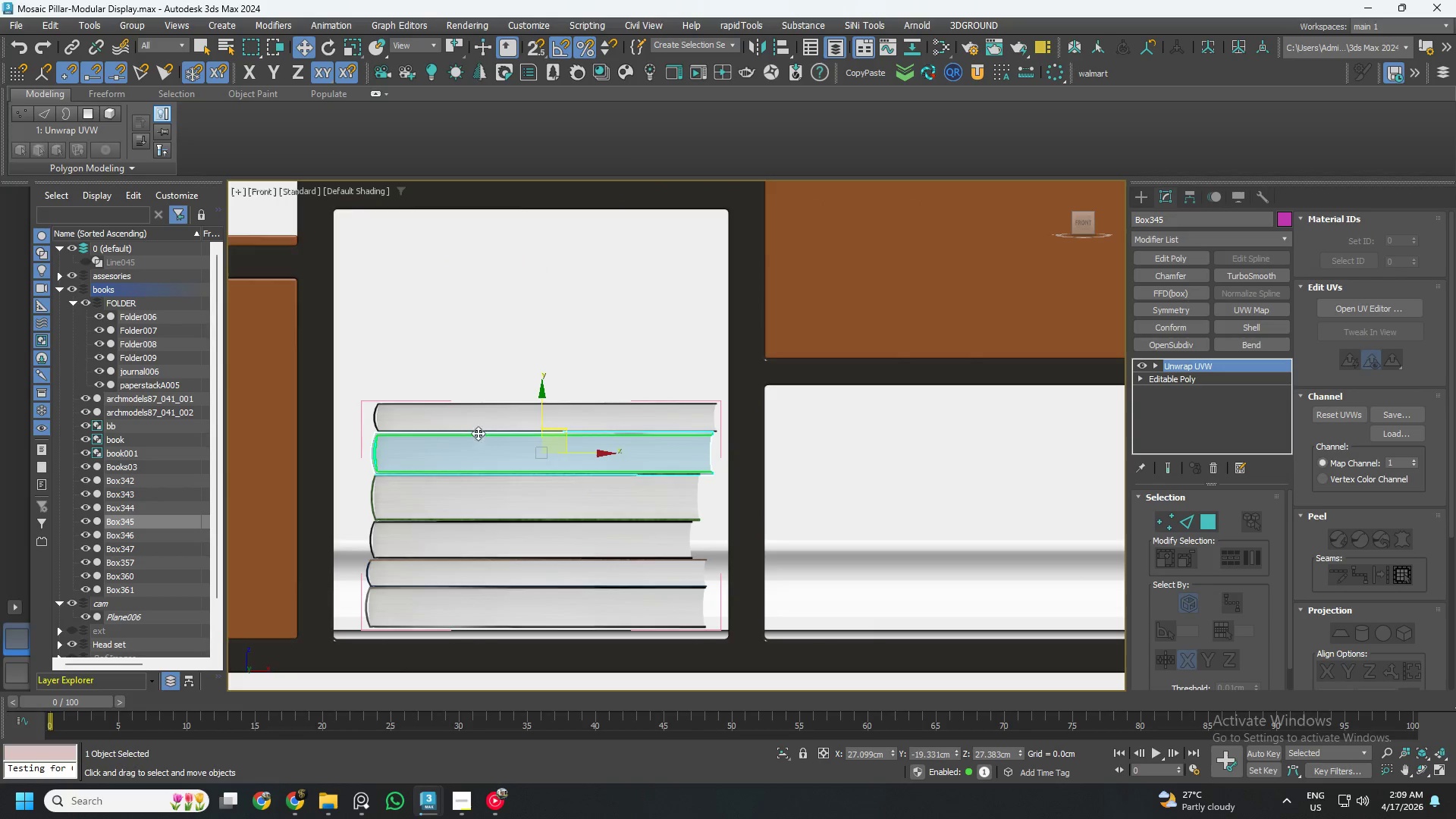 
hold_key(key=ControlLeft, duration=0.77)
left_click([475, 417])
 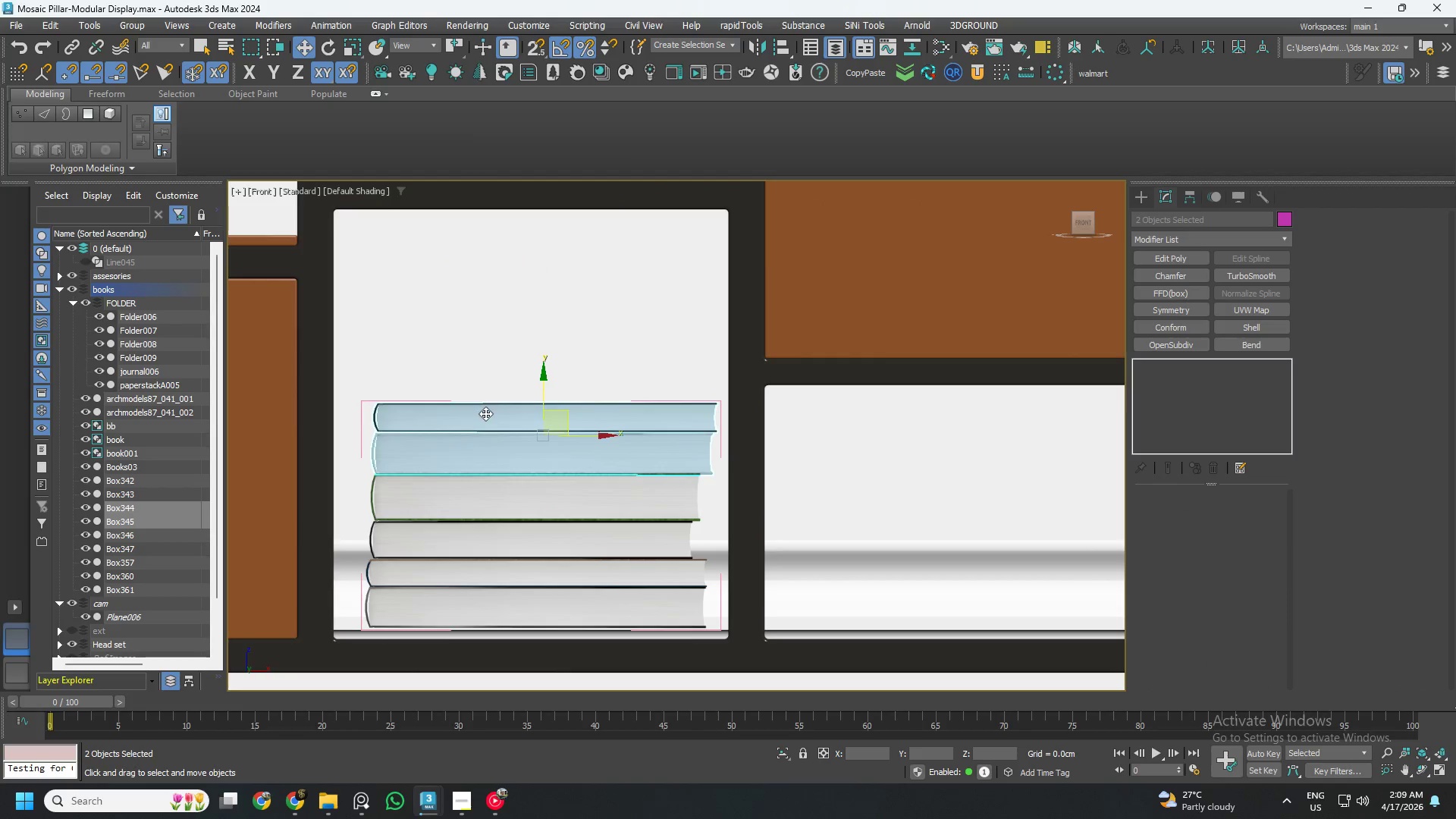 
scroll: coordinate [500, 419], scroll_direction: down, amount: 3.0
 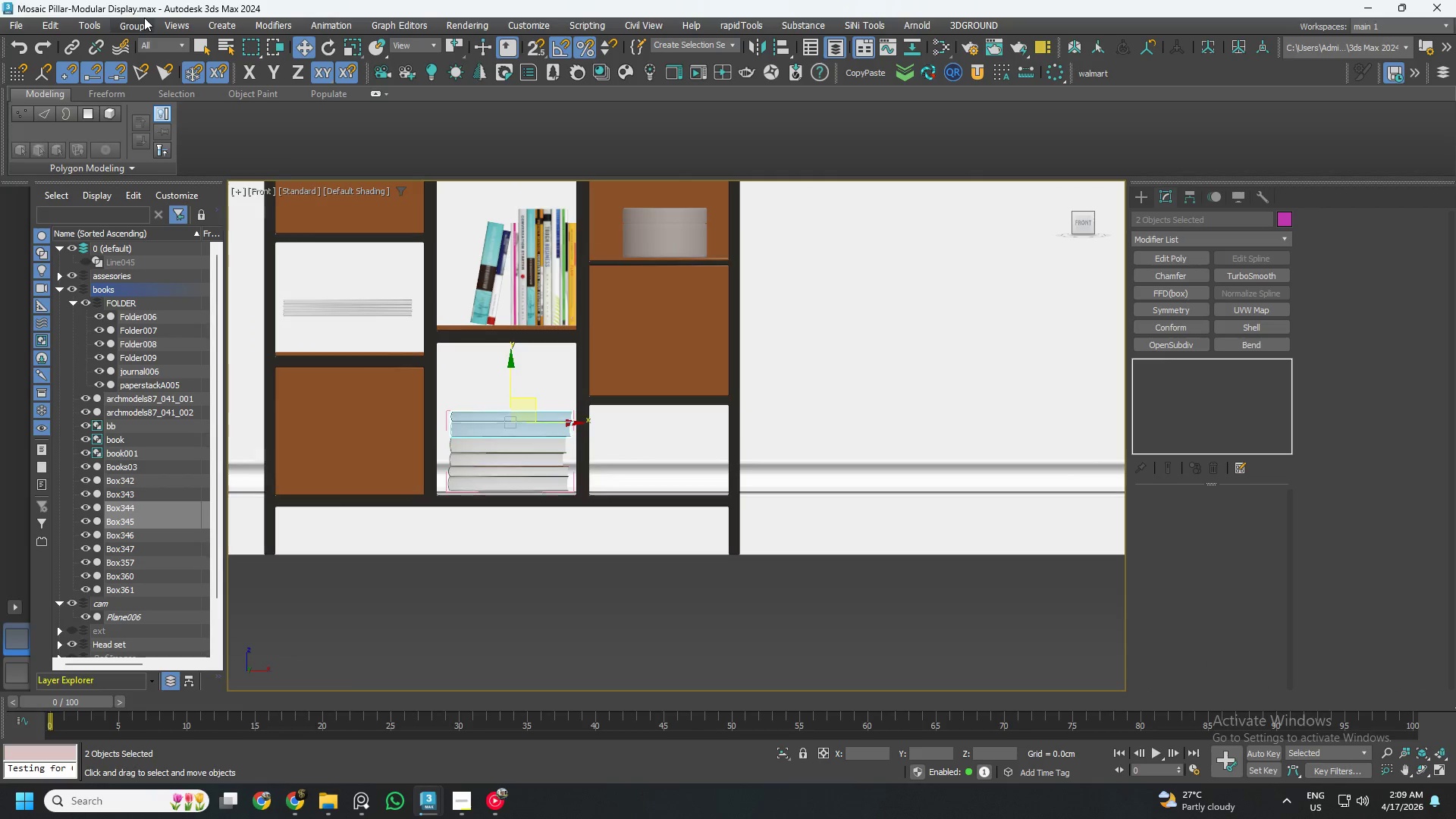 
left_click([136, 25])
 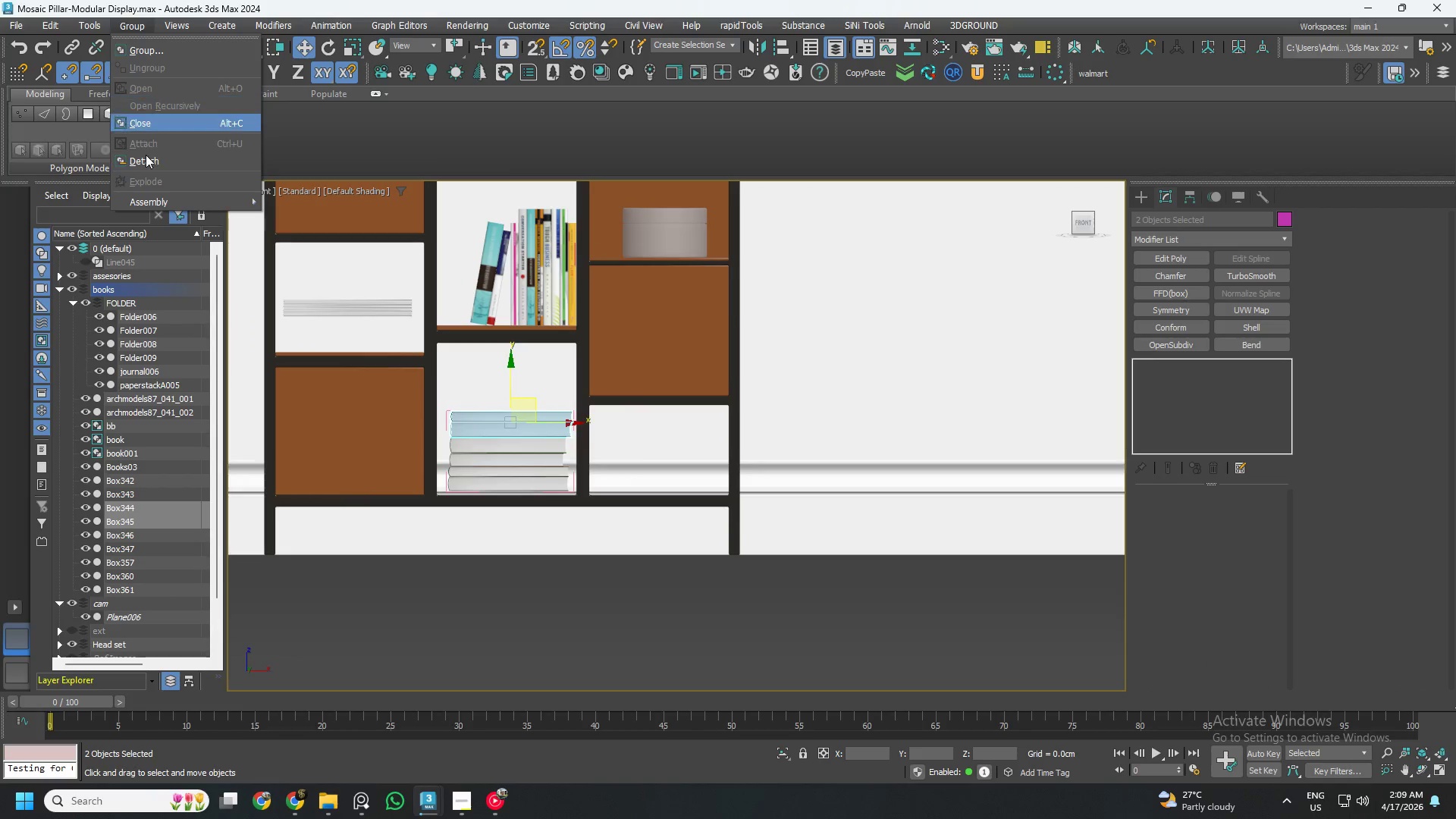 
left_click([146, 158])
 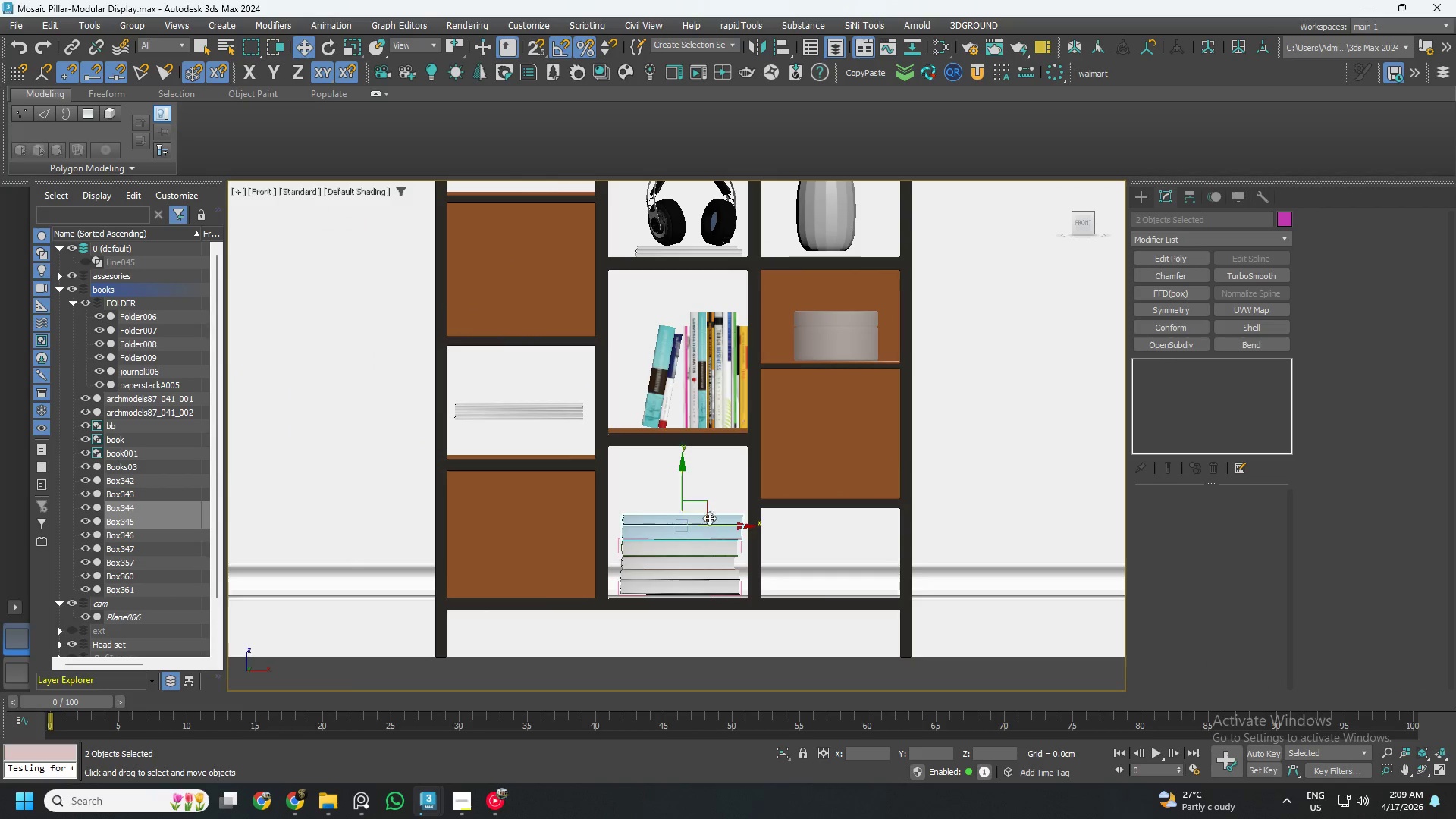 
left_click_drag(start_coordinate=[711, 510], to_coordinate=[540, 422])
 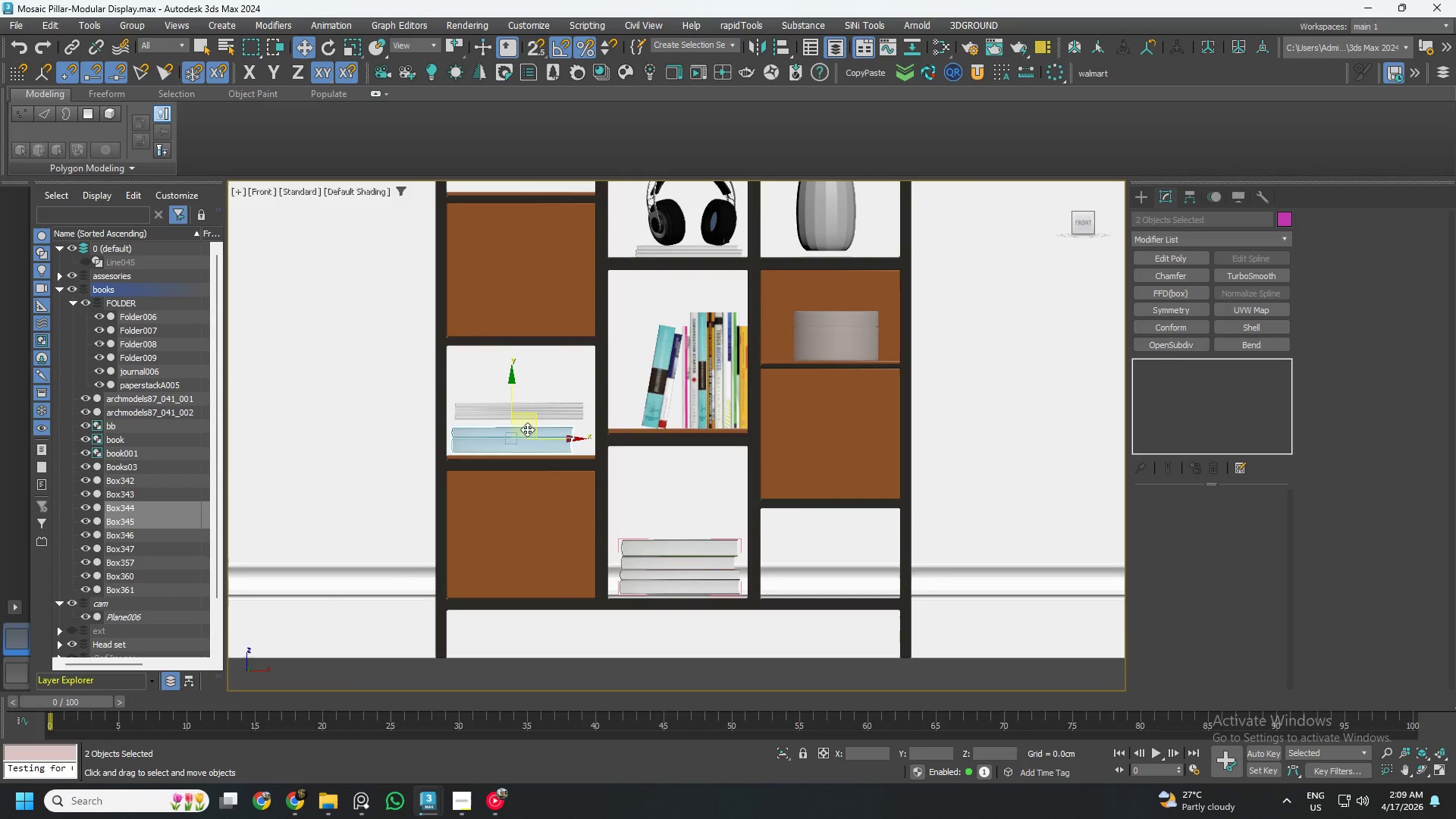 
scroll: coordinate [507, 447], scroll_direction: up, amount: 6.0
 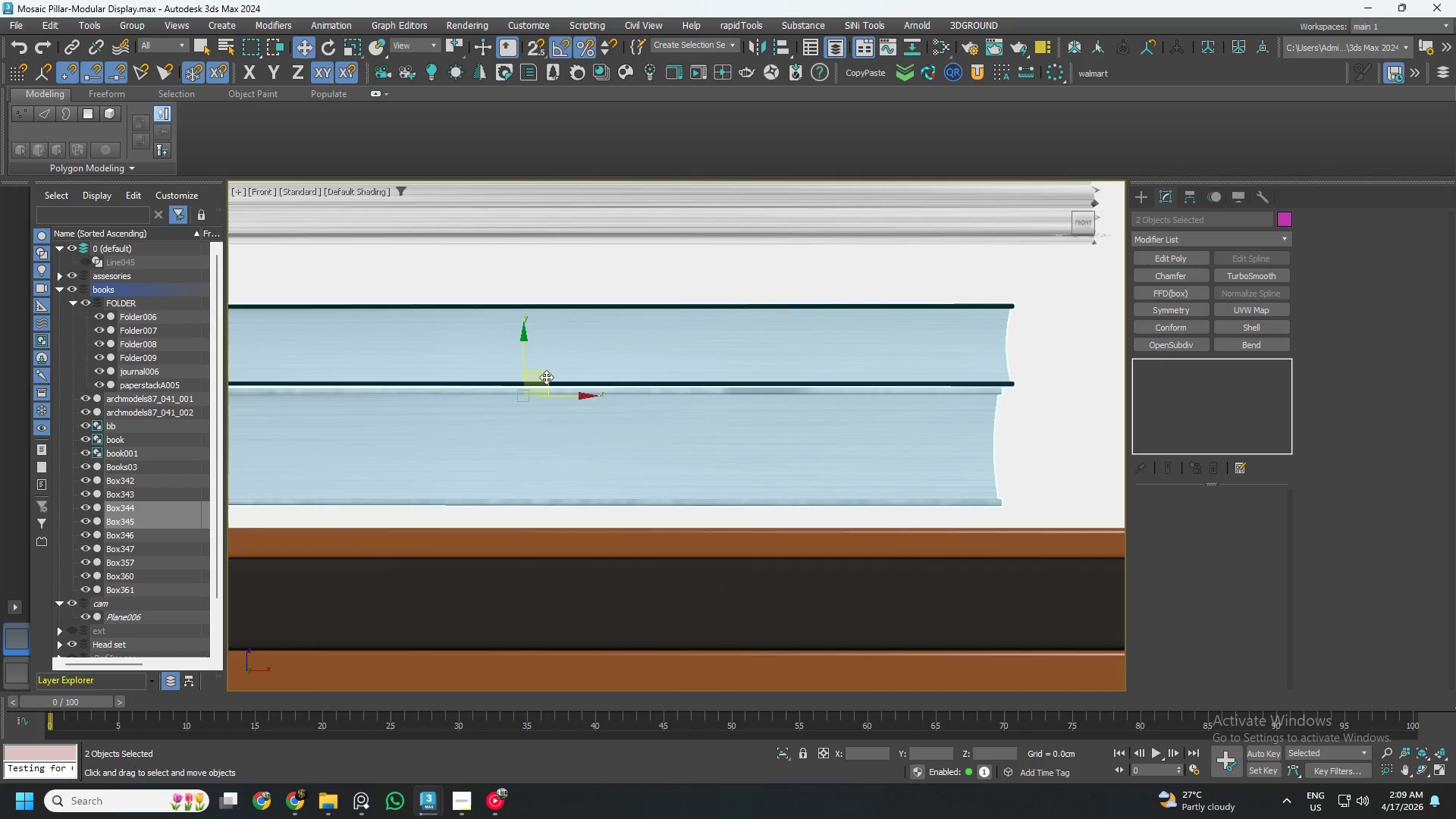 
left_click_drag(start_coordinate=[546, 377], to_coordinate=[553, 381])
 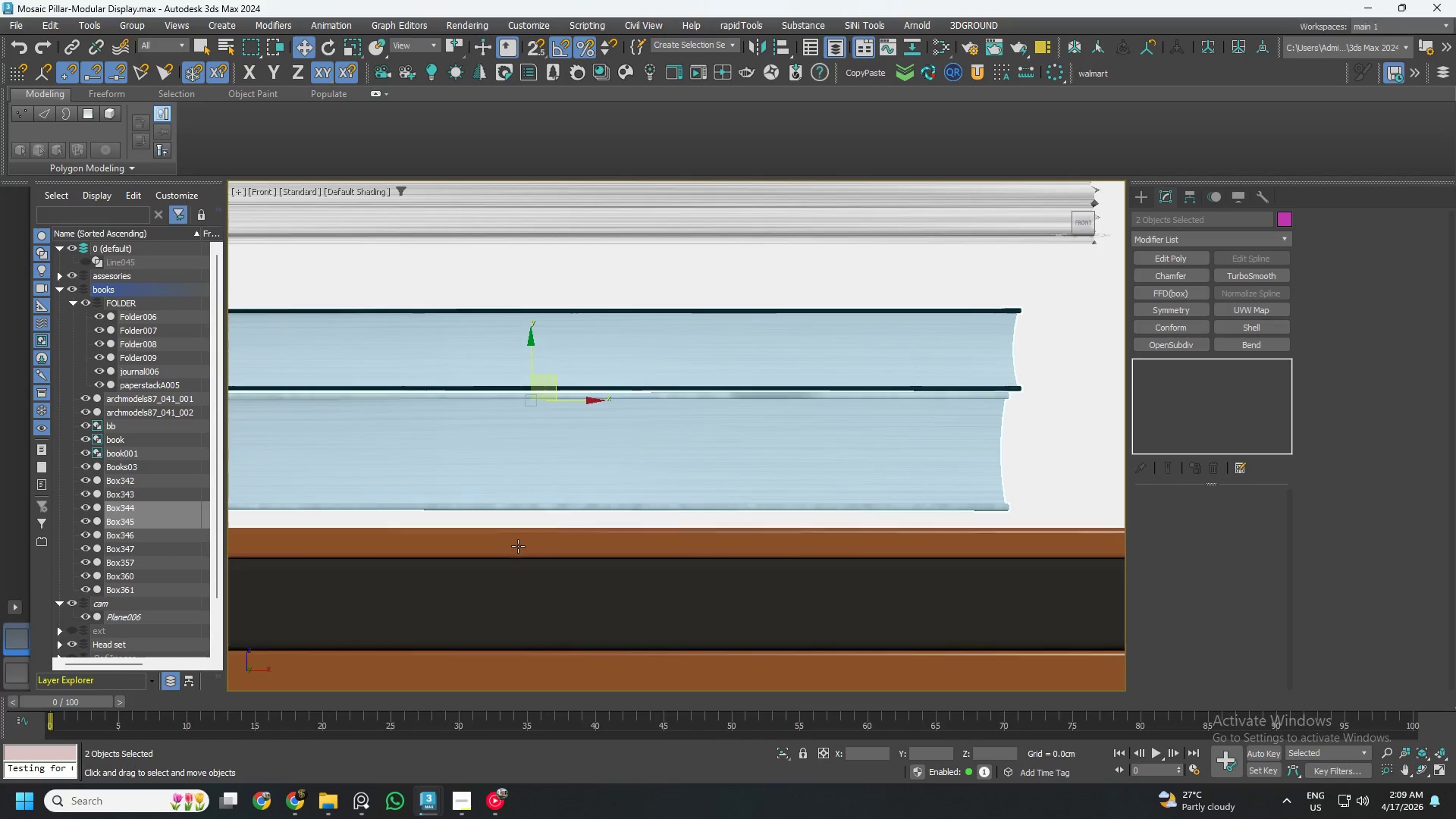 
scroll: coordinate [512, 500], scroll_direction: up, amount: 6.0
 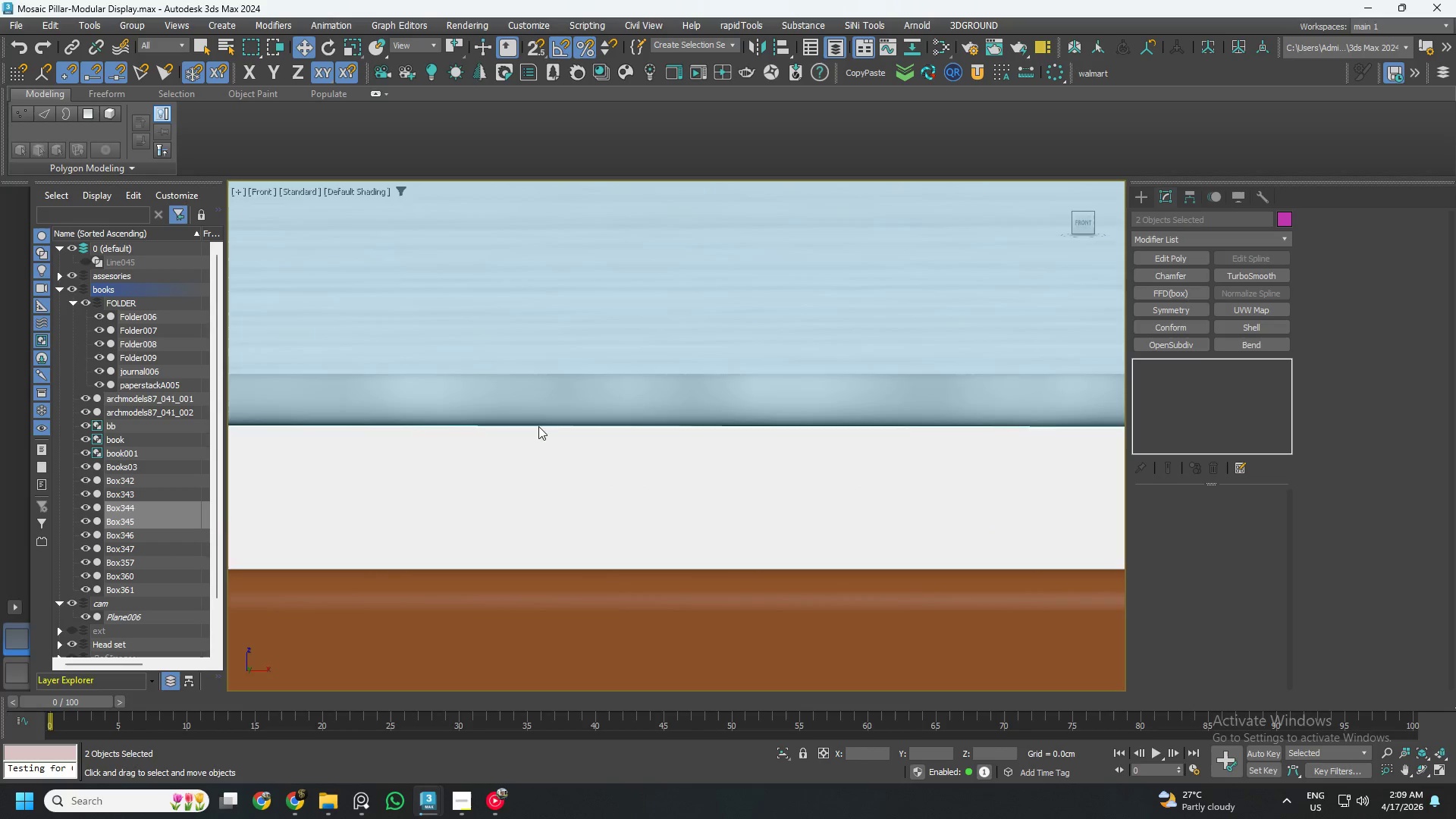 
left_click_drag(start_coordinate=[540, 421], to_coordinate=[606, 563])
 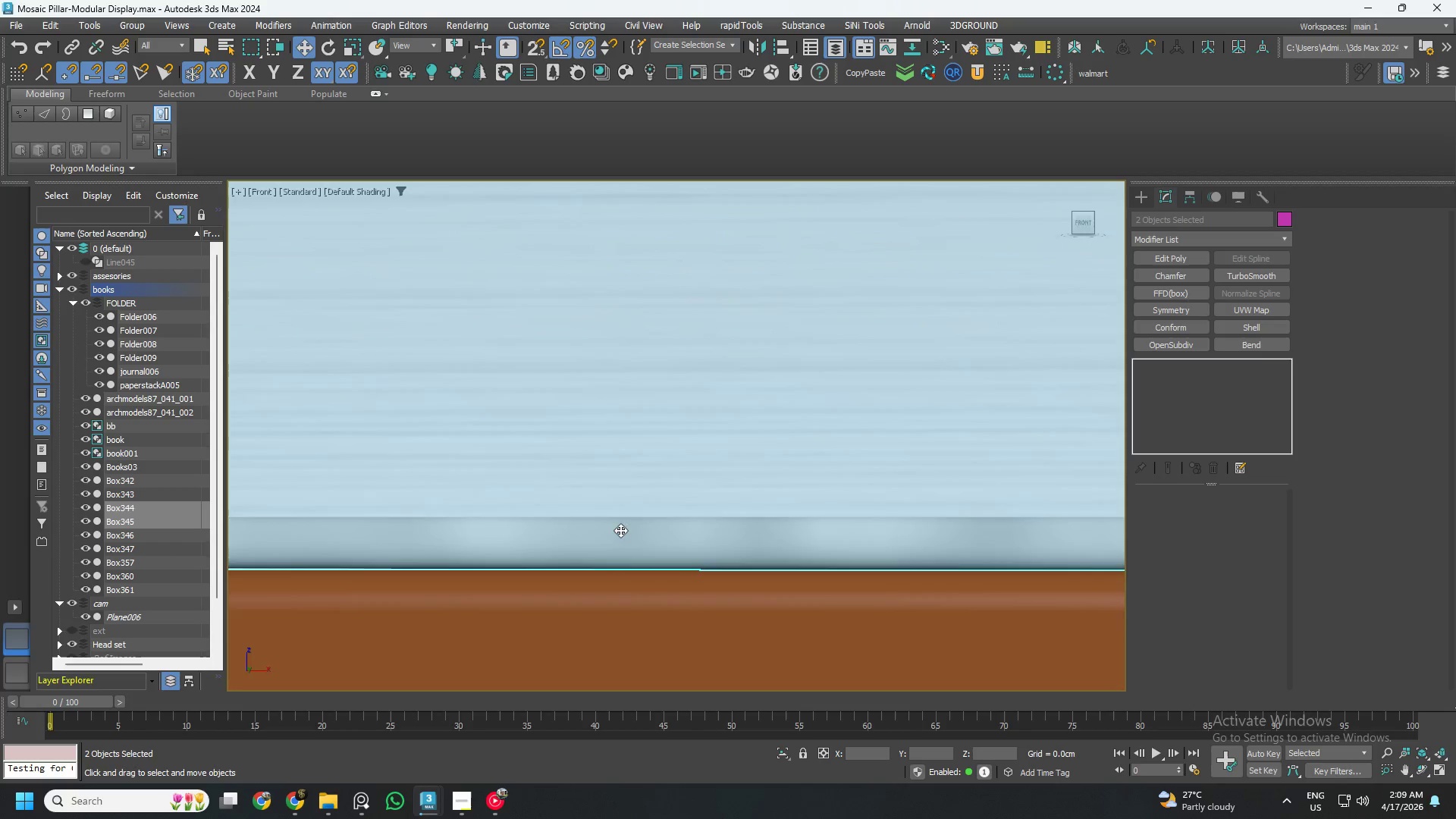 
scroll: coordinate [644, 522], scroll_direction: down, amount: 8.0
 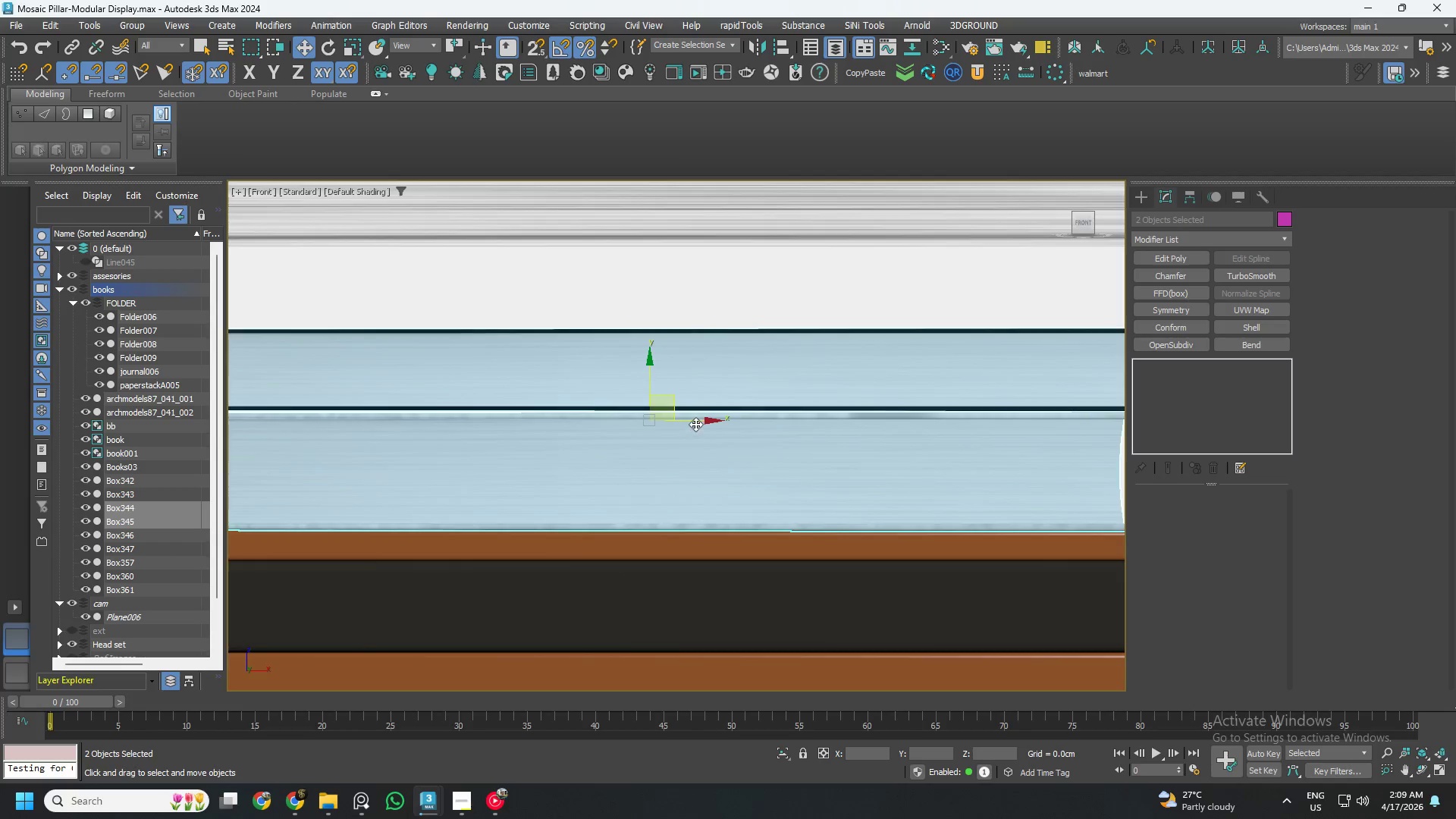 
left_click_drag(start_coordinate=[693, 421], to_coordinate=[726, 428])
 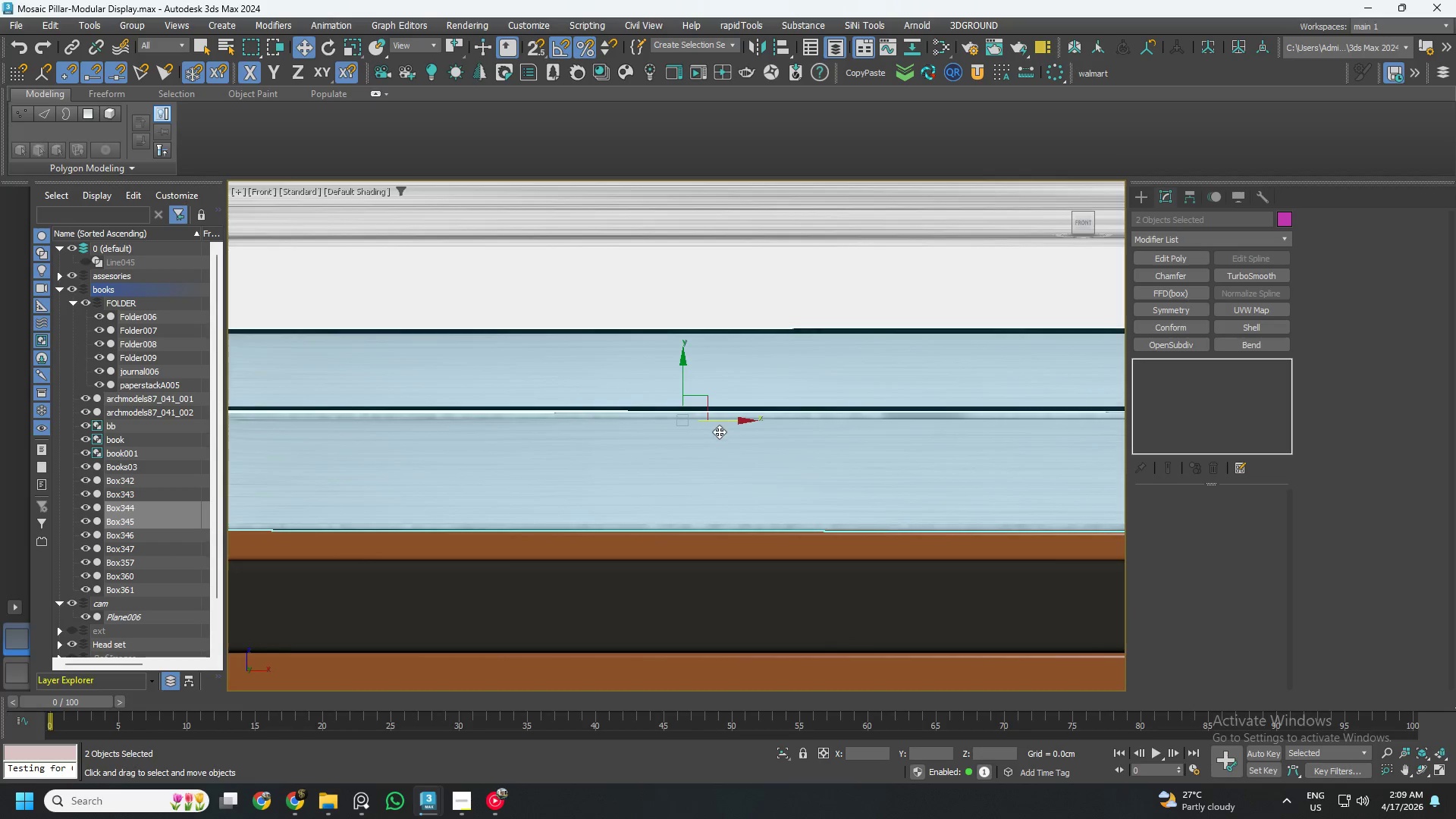 
scroll: coordinate [717, 434], scroll_direction: down, amount: 4.0
 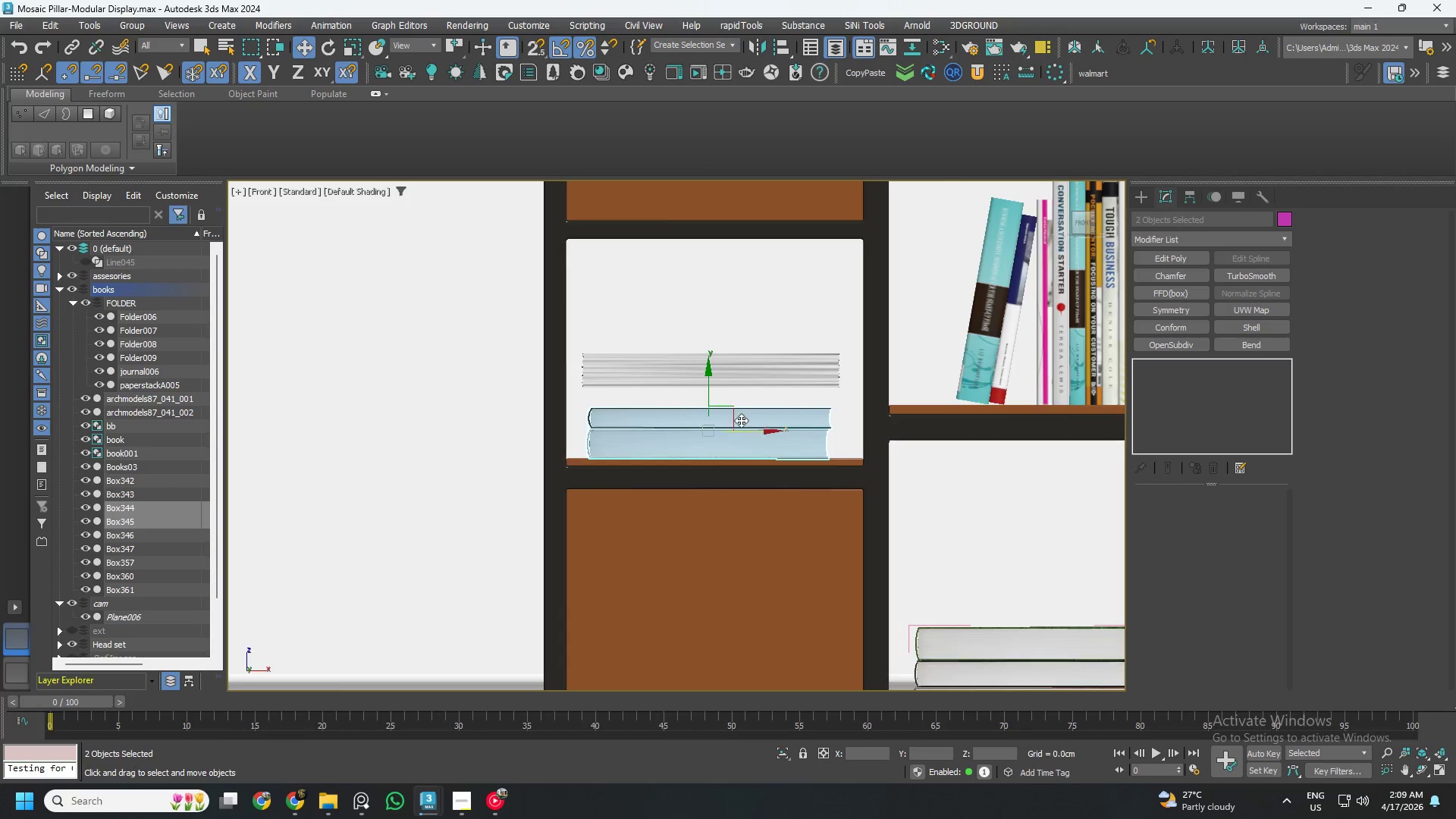 
scroll: coordinate [740, 420], scroll_direction: up, amount: 2.0
 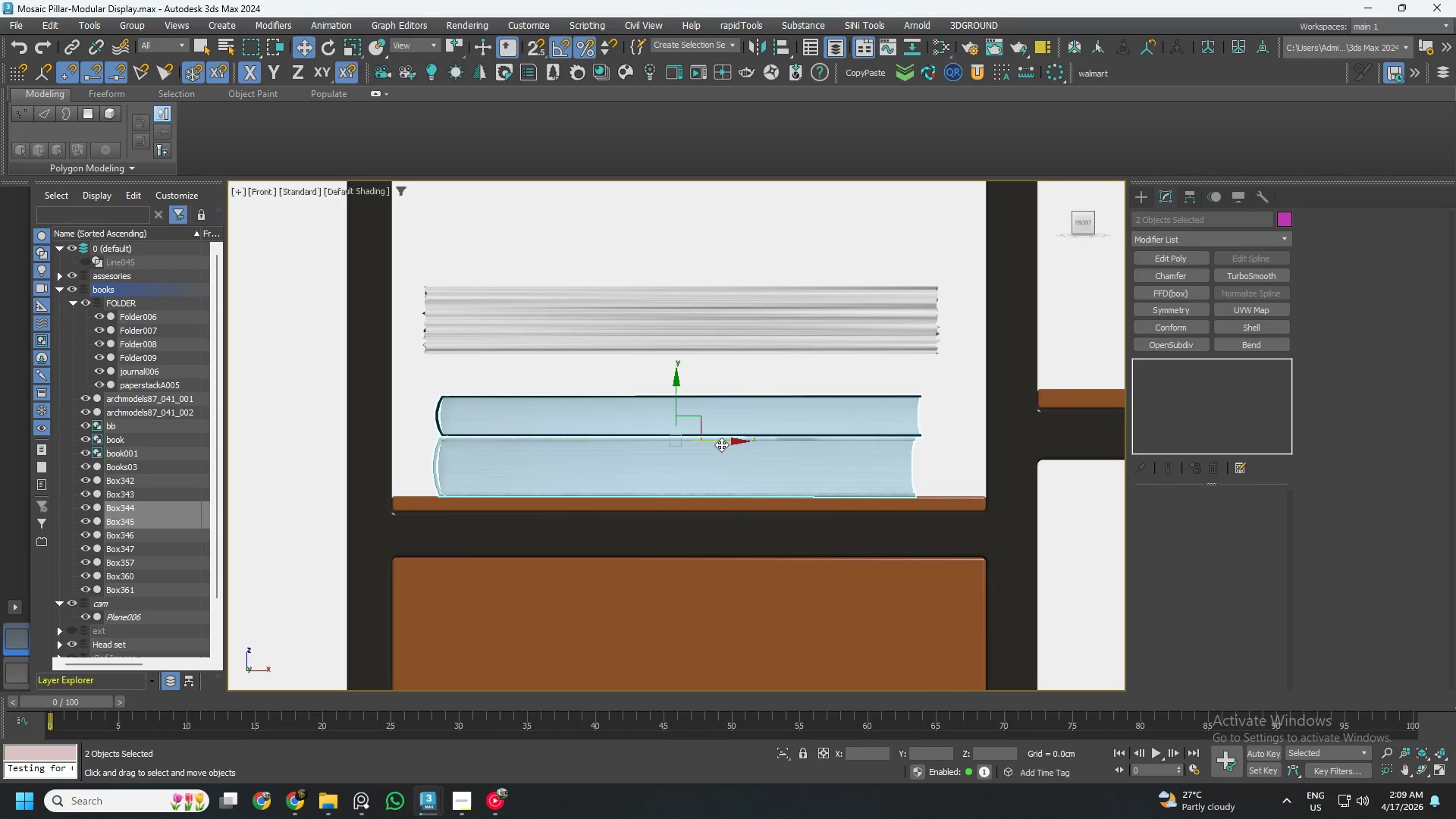 
left_click_drag(start_coordinate=[717, 442], to_coordinate=[708, 441])
 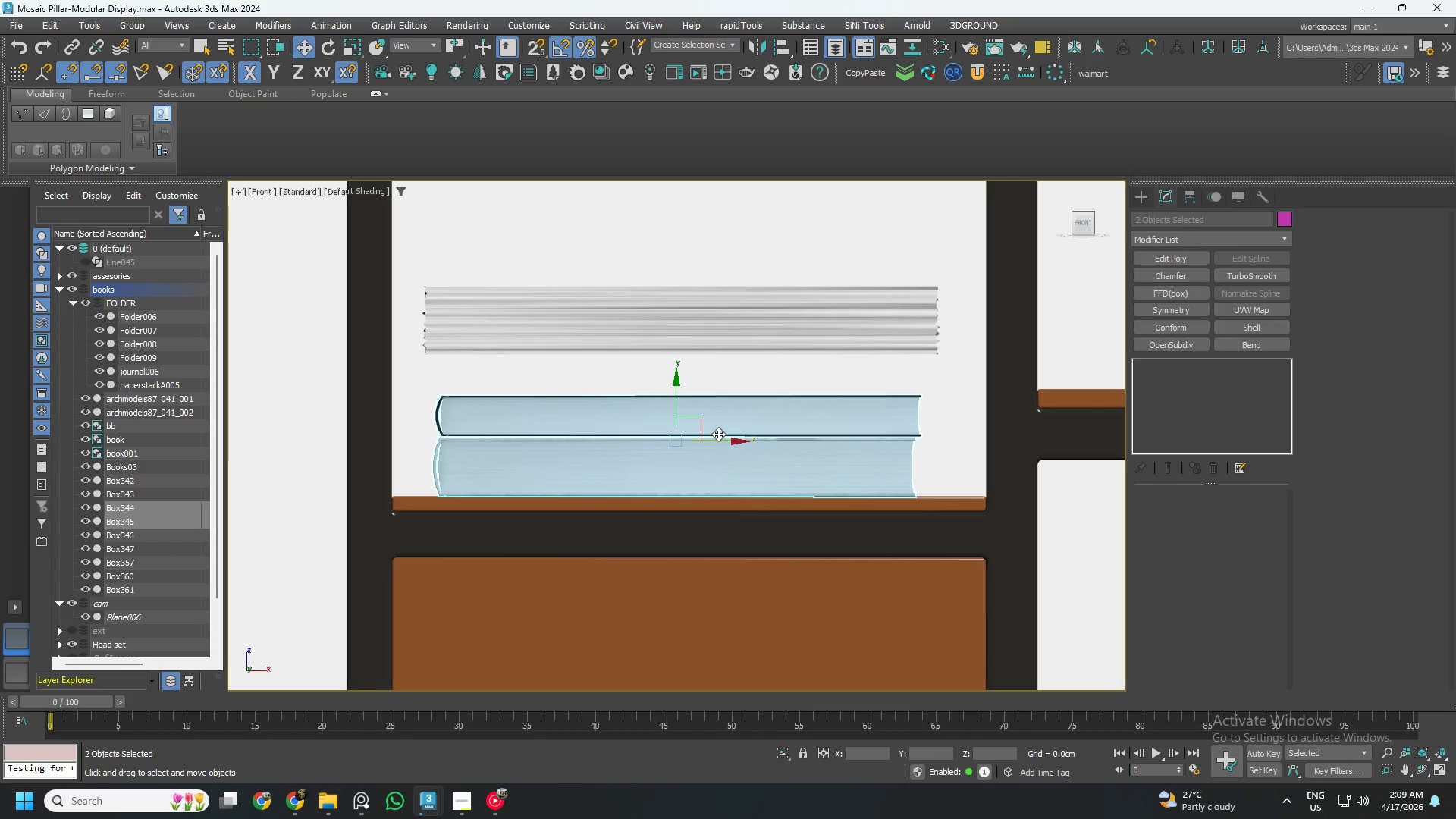 
right_click([708, 441])
 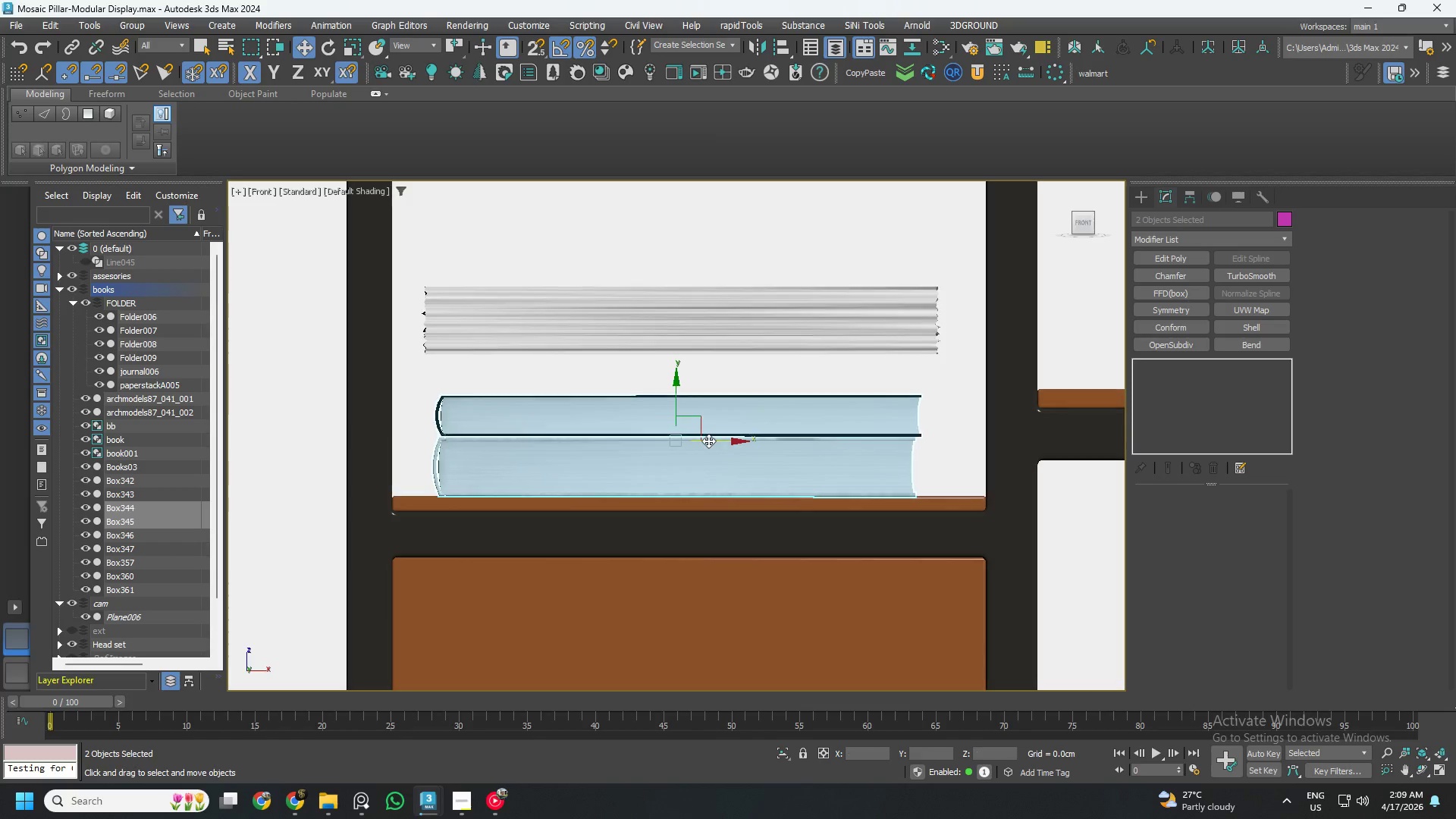 
left_click([708, 441])
 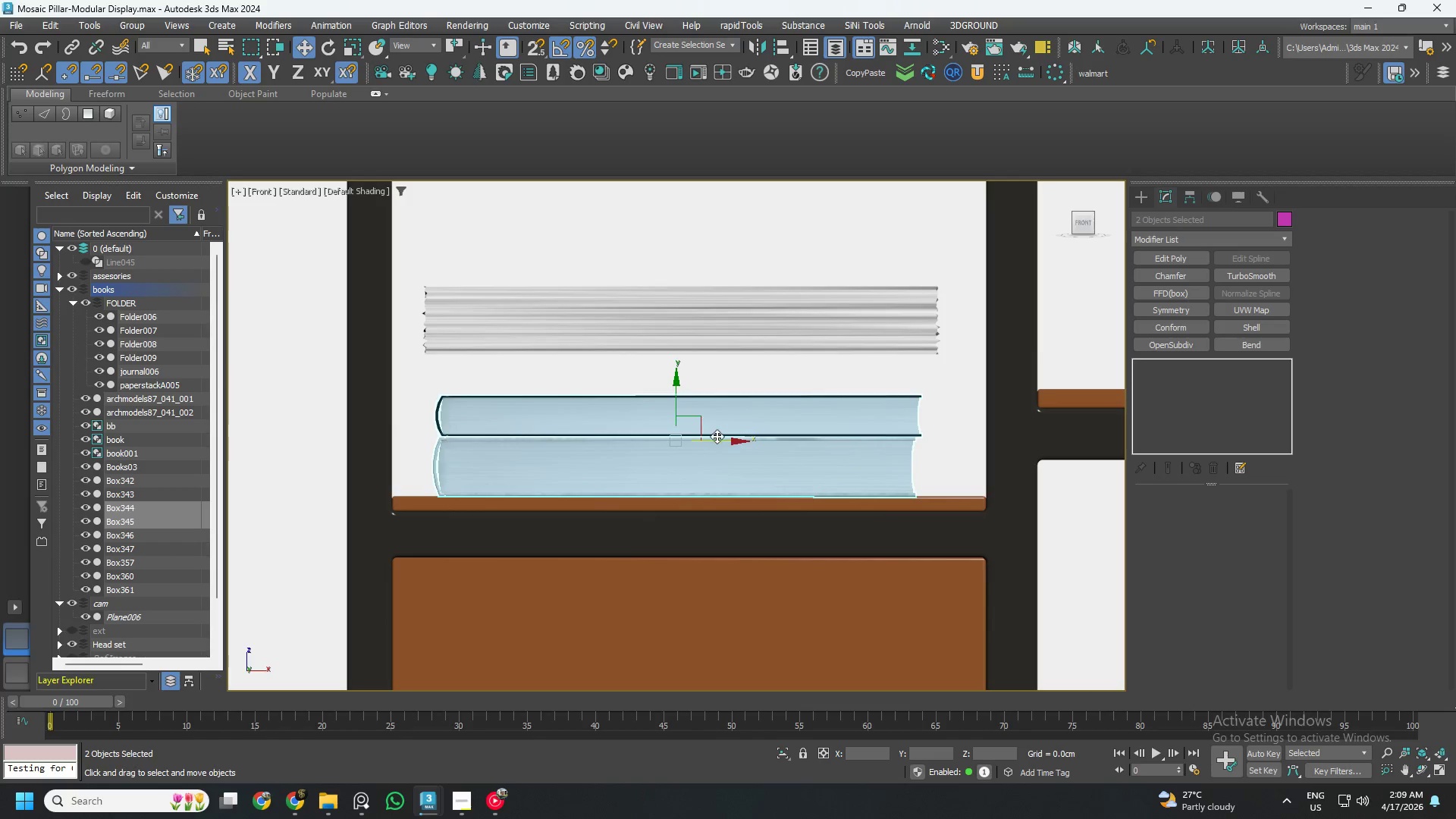 
left_click_drag(start_coordinate=[714, 441], to_coordinate=[701, 444])
 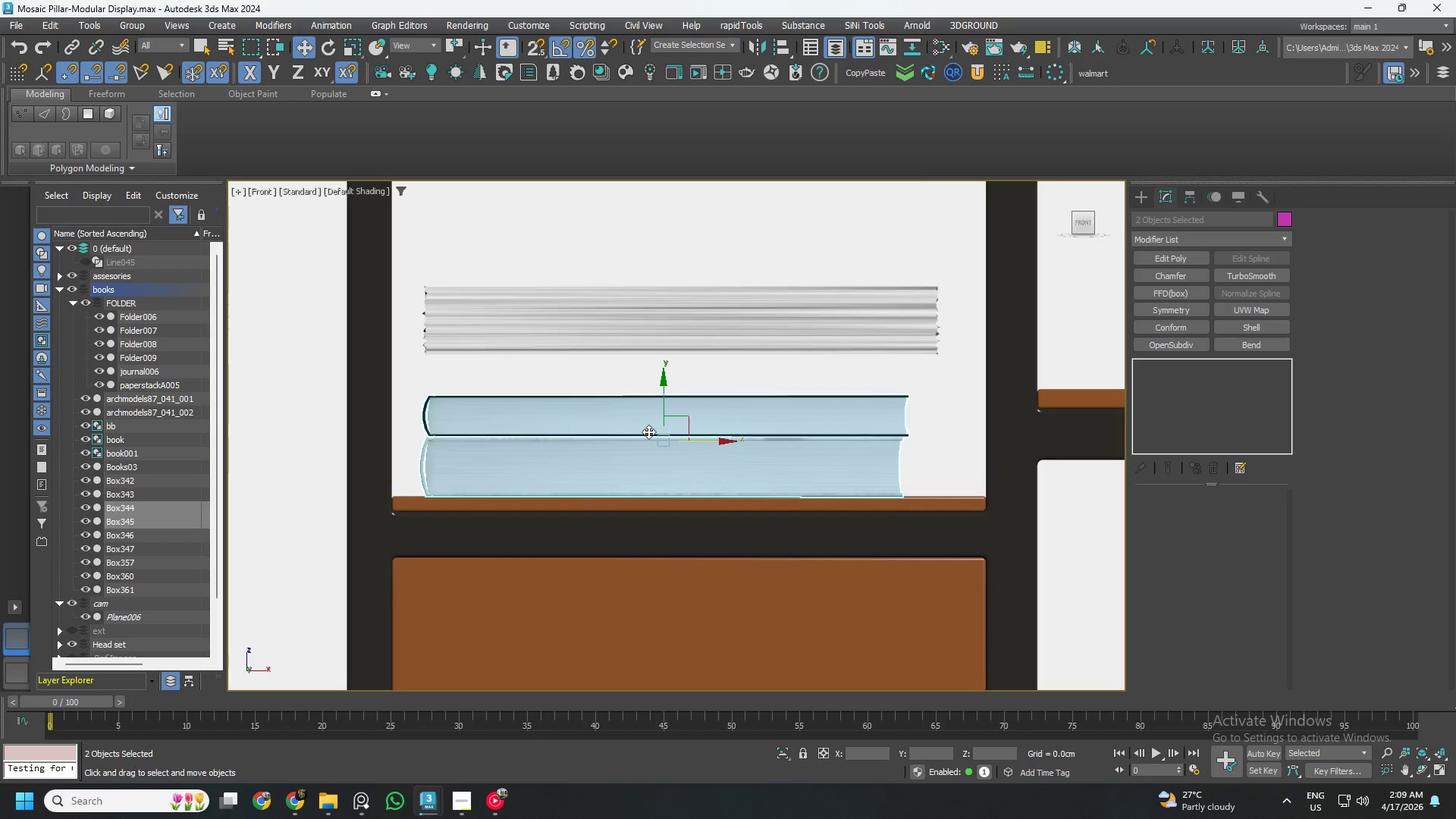 
scroll: coordinate [648, 431], scroll_direction: down, amount: 2.0
 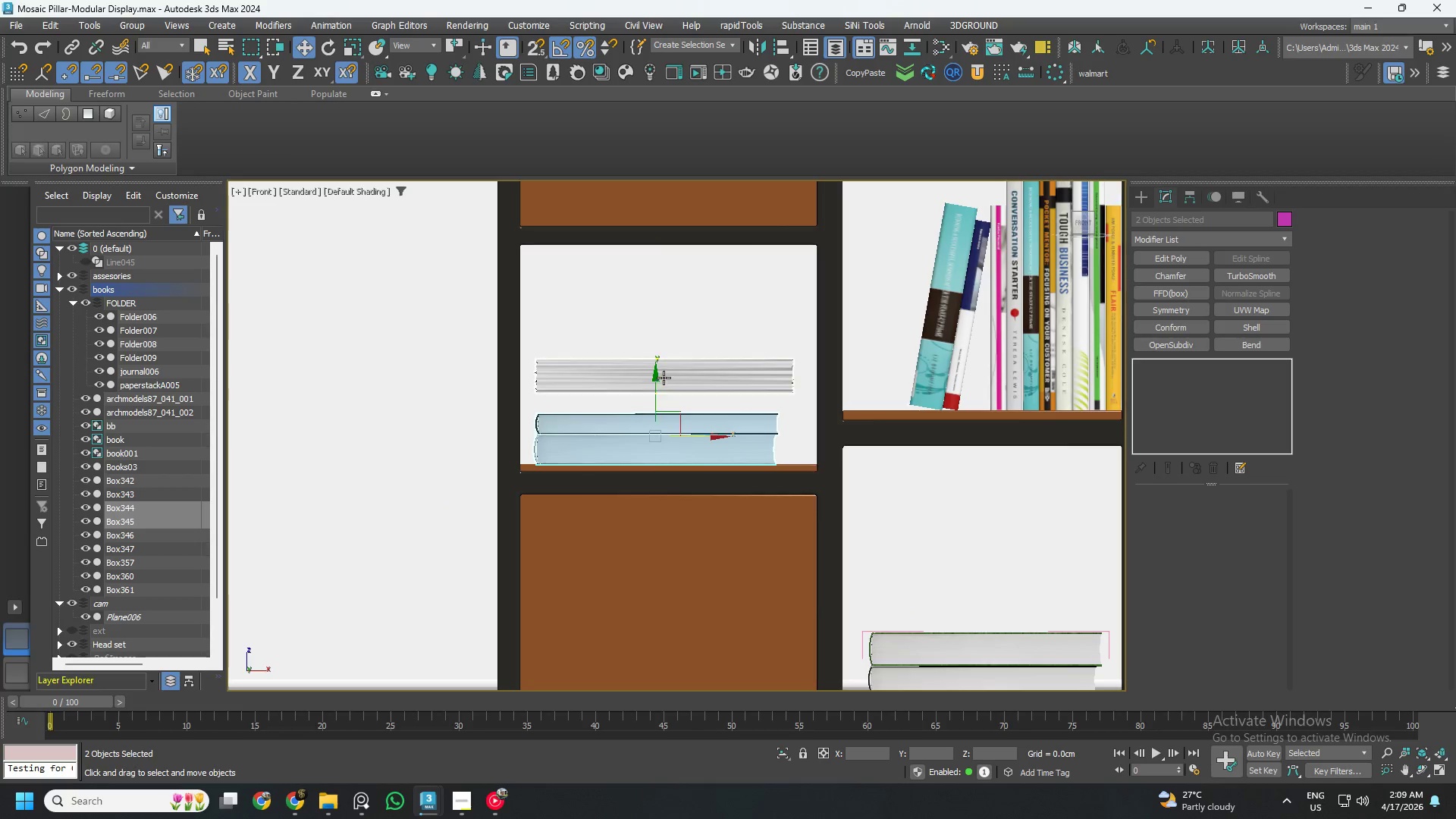 
left_click([665, 372])
 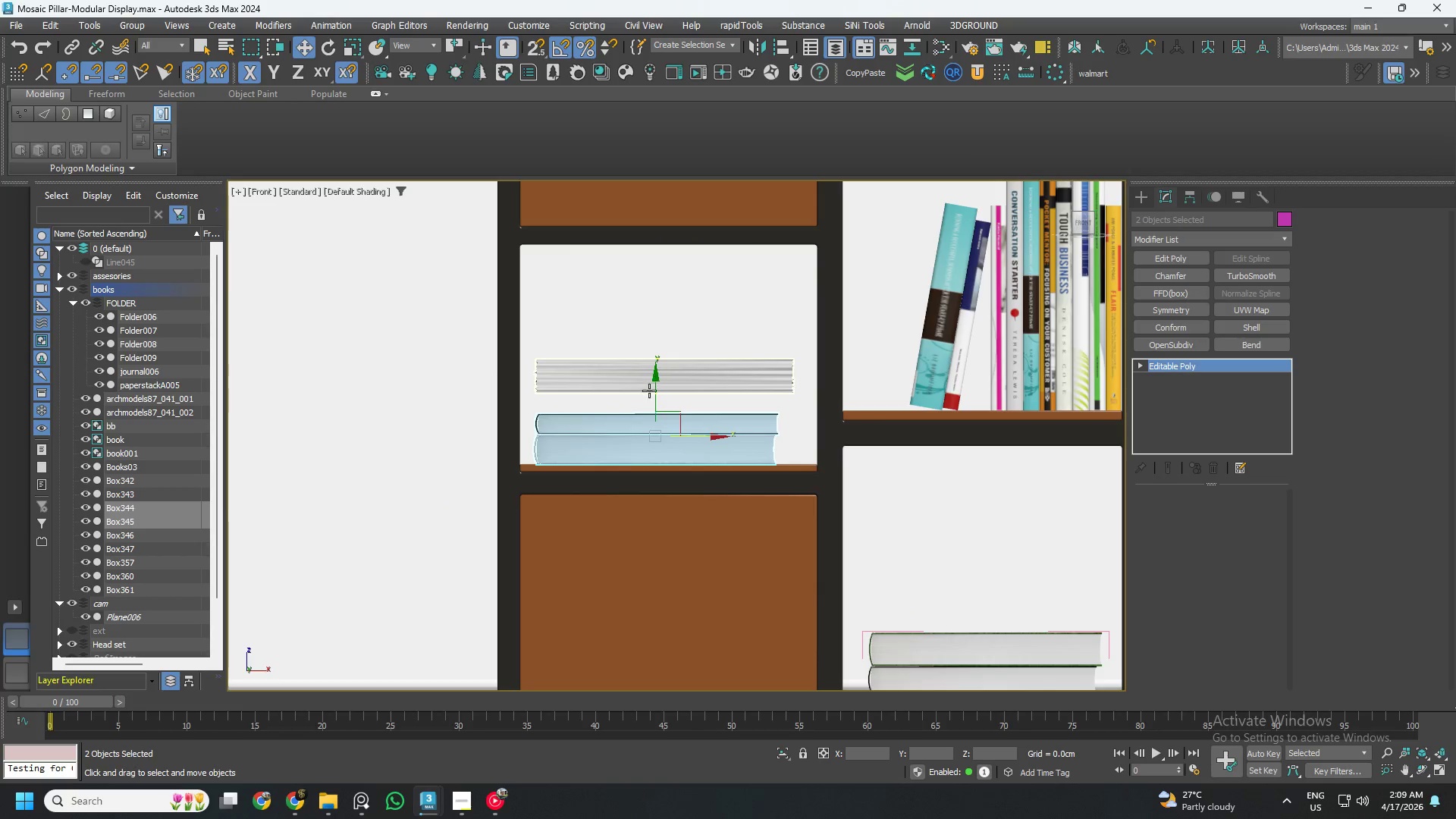 
scroll: coordinate [653, 397], scroll_direction: up, amount: 6.0
 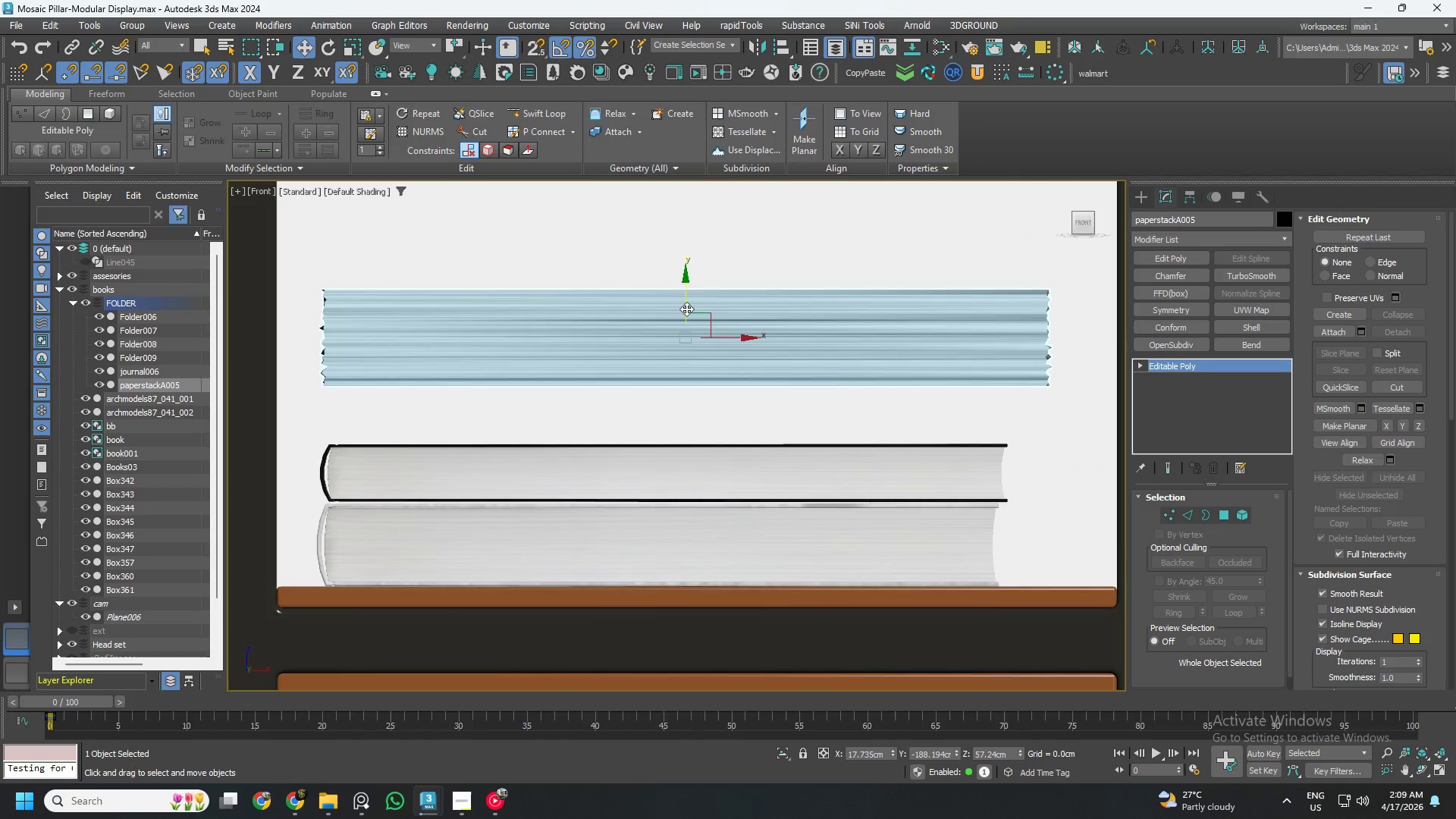 
left_click_drag(start_coordinate=[686, 308], to_coordinate=[681, 364])
 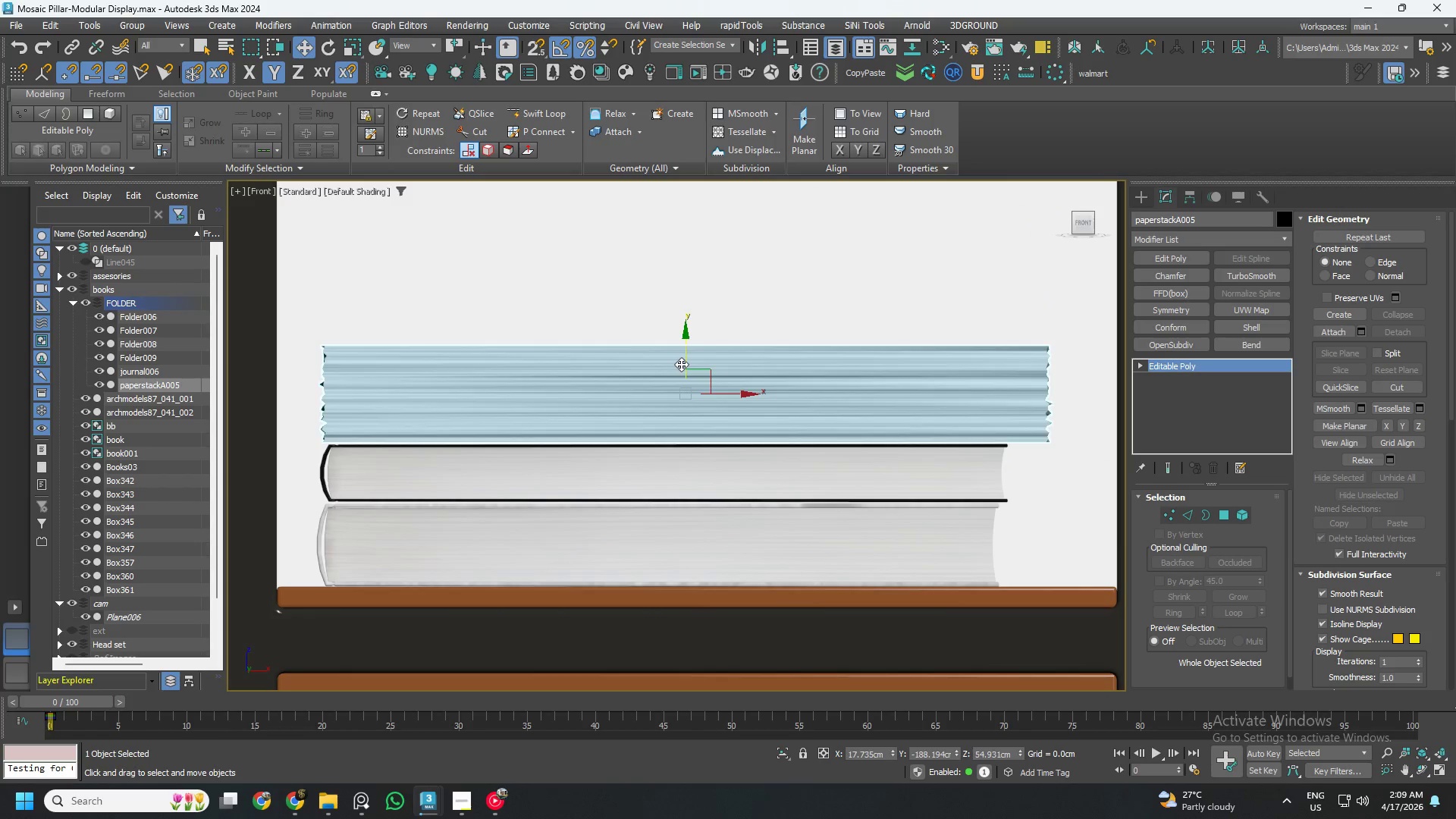 
hold_key(key=AltLeft, duration=0.75)
 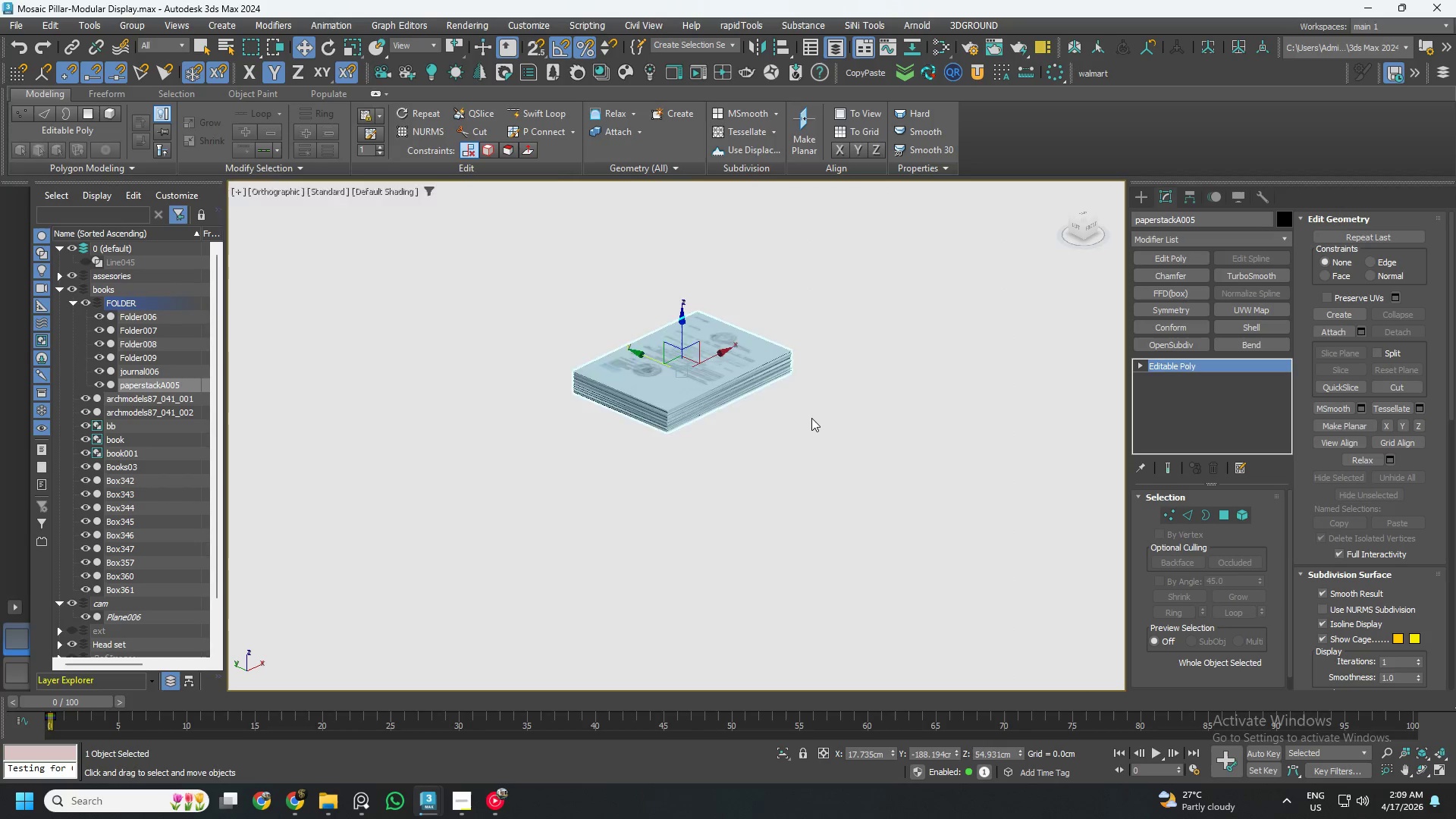 
scroll: coordinate [811, 418], scroll_direction: down, amount: 9.0
 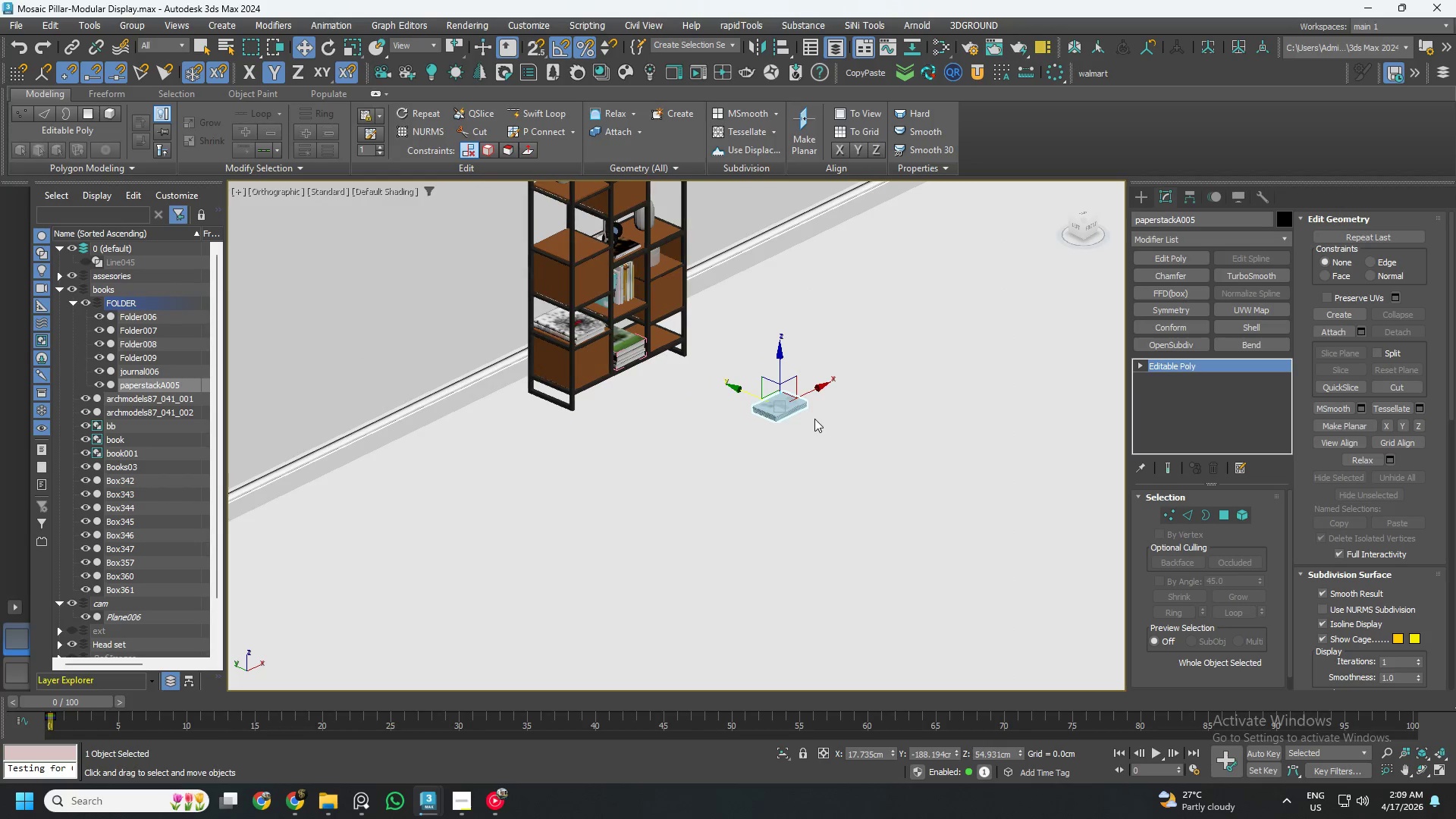 
hold_key(key=AltLeft, duration=0.77)
 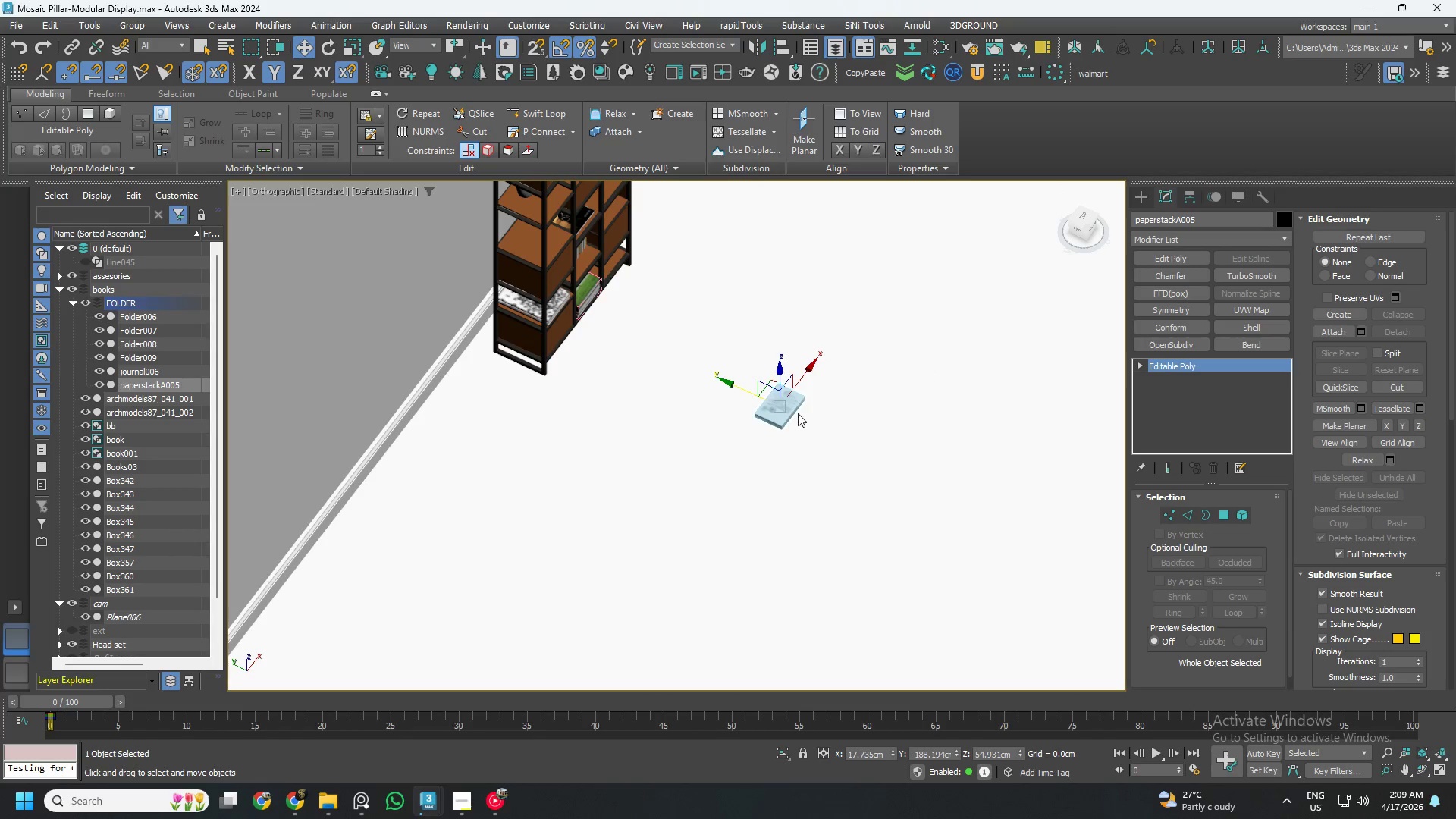 
scroll: coordinate [830, 385], scroll_direction: up, amount: 8.0
 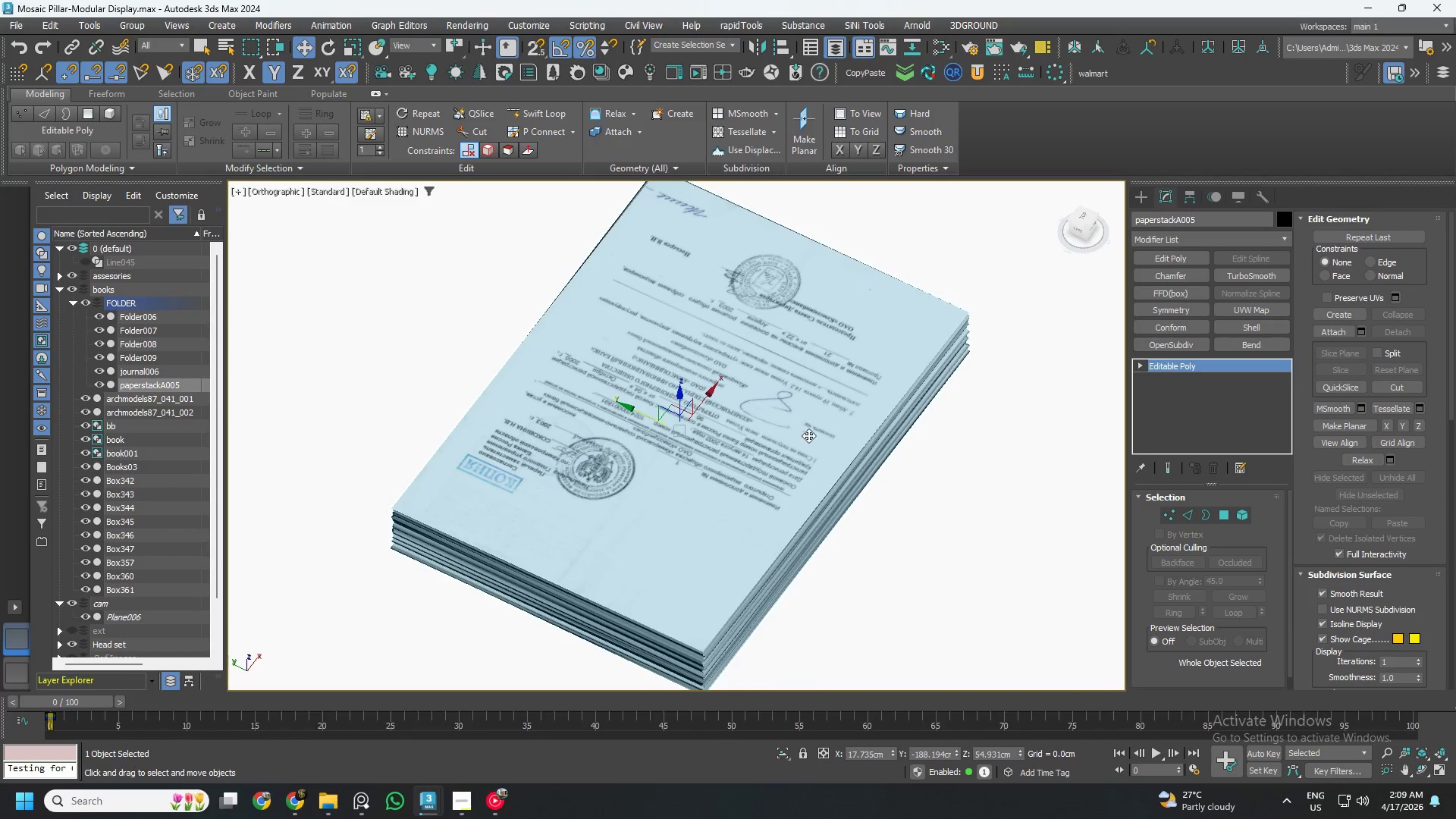 
hold_key(key=AltLeft, duration=2.31)
 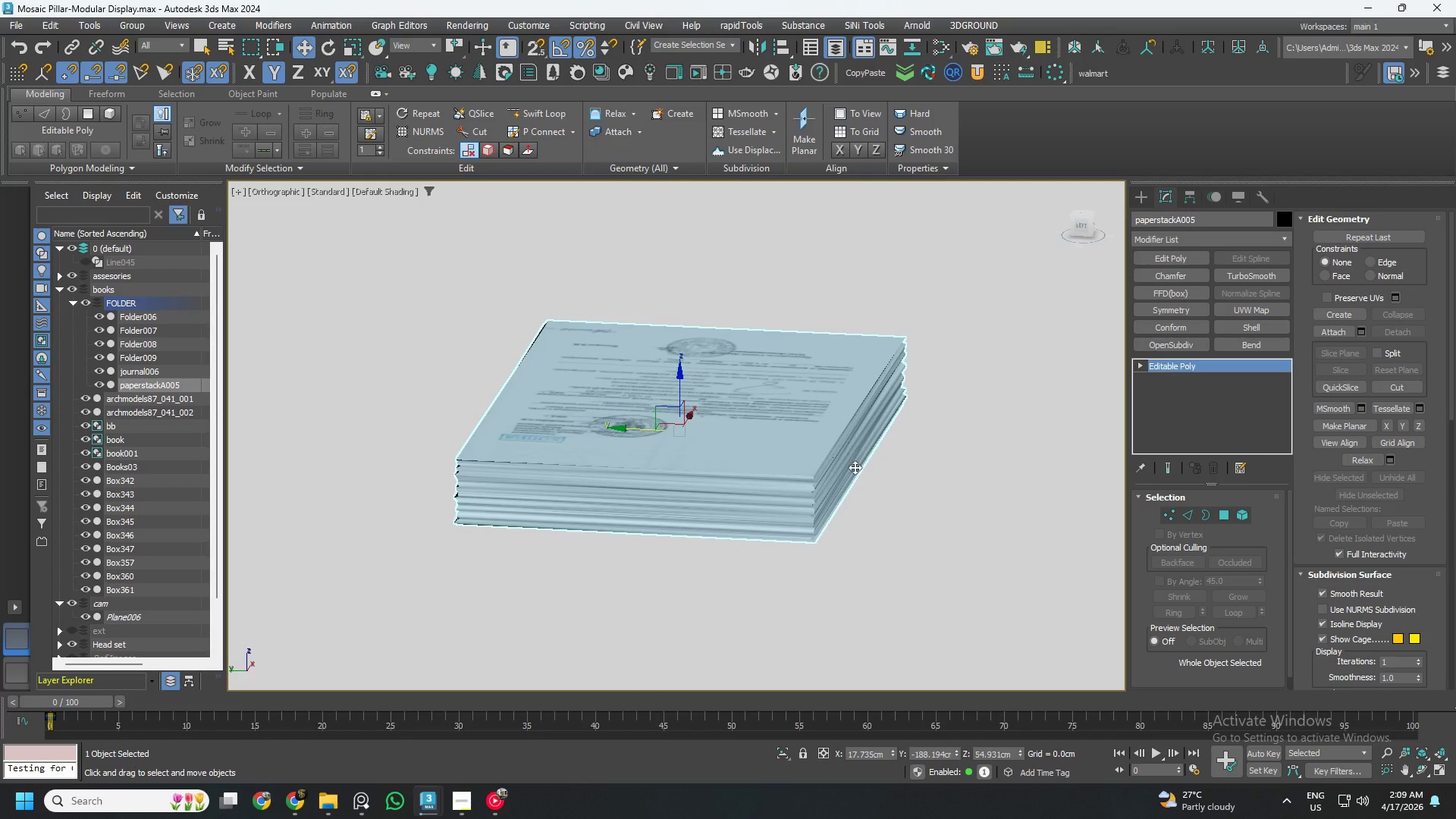 
scroll: coordinate [812, 484], scroll_direction: up, amount: 5.0
 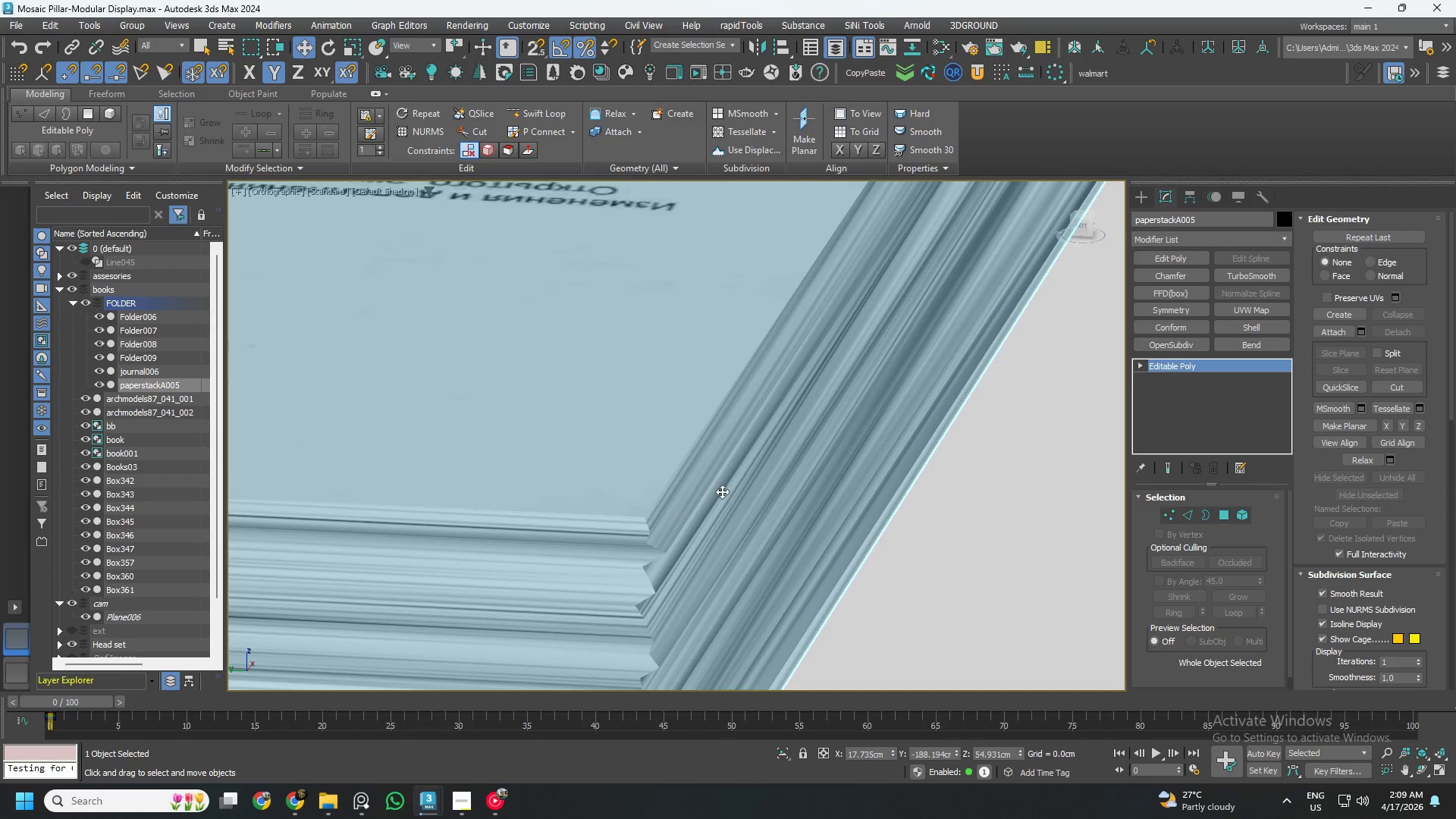 
scroll: coordinate [755, 475], scroll_direction: down, amount: 6.0
 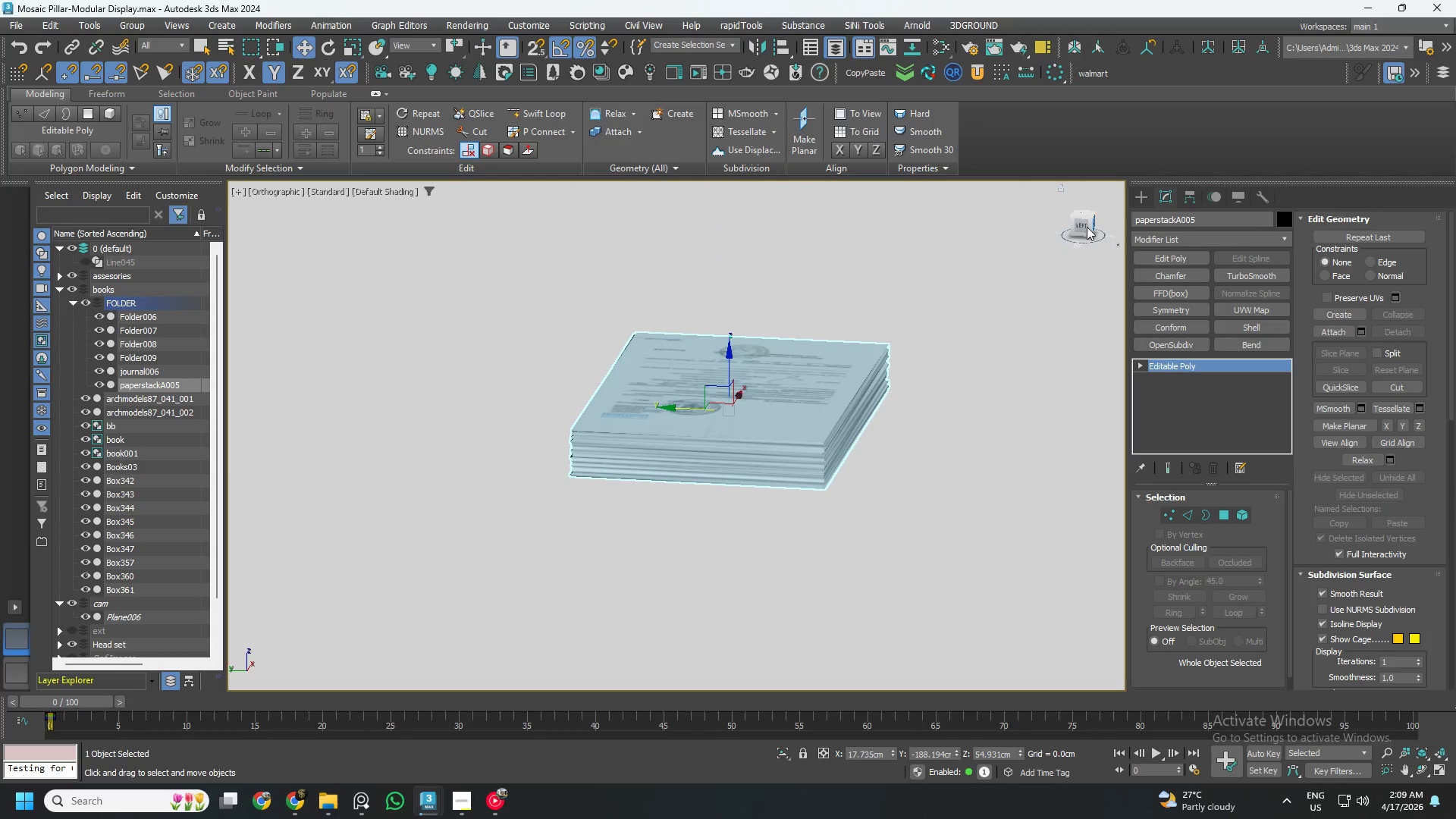 
left_click([1085, 227])
 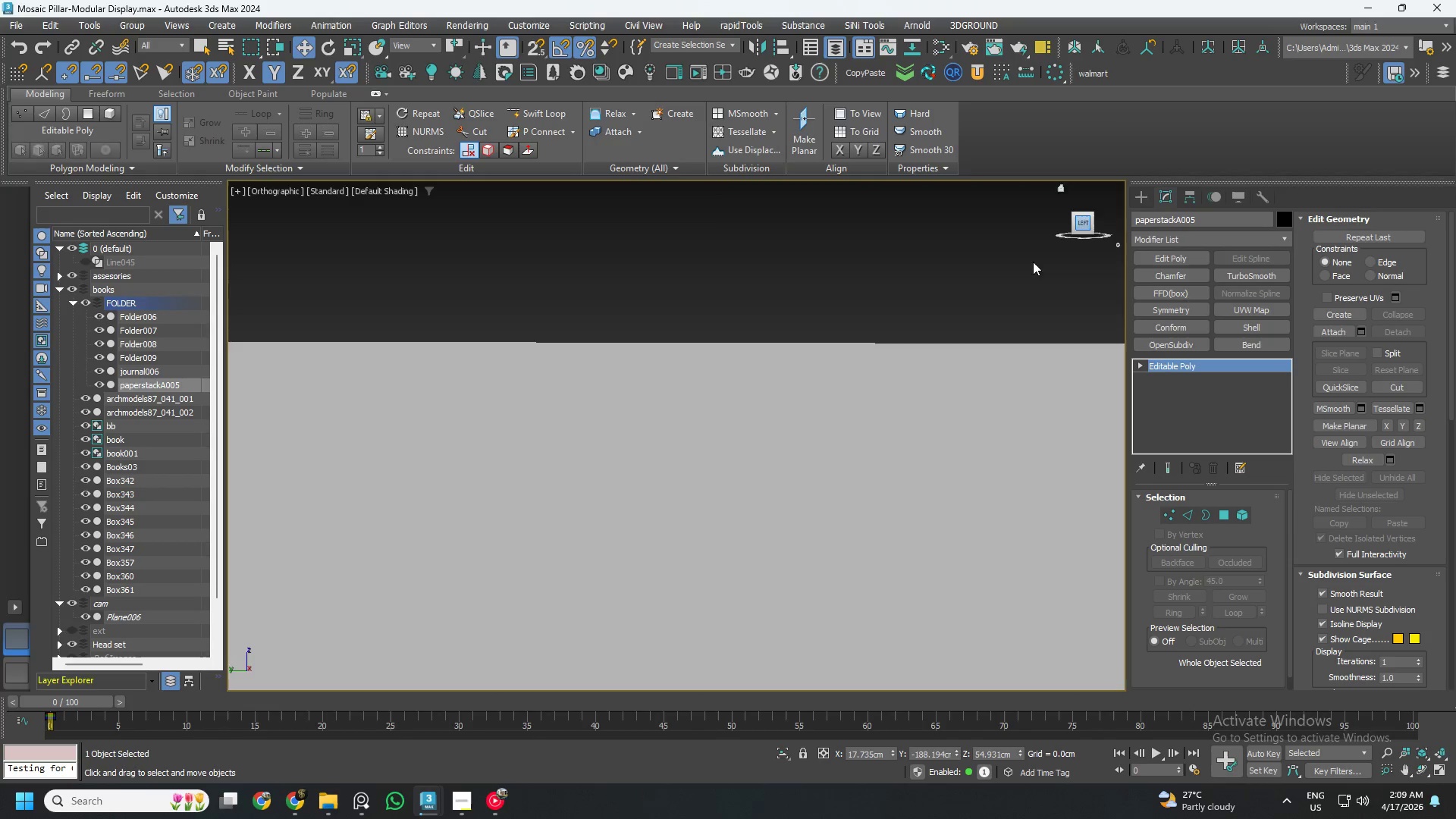 
scroll: coordinate [864, 361], scroll_direction: down, amount: 8.0
 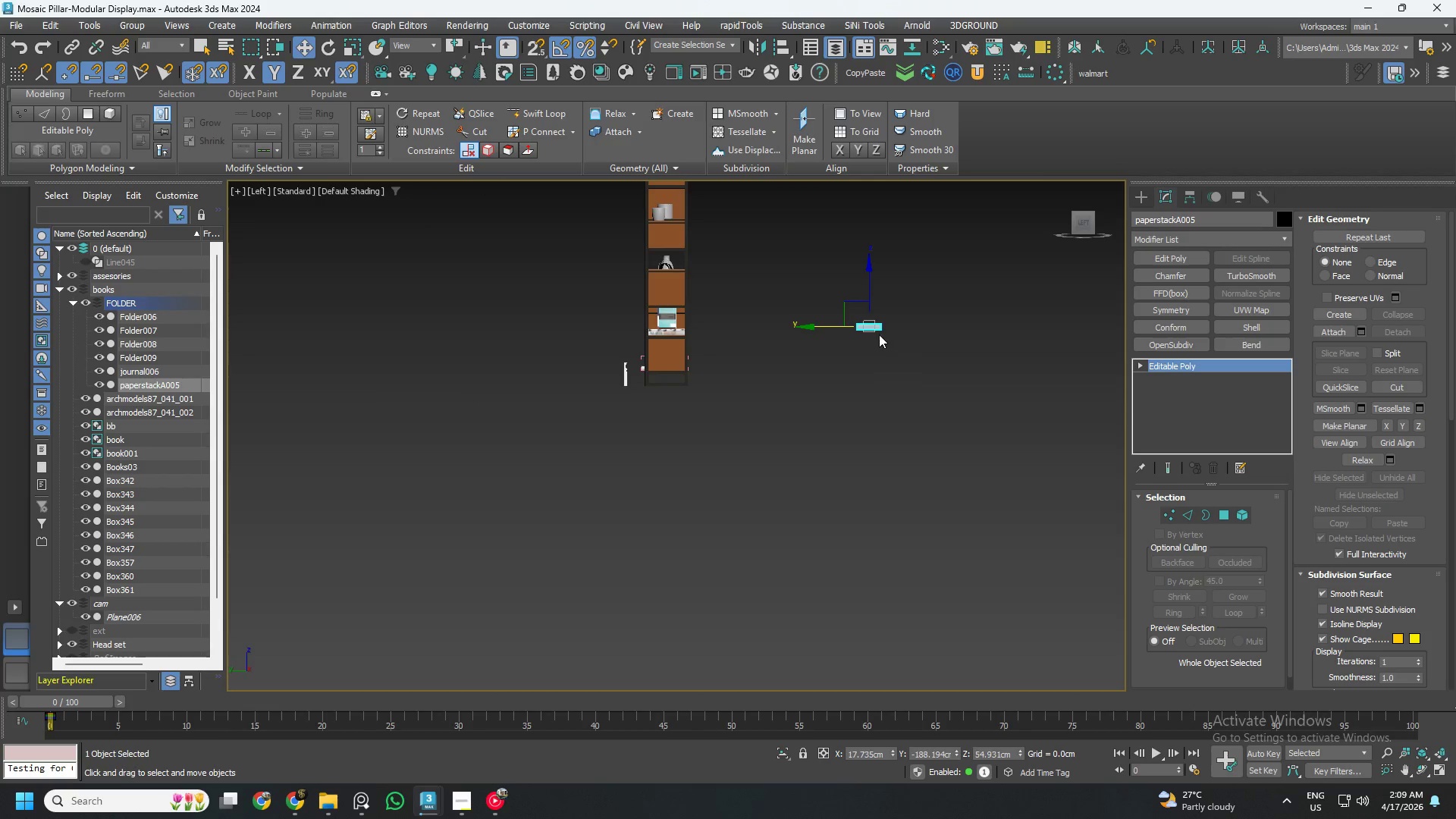 
scroll: coordinate [863, 321], scroll_direction: up, amount: 4.0
 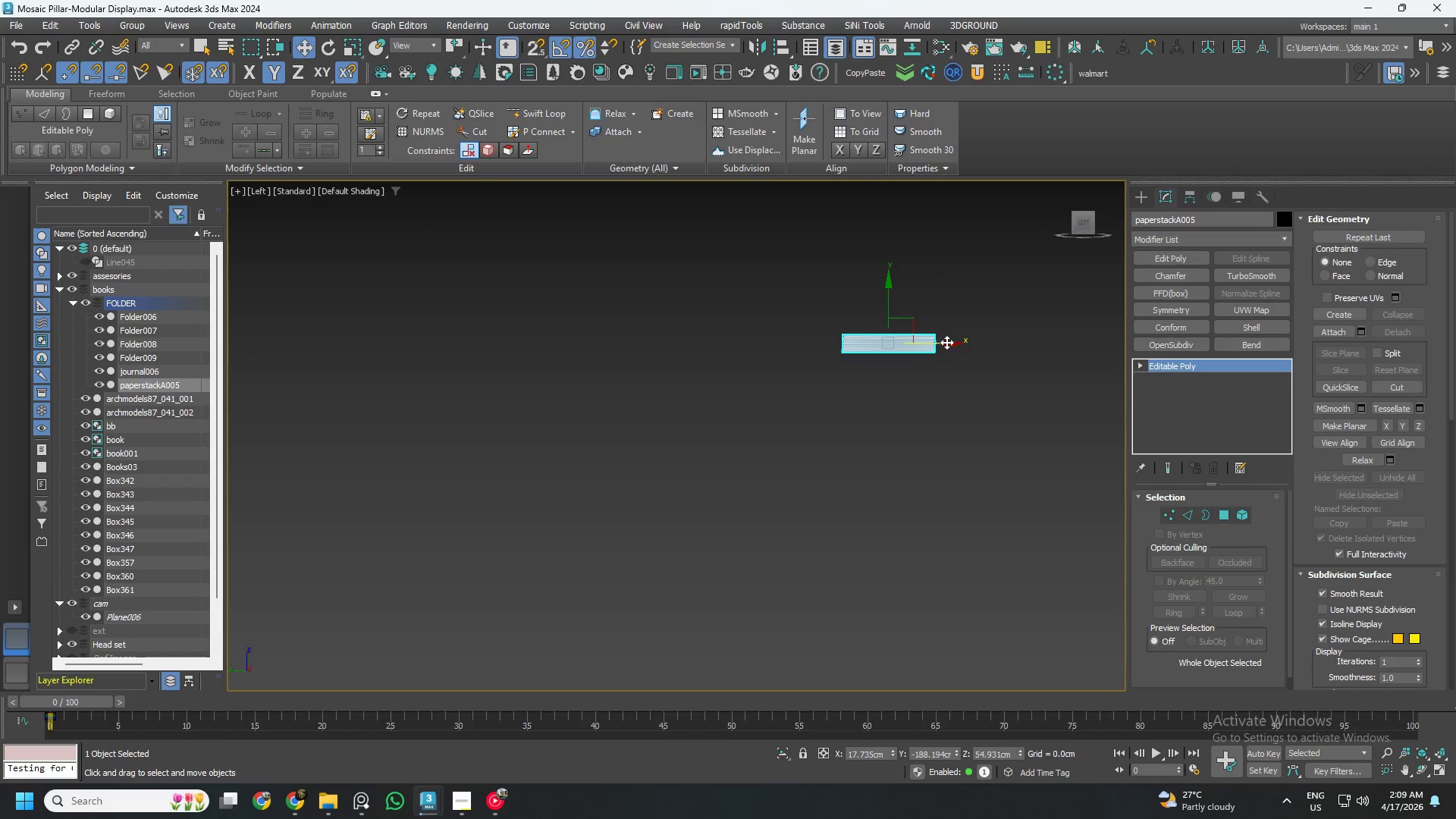 
scroll: coordinate [937, 343], scroll_direction: down, amount: 3.0
 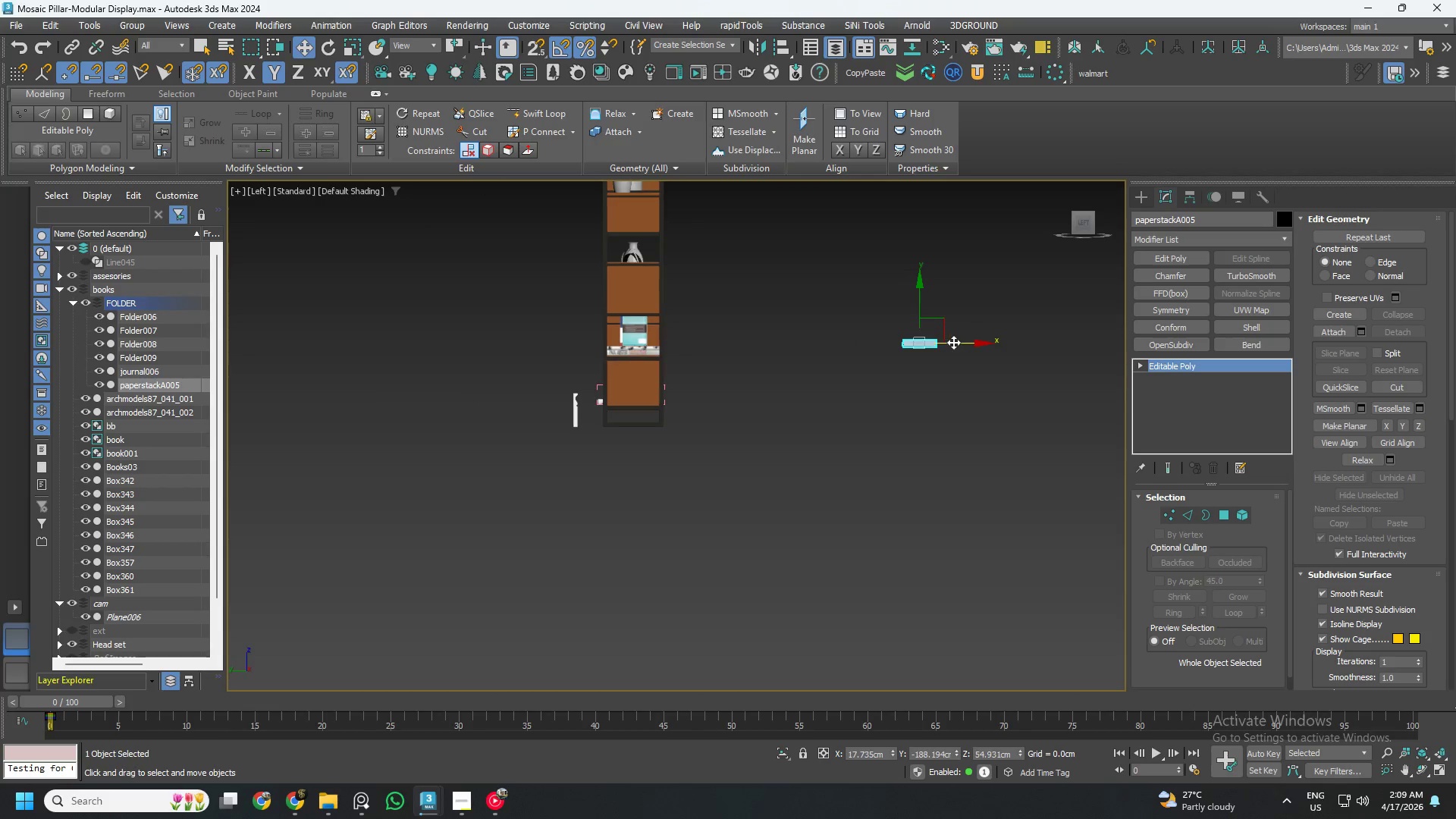 
left_click_drag(start_coordinate=[954, 342], to_coordinate=[672, 352])
 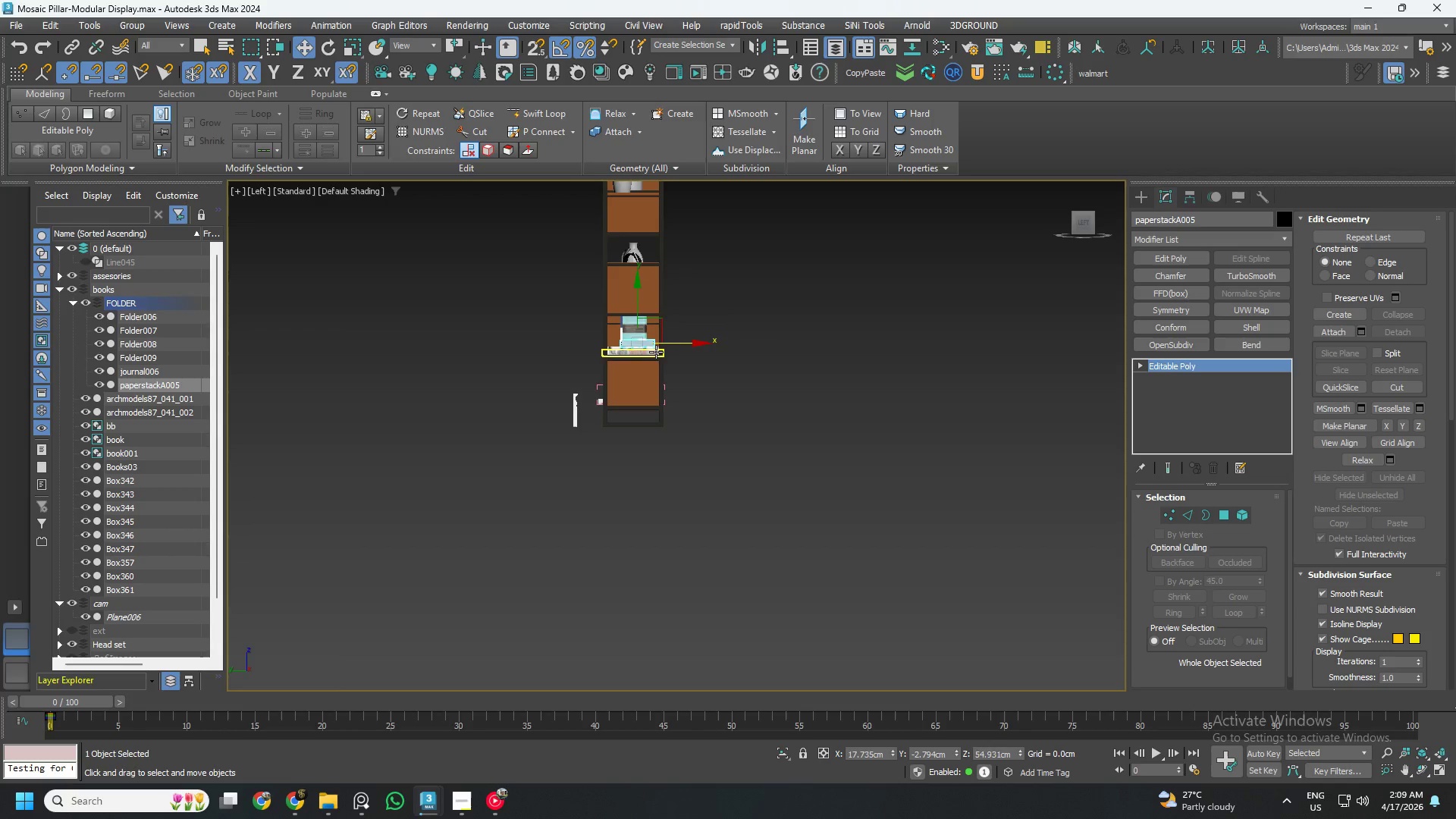 
scroll: coordinate [646, 339], scroll_direction: up, amount: 7.0
 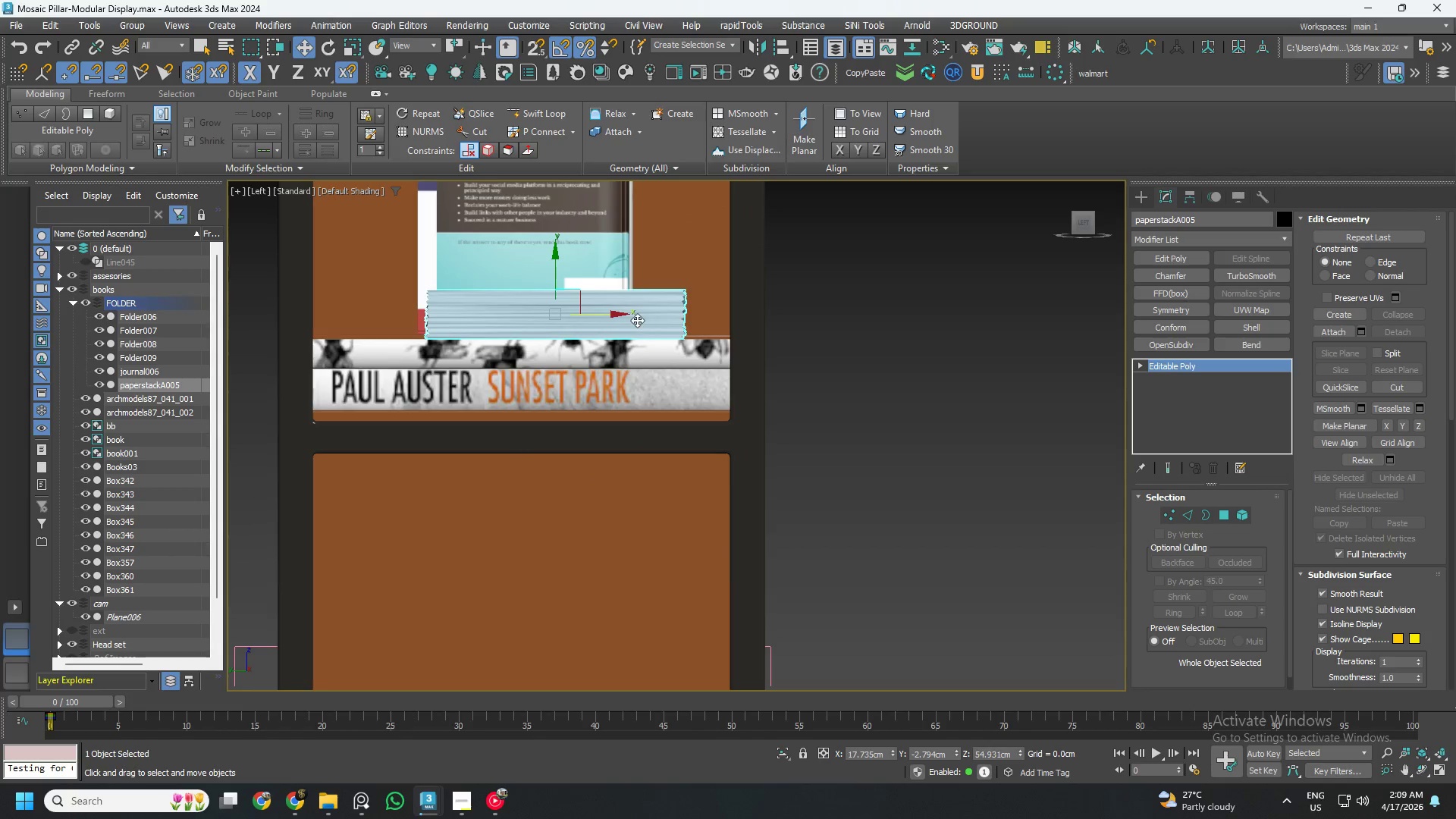 
scroll: coordinate [632, 320], scroll_direction: down, amount: 3.0
 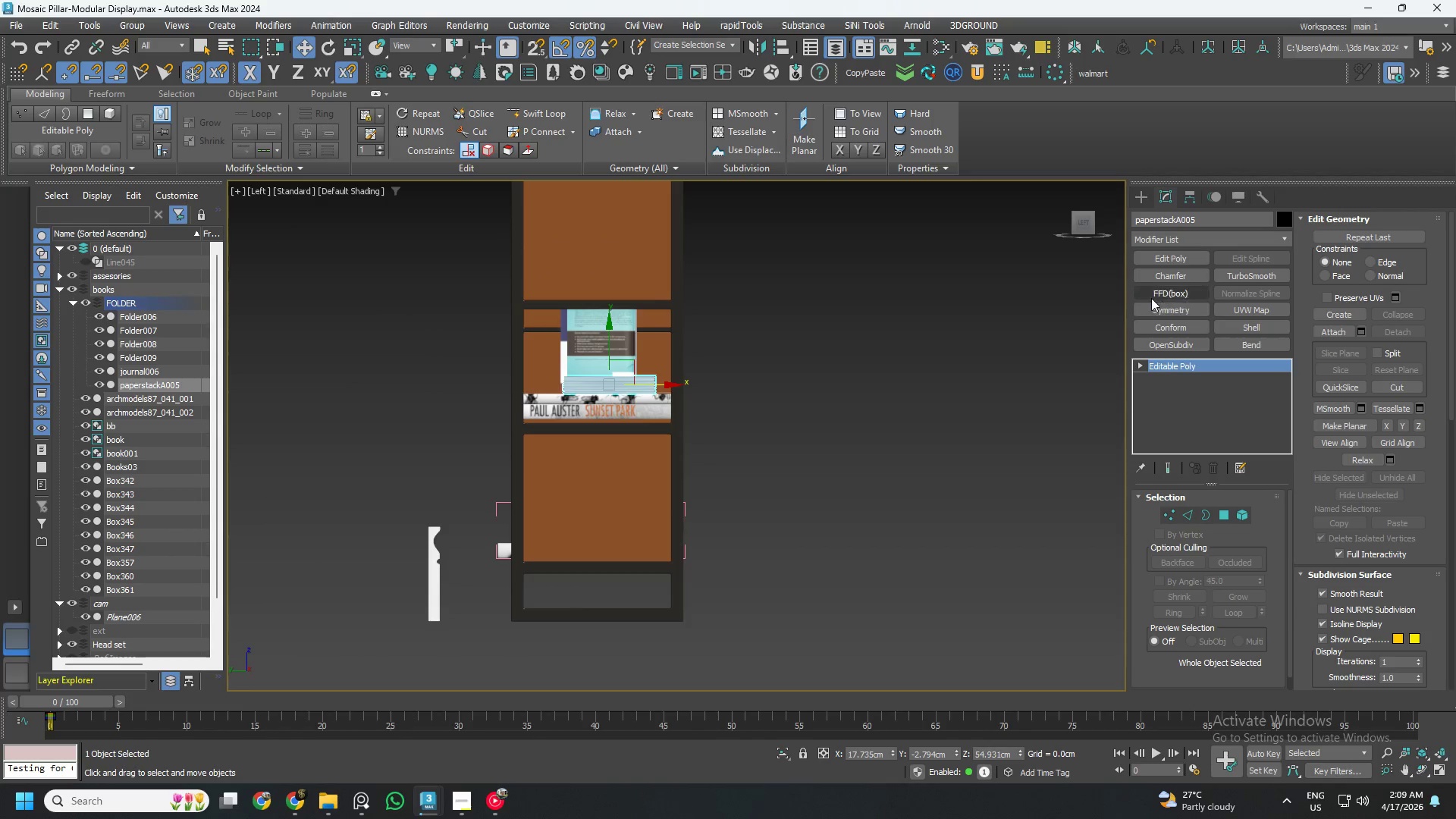 
left_click([1183, 297])
 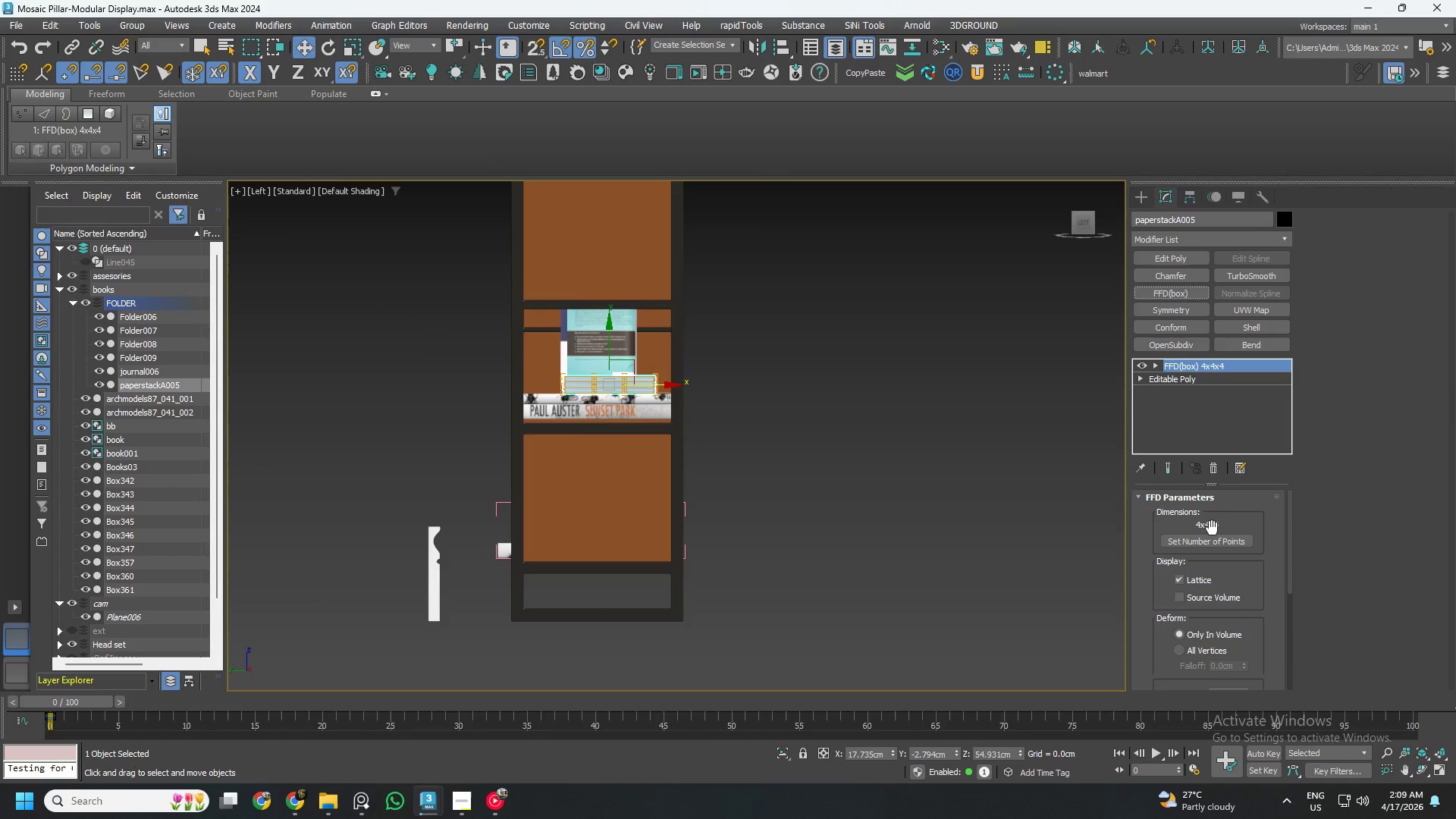 
left_click([1218, 541])
 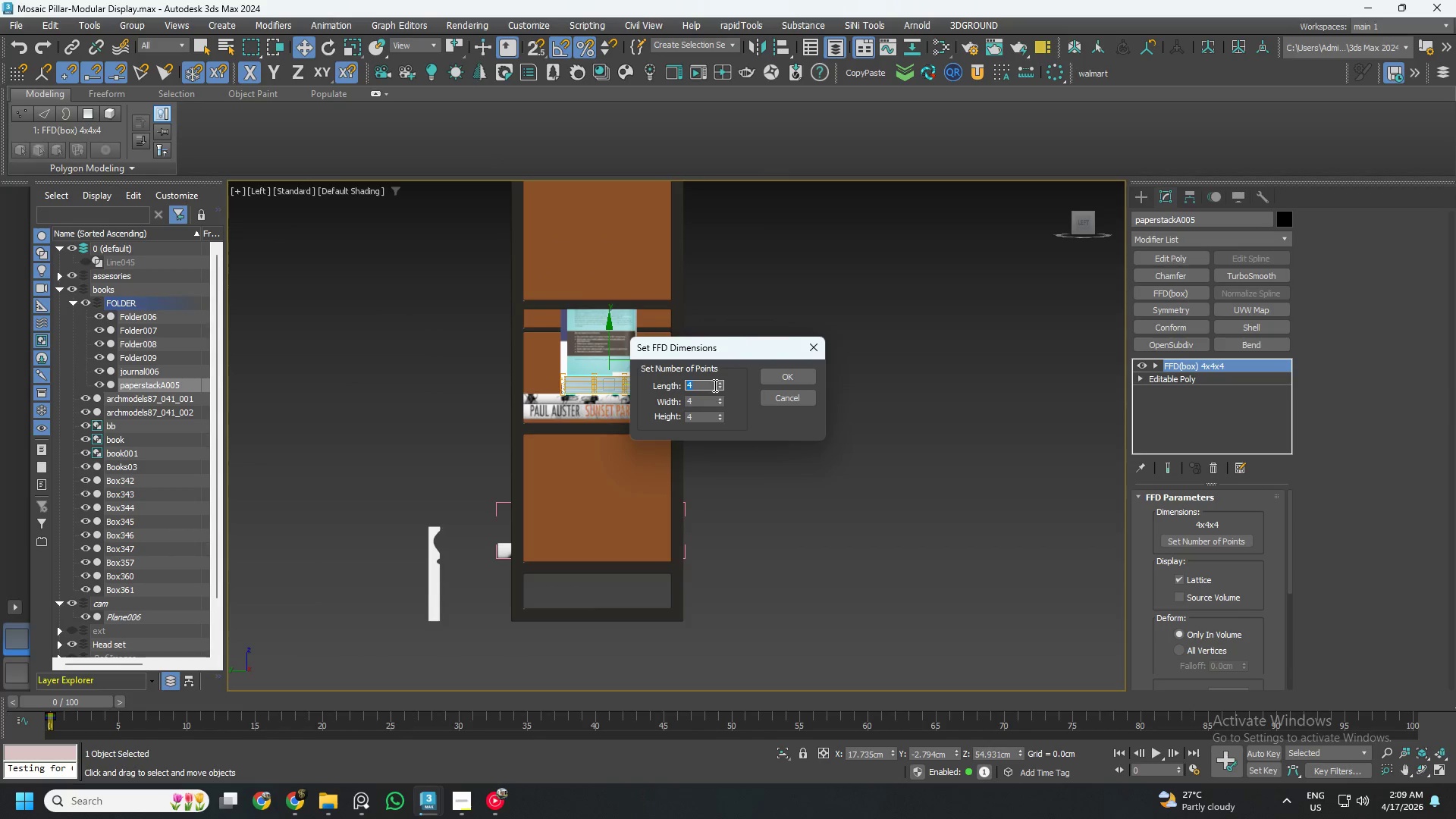 
right_click([722, 384])
 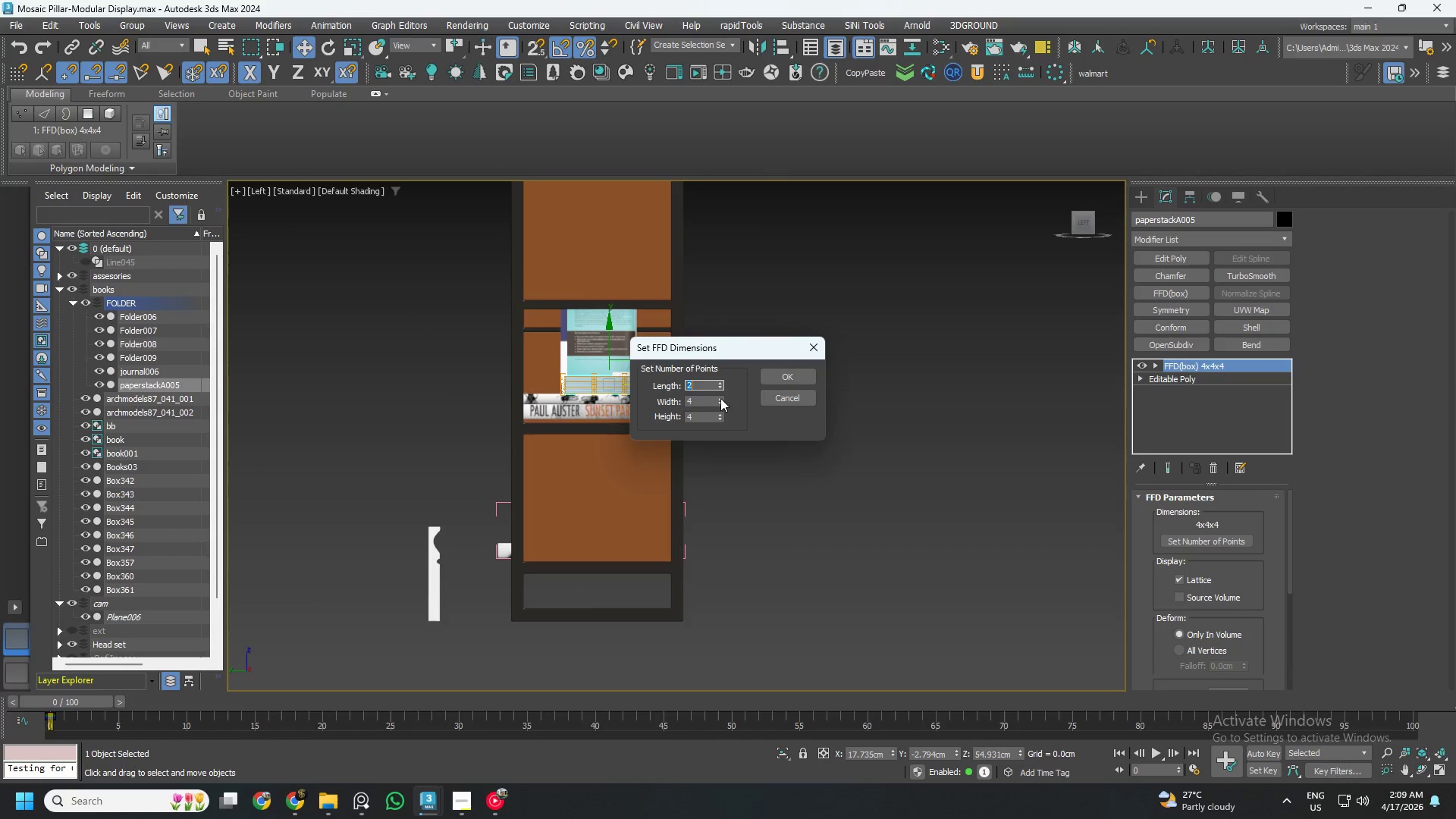 
right_click([722, 398])
 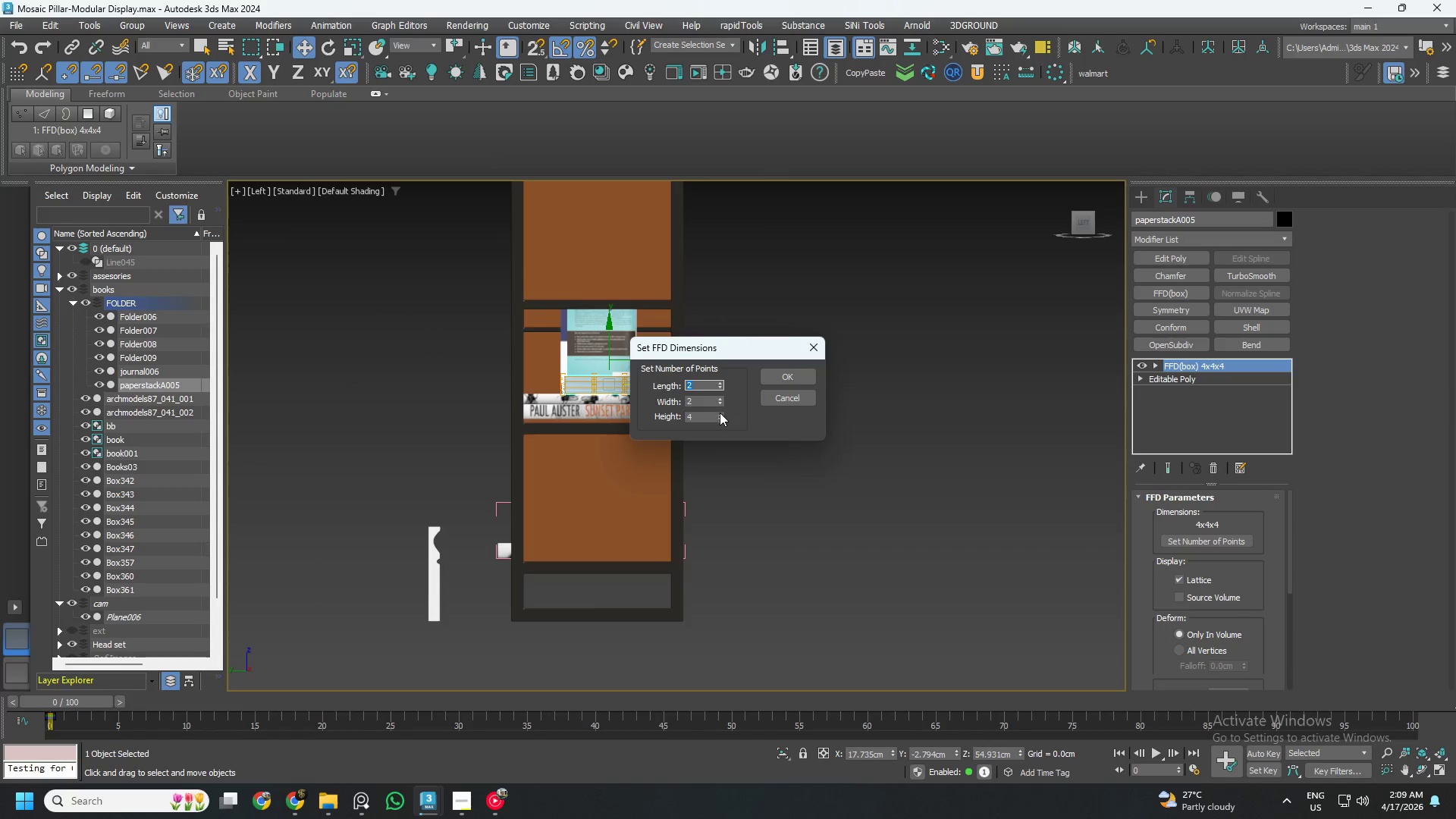 
right_click([720, 413])
 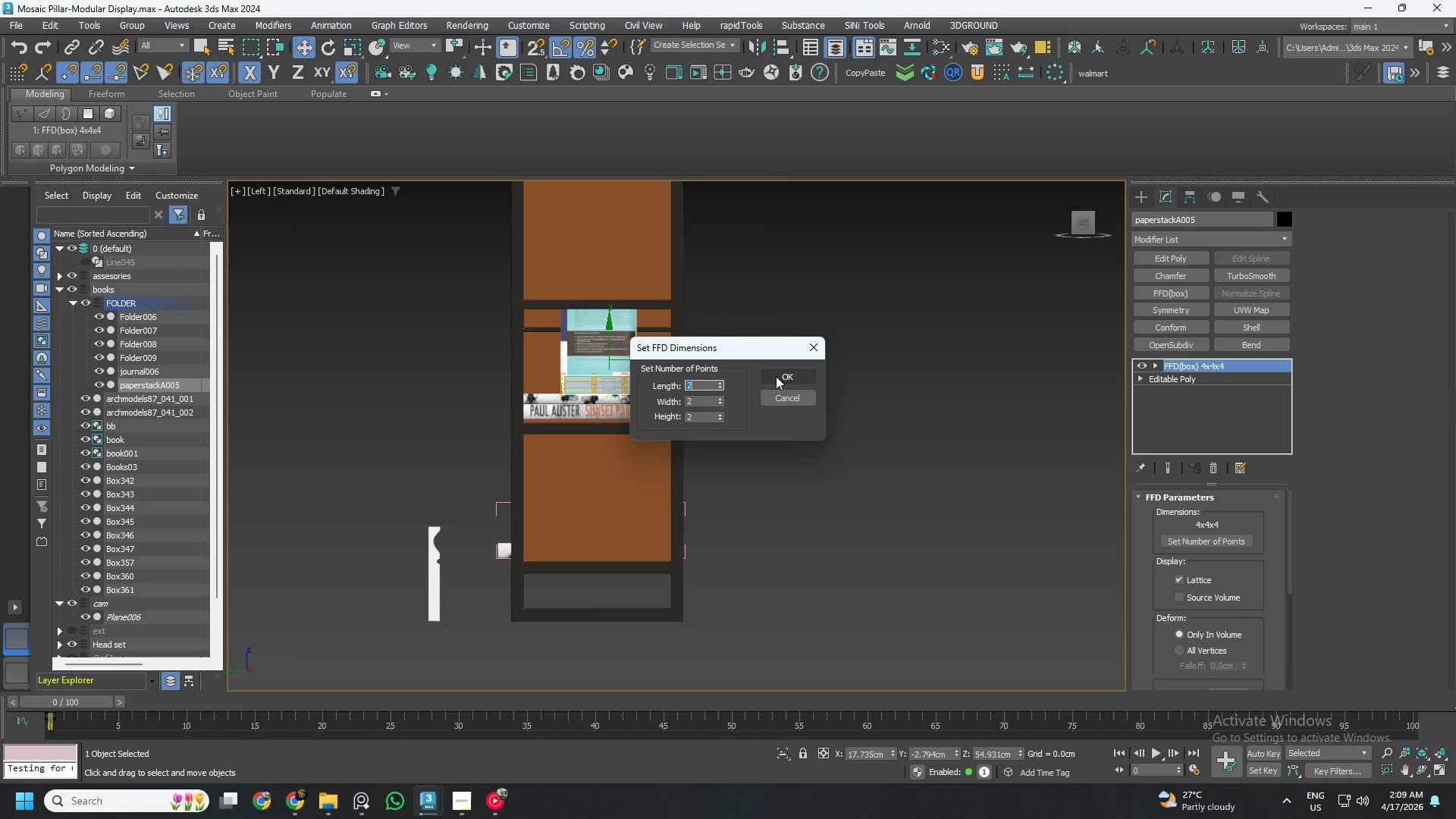 
left_click([785, 373])
 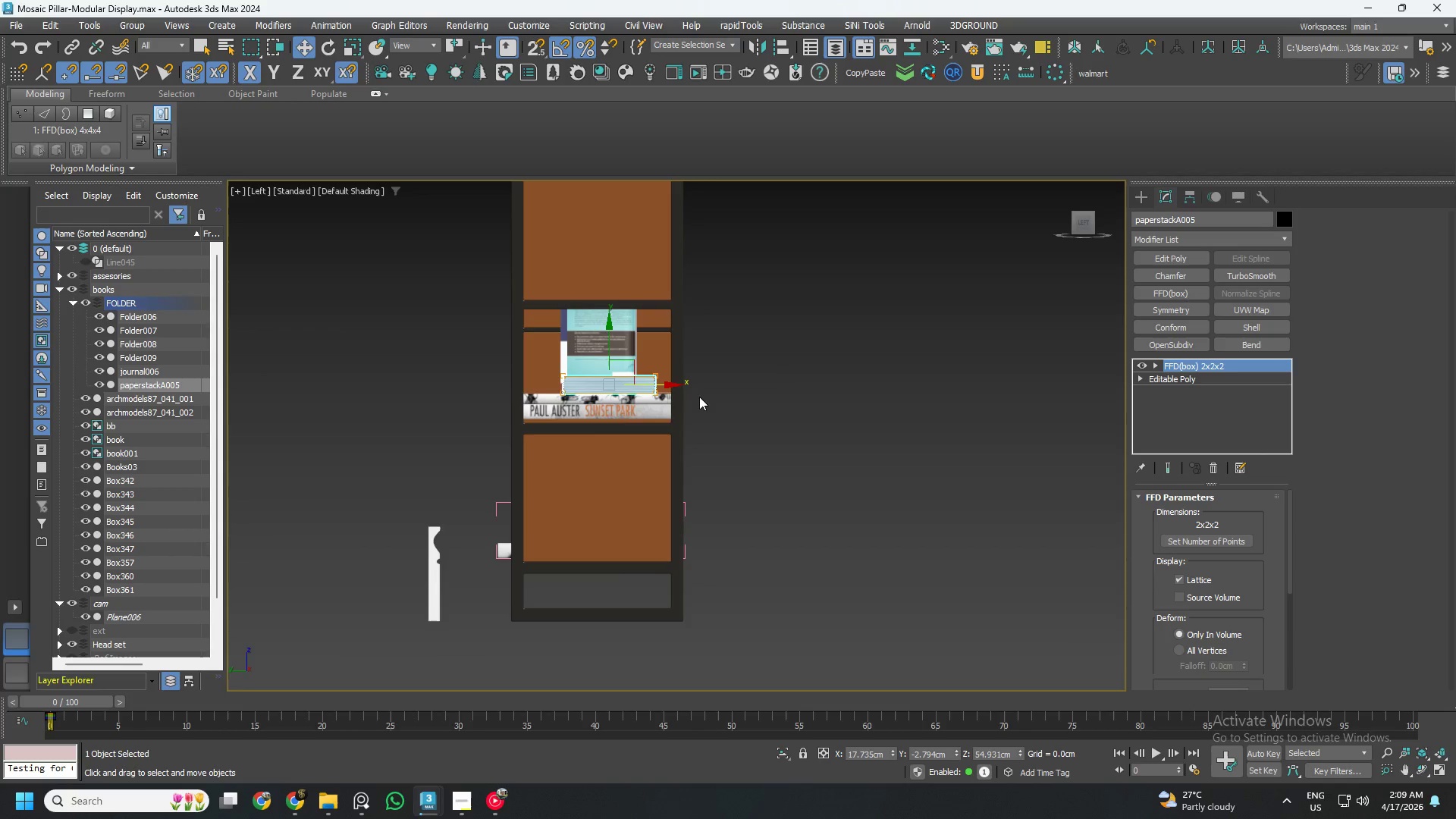 
key(1)
 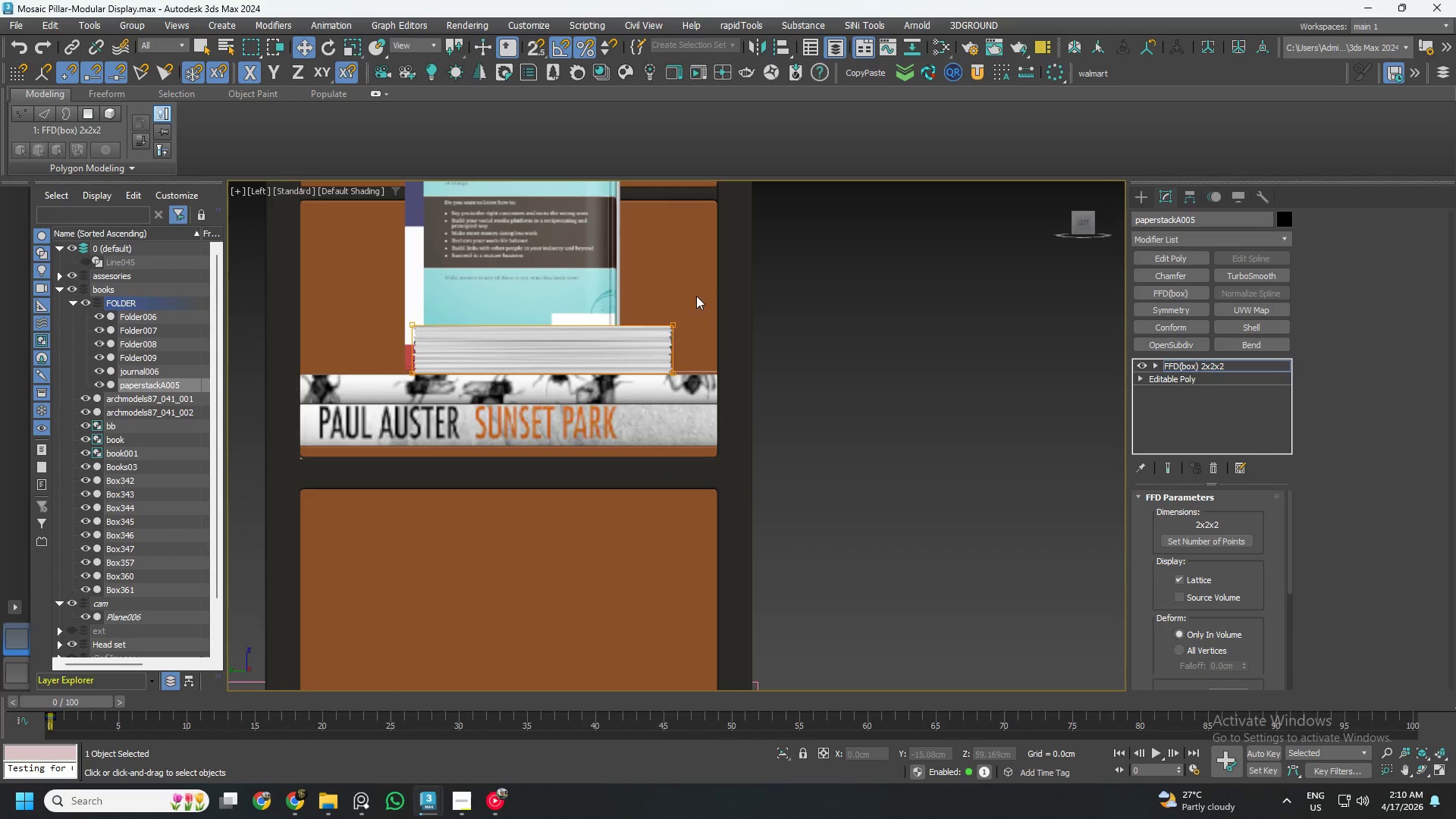 
scroll: coordinate [642, 397], scroll_direction: up, amount: 3.0
 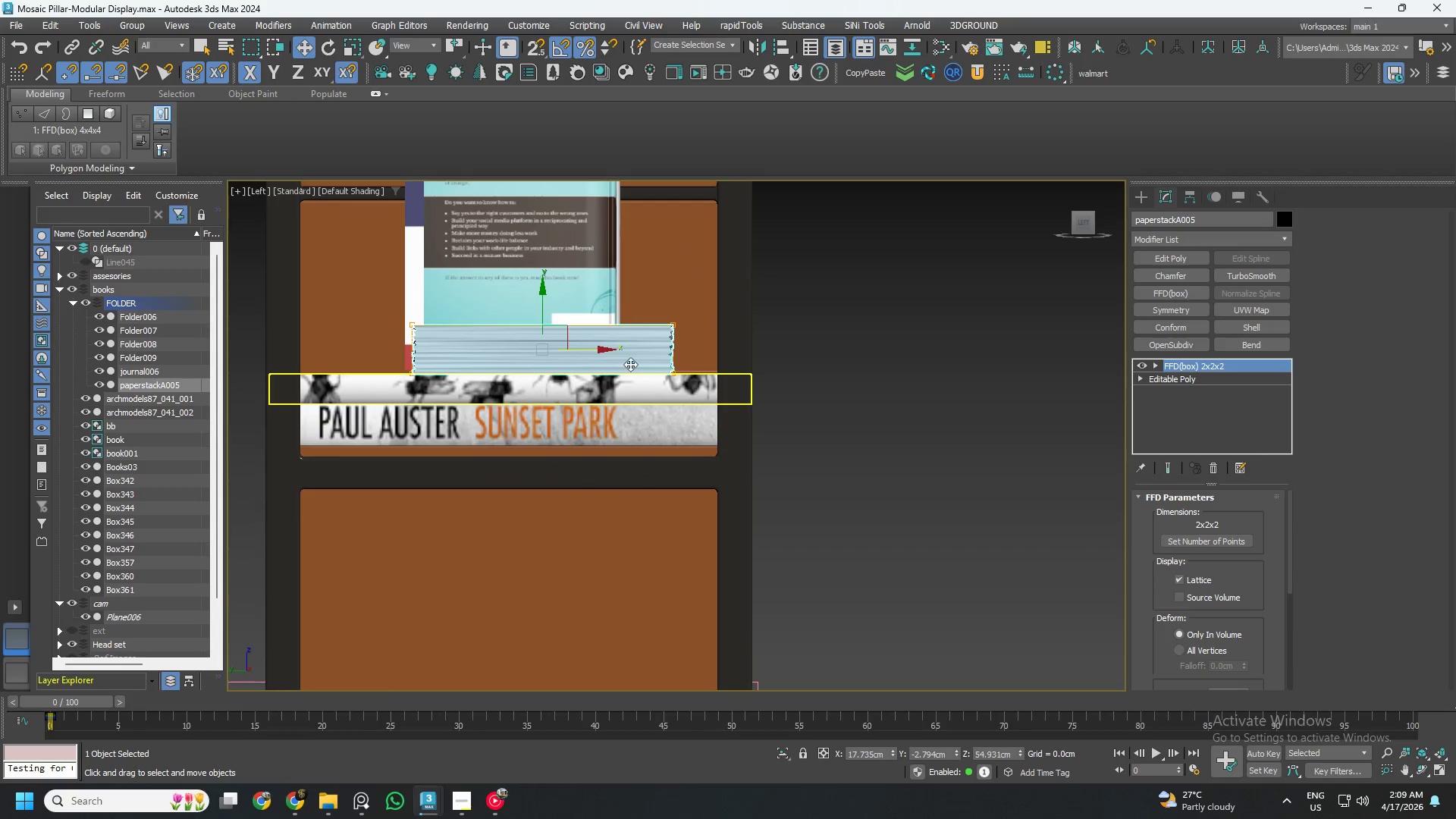 
left_click_drag(start_coordinate=[721, 281], to_coordinate=[622, 423])
 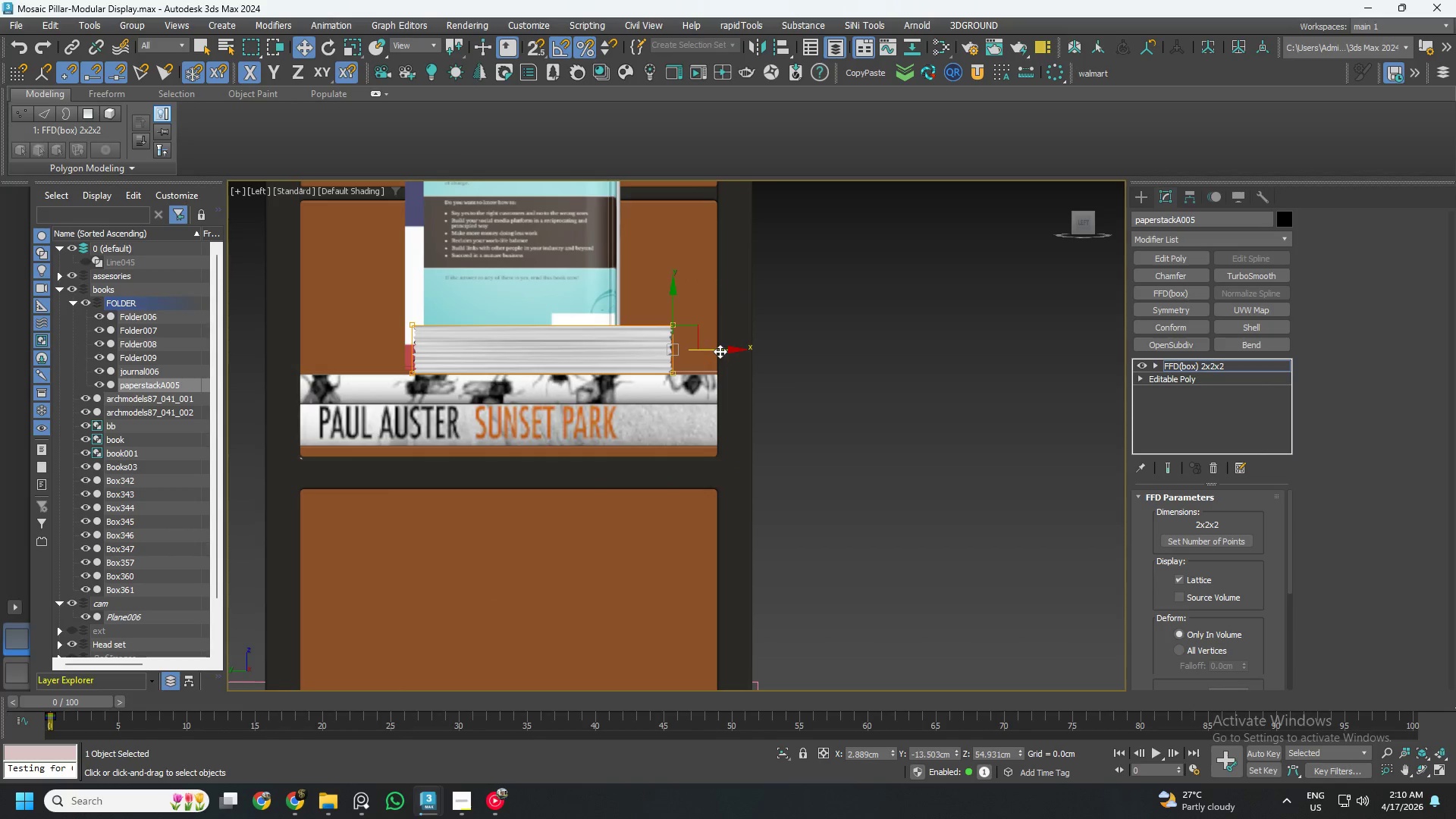 
left_click_drag(start_coordinate=[720, 349], to_coordinate=[758, 359])
 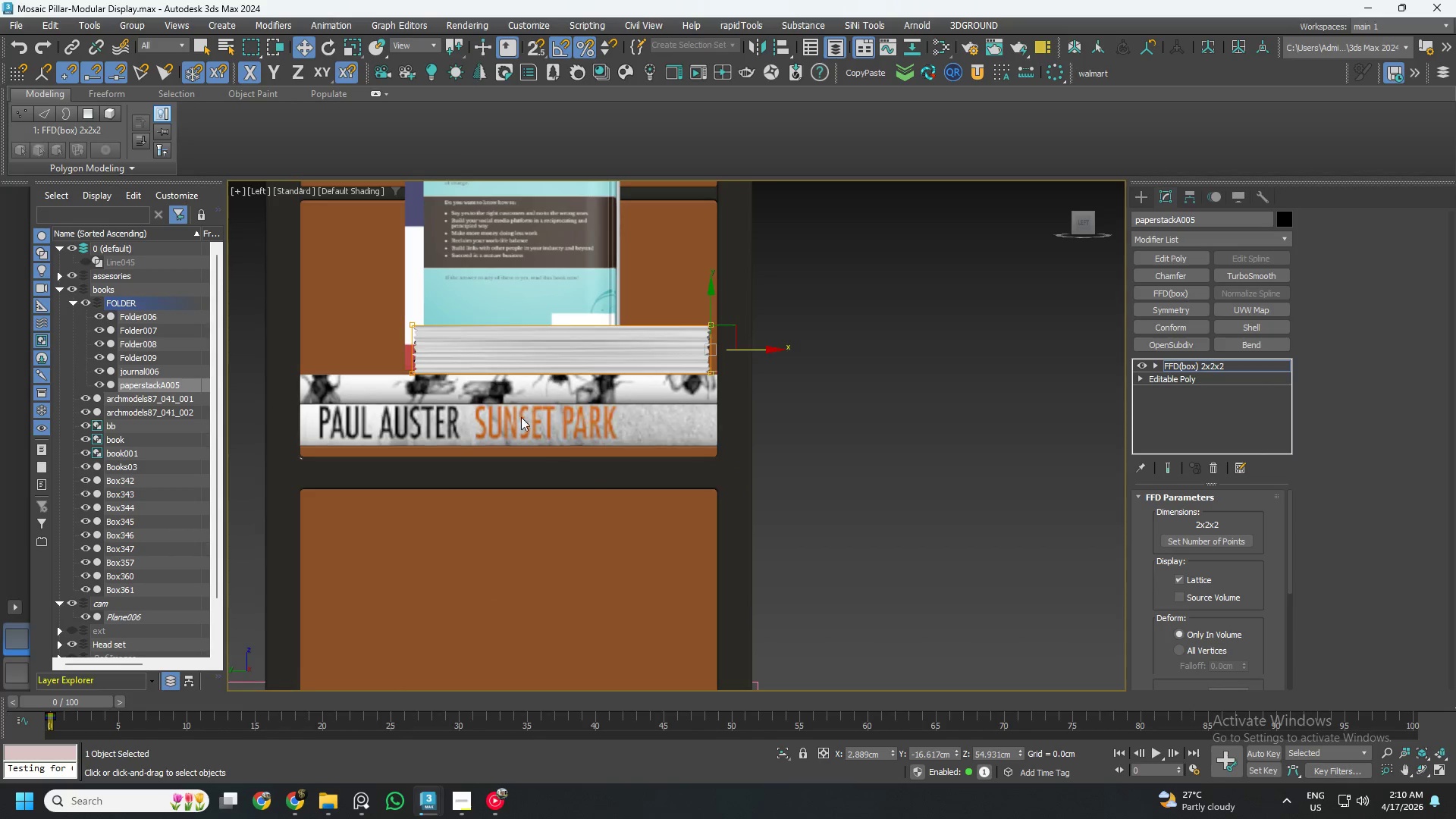 
left_click_drag(start_coordinate=[508, 419], to_coordinate=[331, 309])
 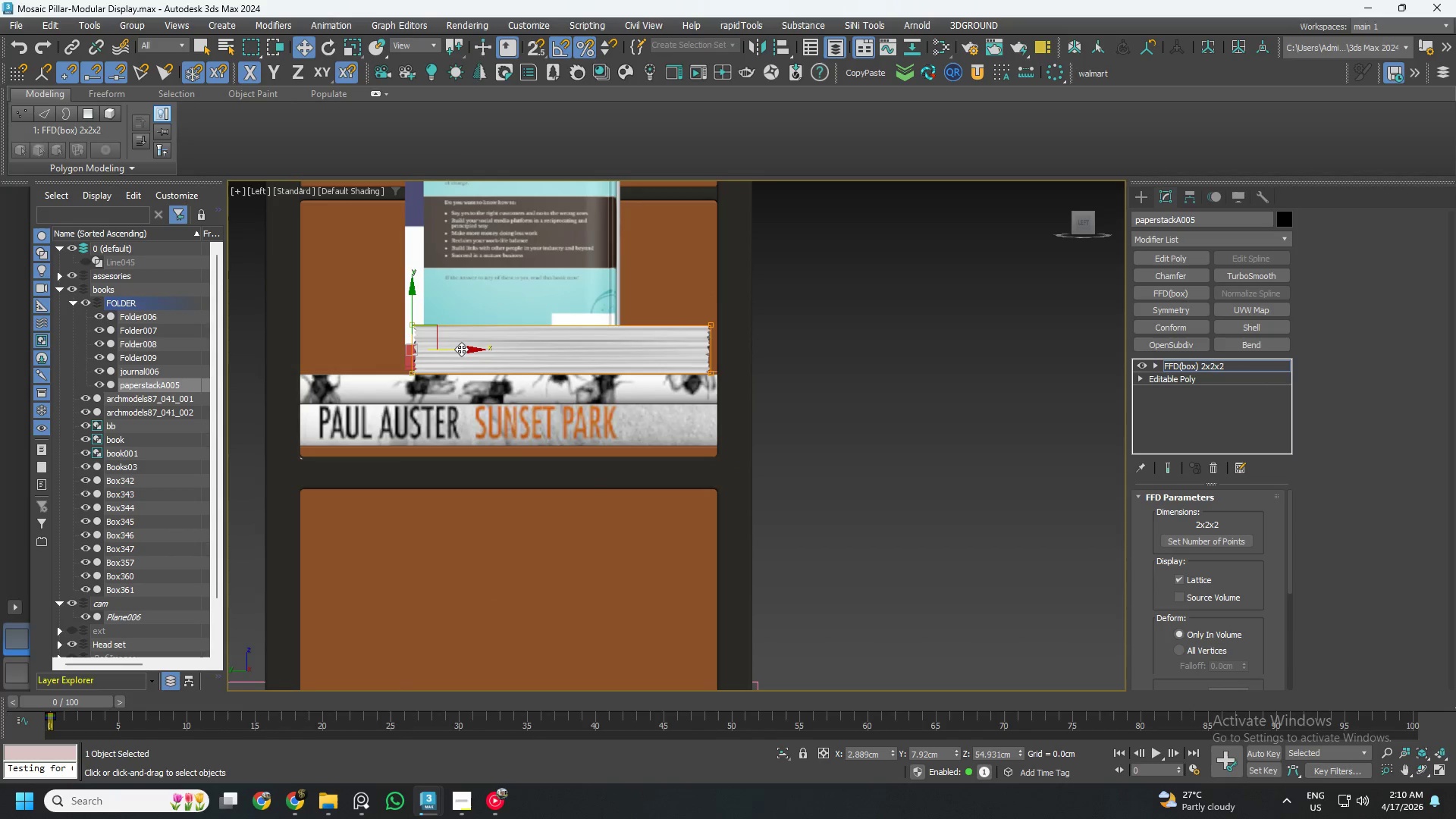 
left_click_drag(start_coordinate=[461, 349], to_coordinate=[371, 356])
 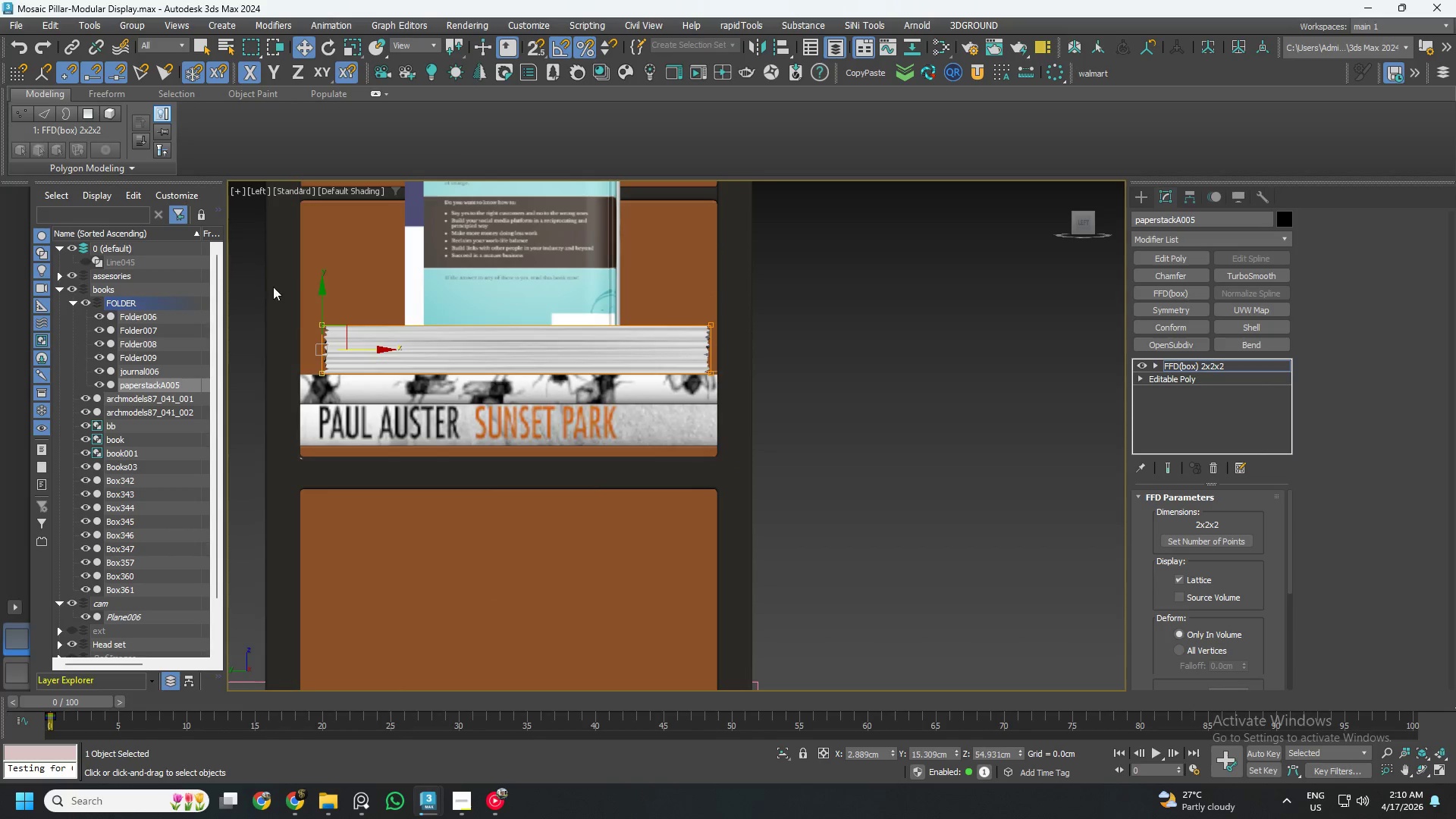 
left_click_drag(start_coordinate=[269, 284], to_coordinate=[755, 344])
 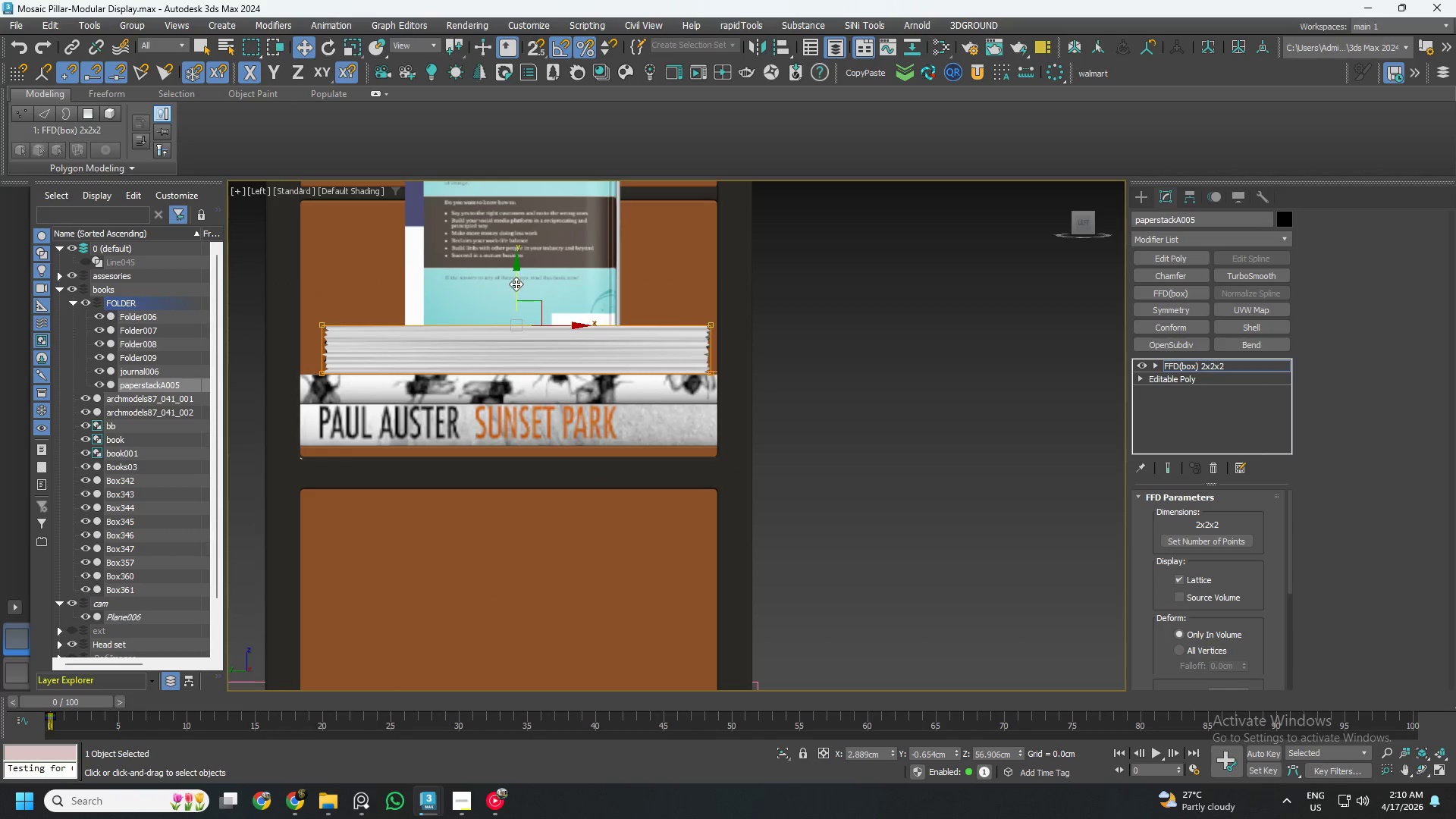 
left_click_drag(start_coordinate=[520, 284], to_coordinate=[516, 279])
 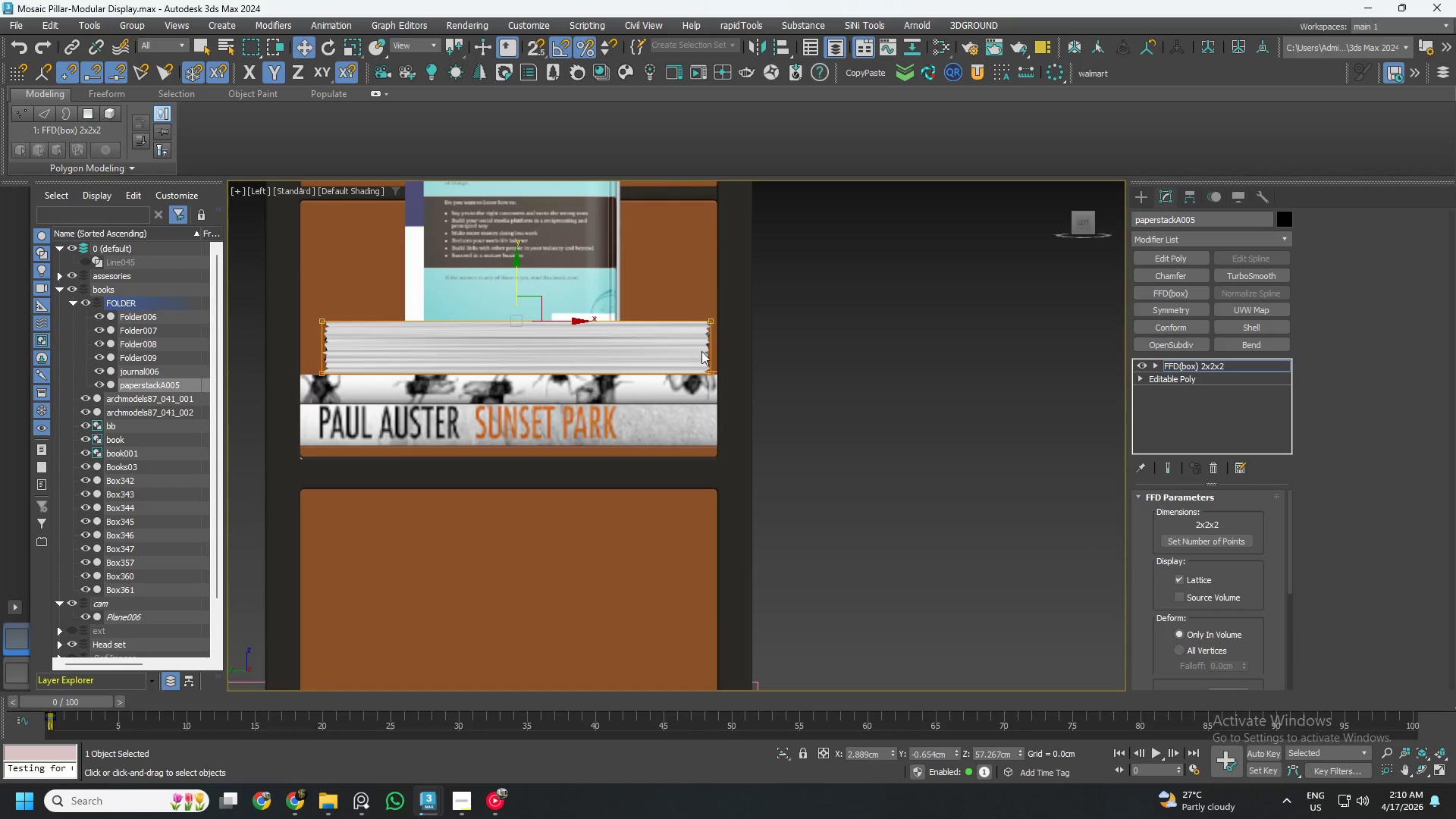 
hold_key(key=AltLeft, duration=0.69)
 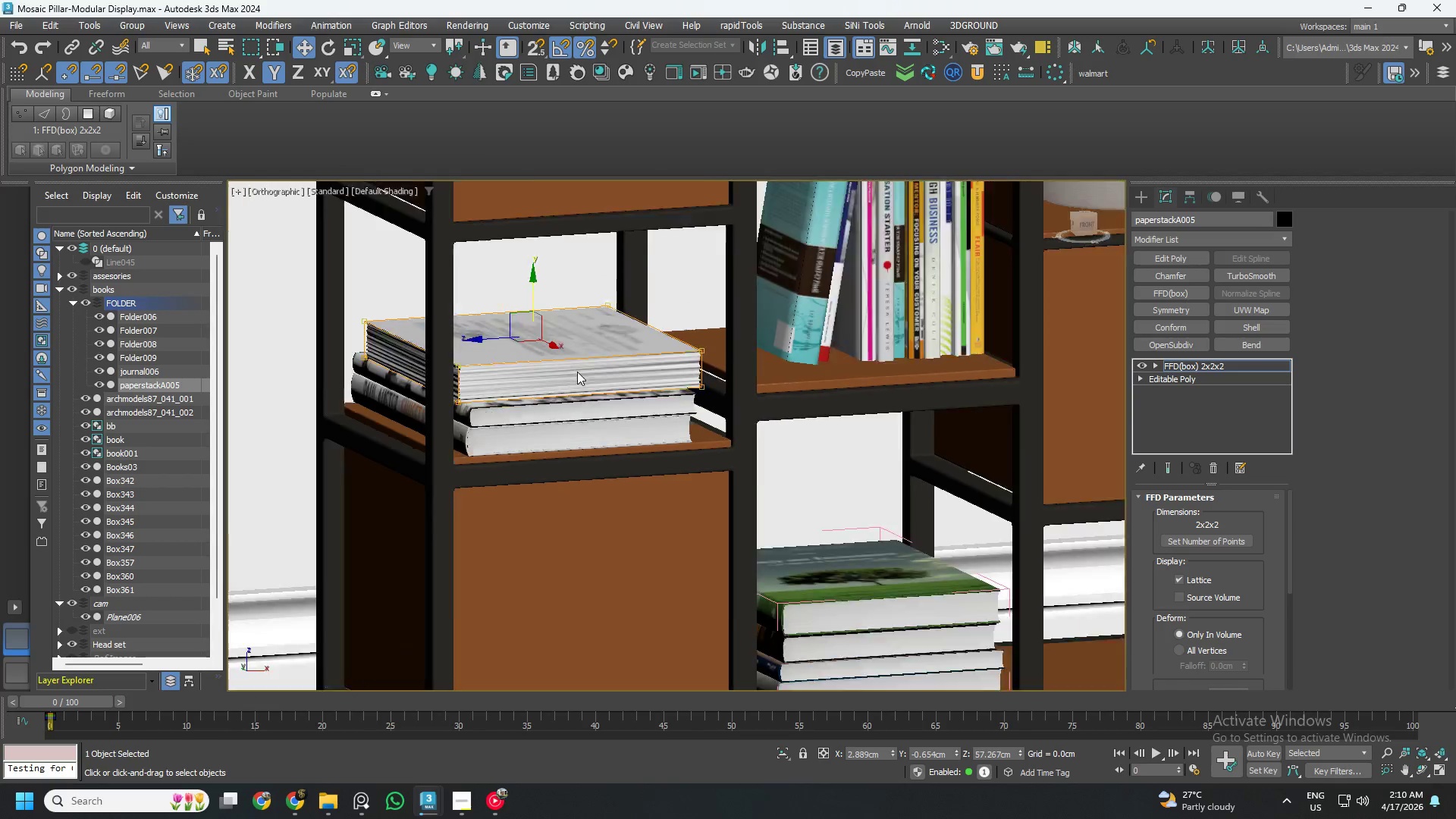 
scroll: coordinate [577, 372], scroll_direction: down, amount: 2.0
 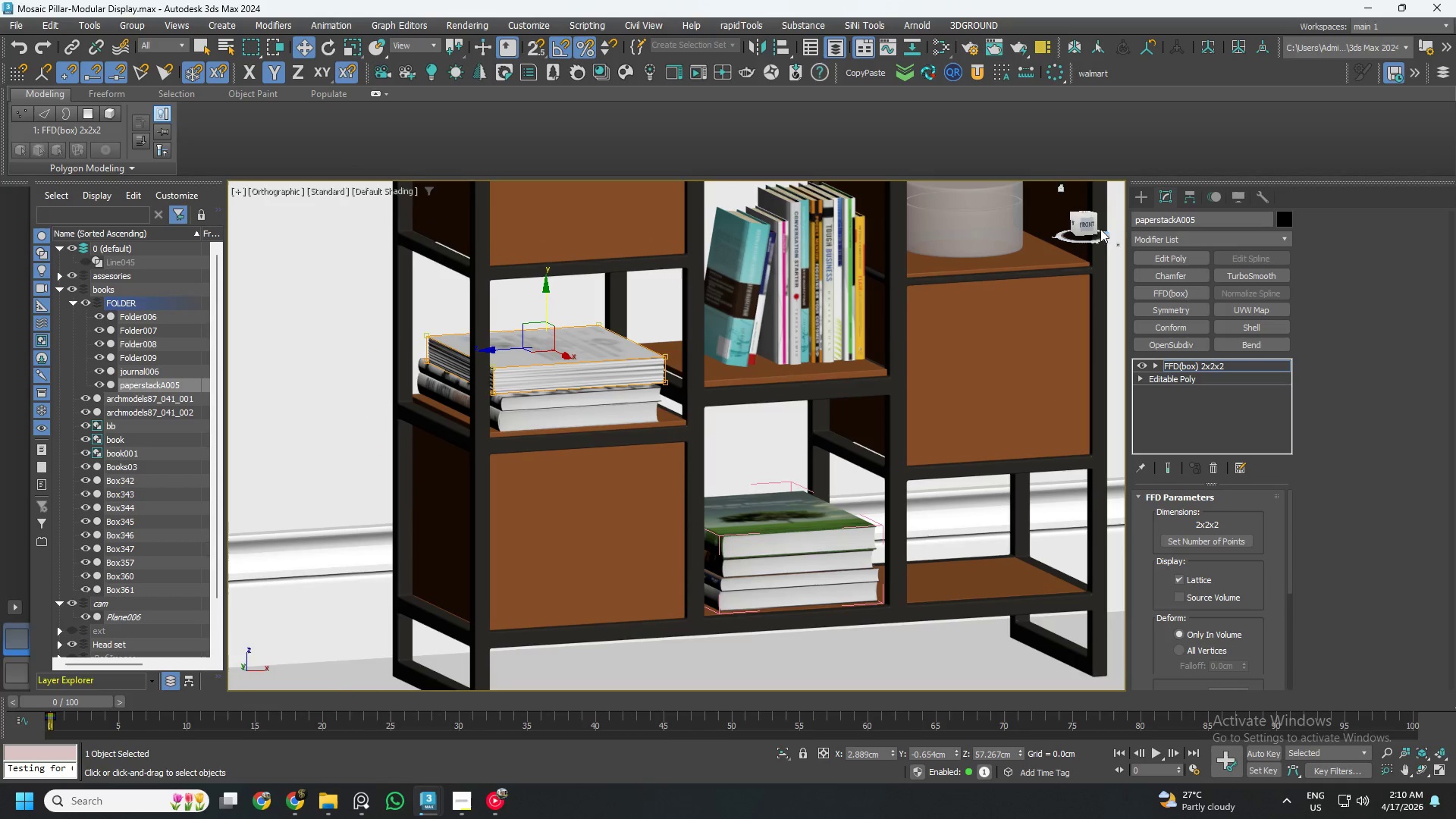 
left_click([1087, 223])
 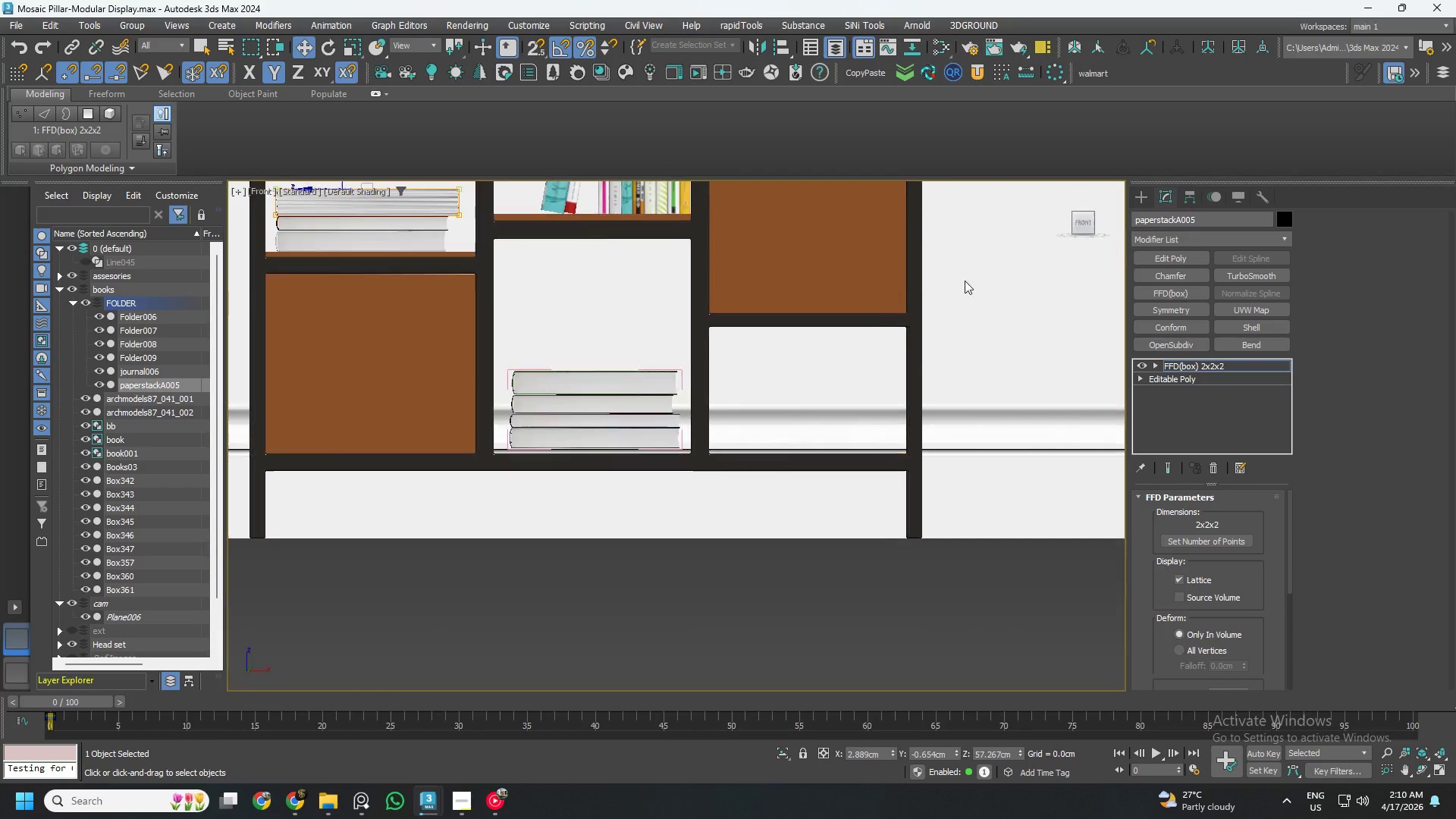 
scroll: coordinate [303, 305], scroll_direction: up, amount: 5.0
 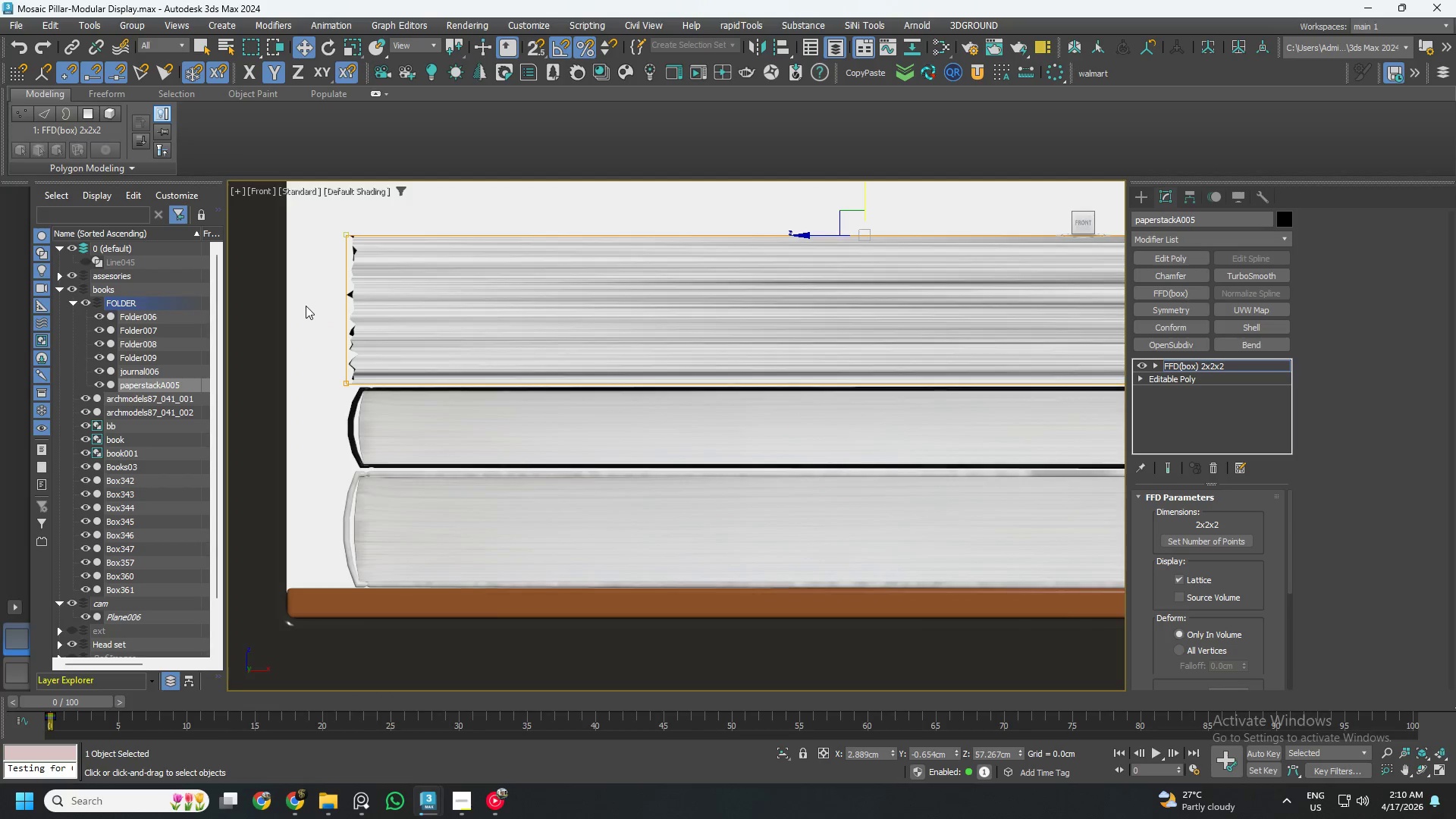 
scroll: coordinate [355, 324], scroll_direction: down, amount: 4.0
 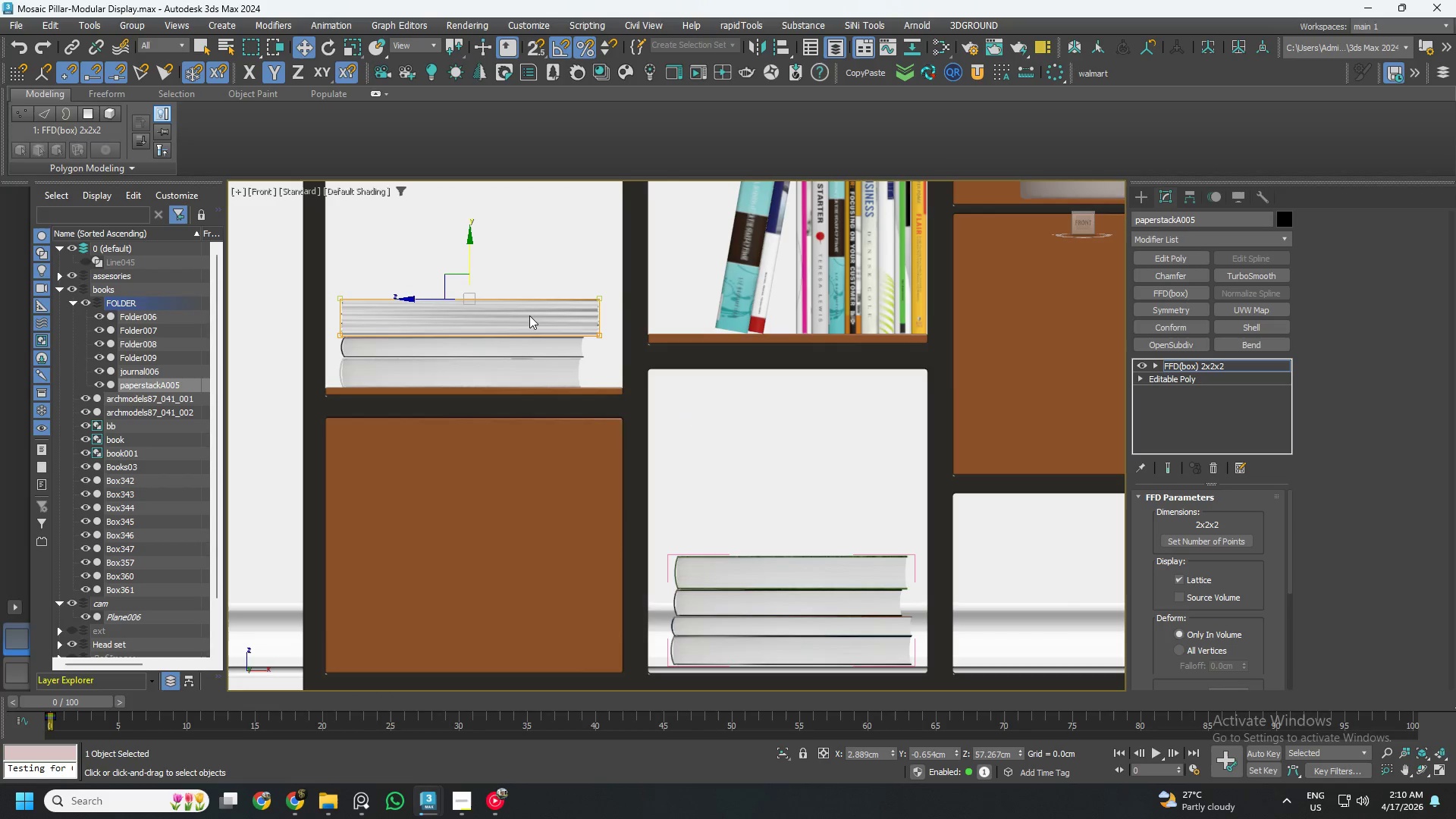 
scroll: coordinate [535, 315], scroll_direction: up, amount: 1.0
 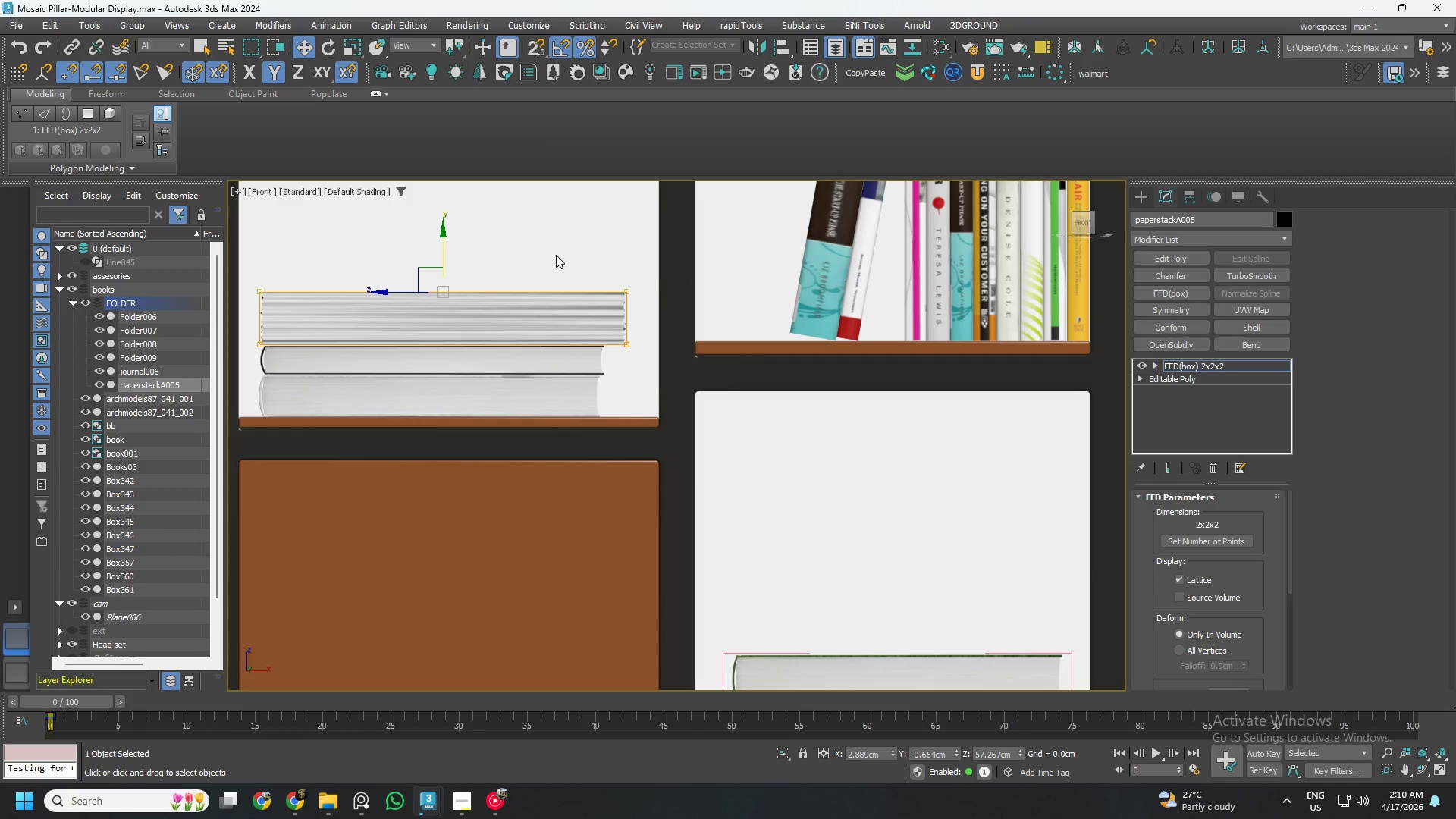 
left_click_drag(start_coordinate=[544, 260], to_coordinate=[684, 380])
 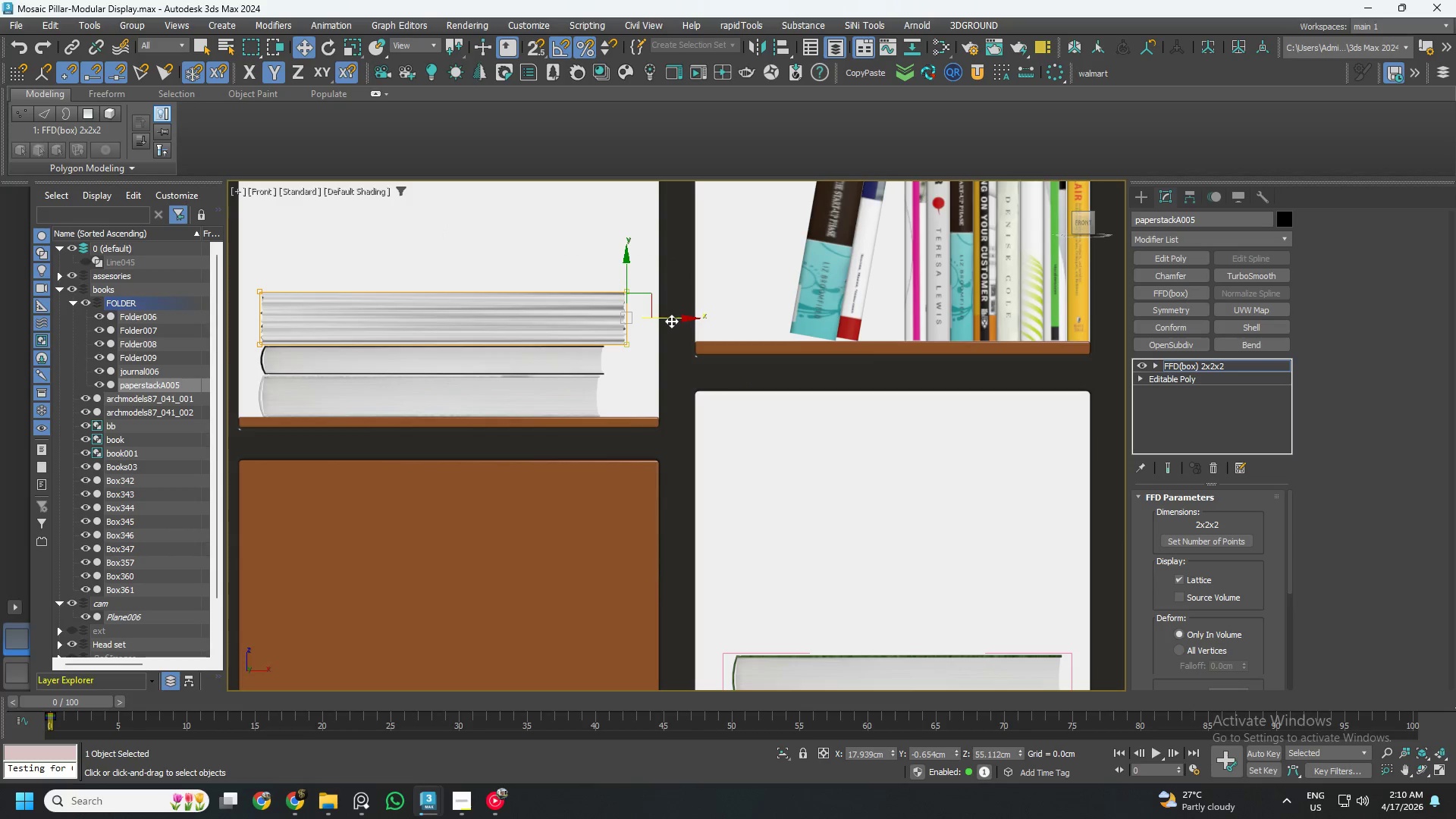 
left_click_drag(start_coordinate=[671, 321], to_coordinate=[661, 322])
 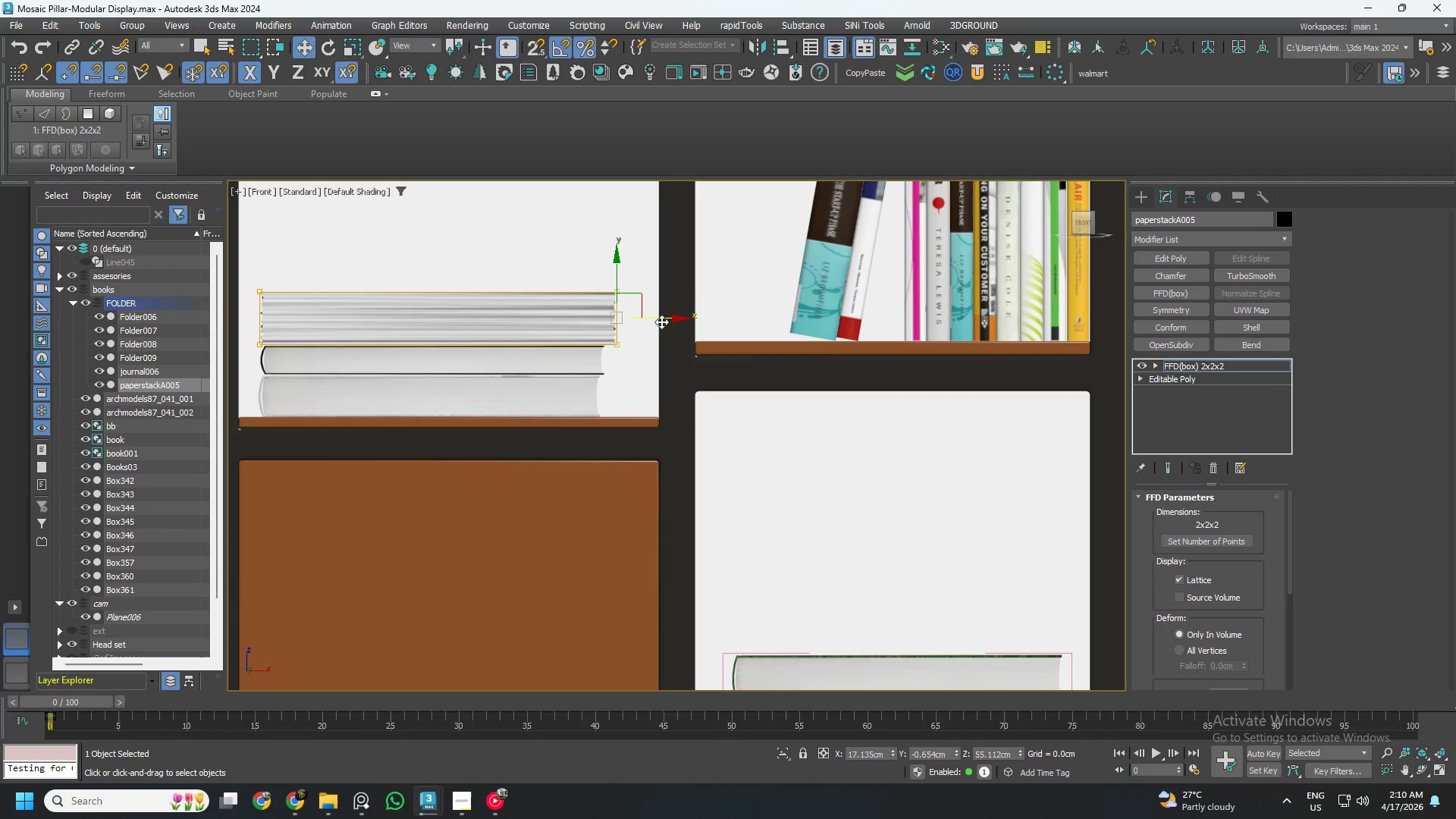 
key(1)
 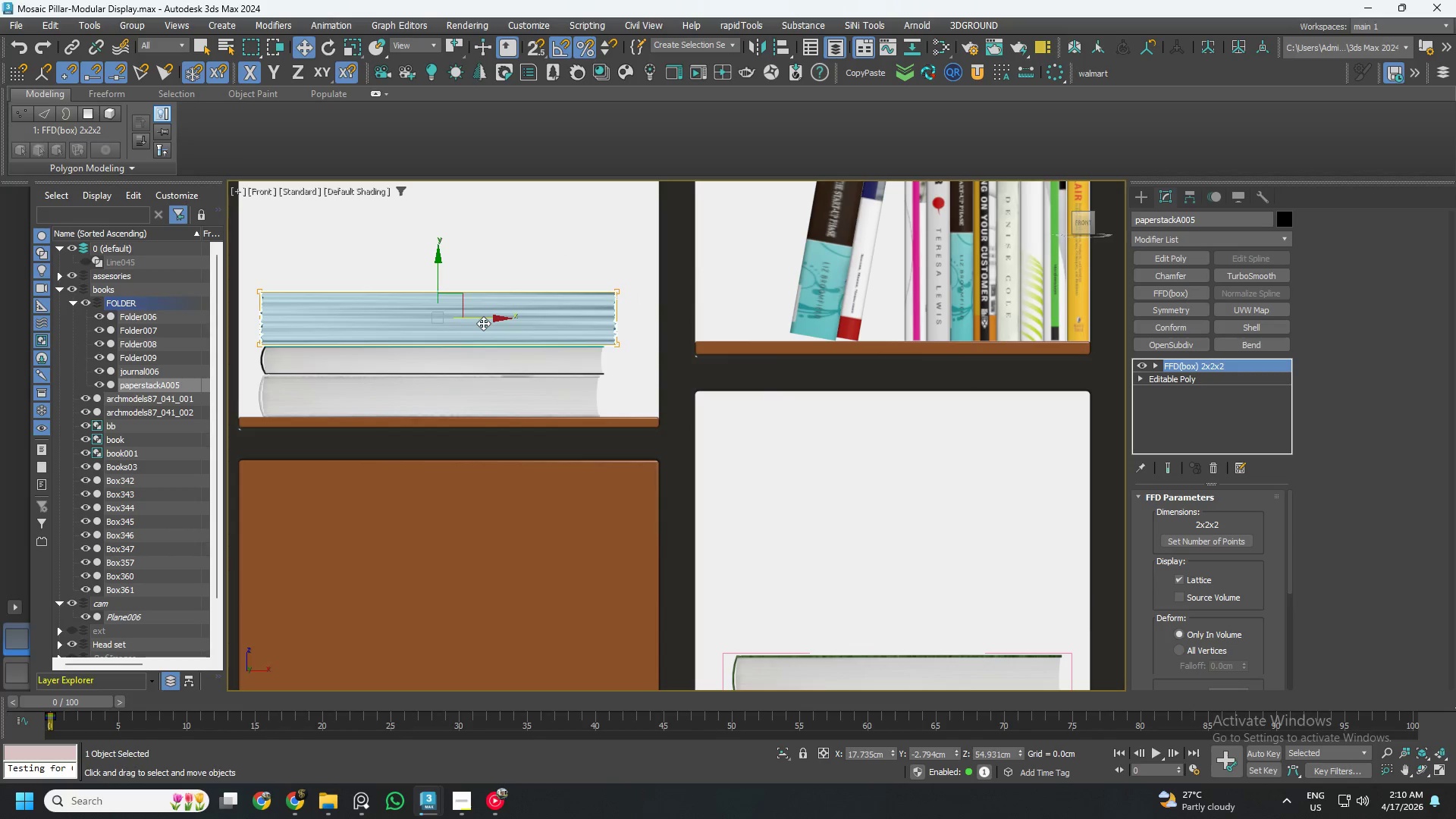 
left_click_drag(start_coordinate=[483, 323], to_coordinate=[476, 325])
 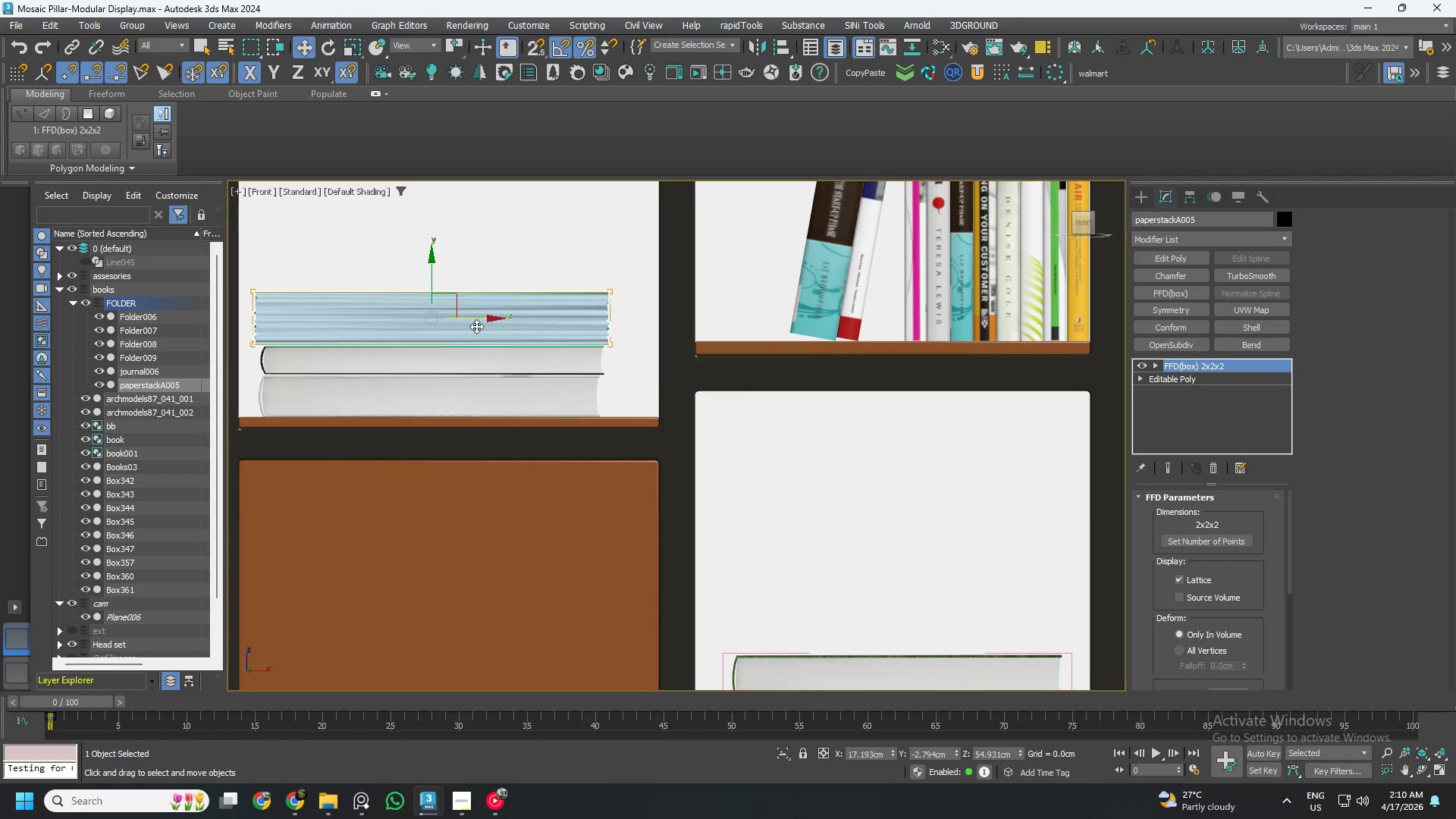 
hold_key(key=AltLeft, duration=1.26)
 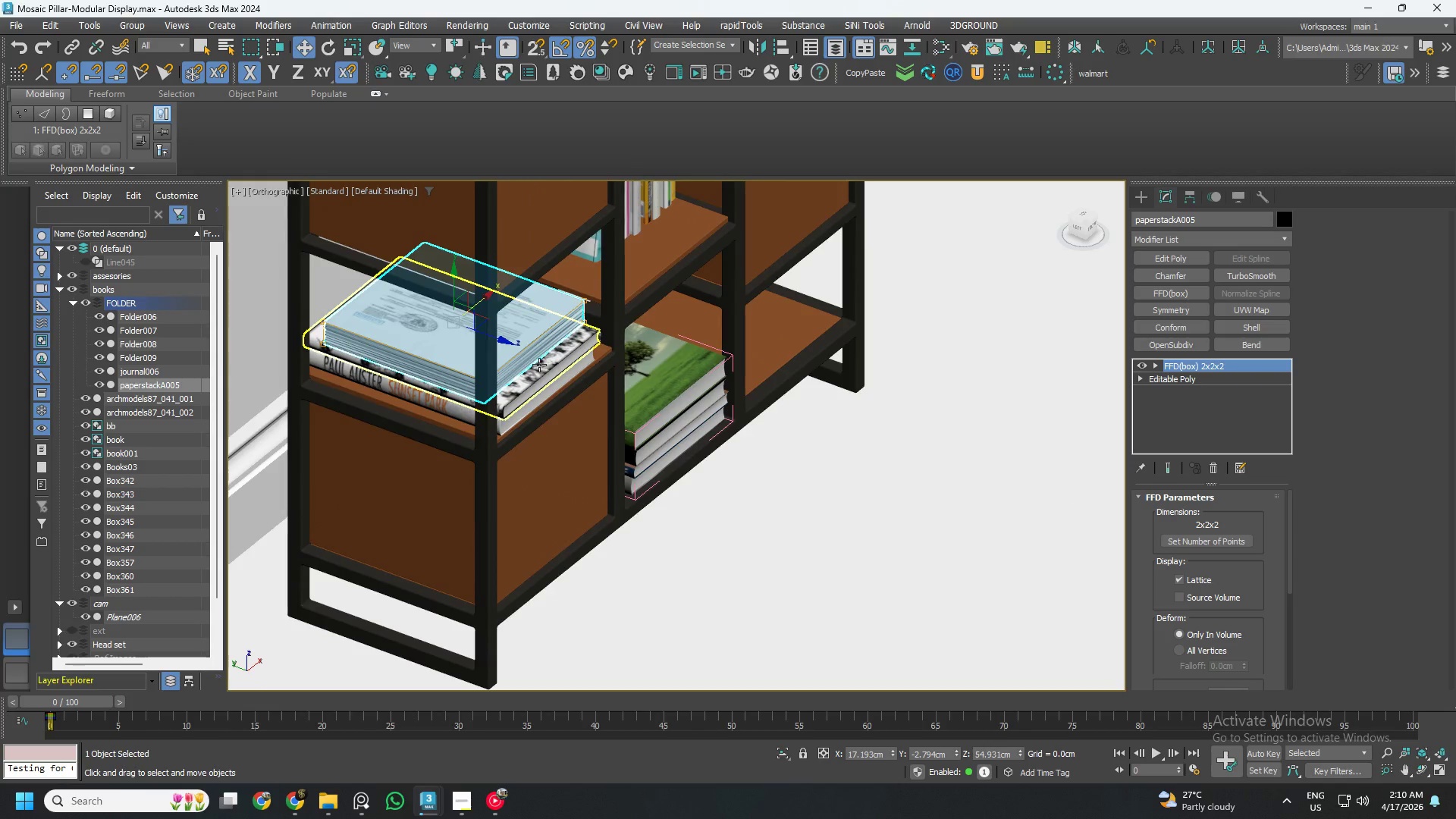 
scroll: coordinate [476, 326], scroll_direction: down, amount: 3.0
 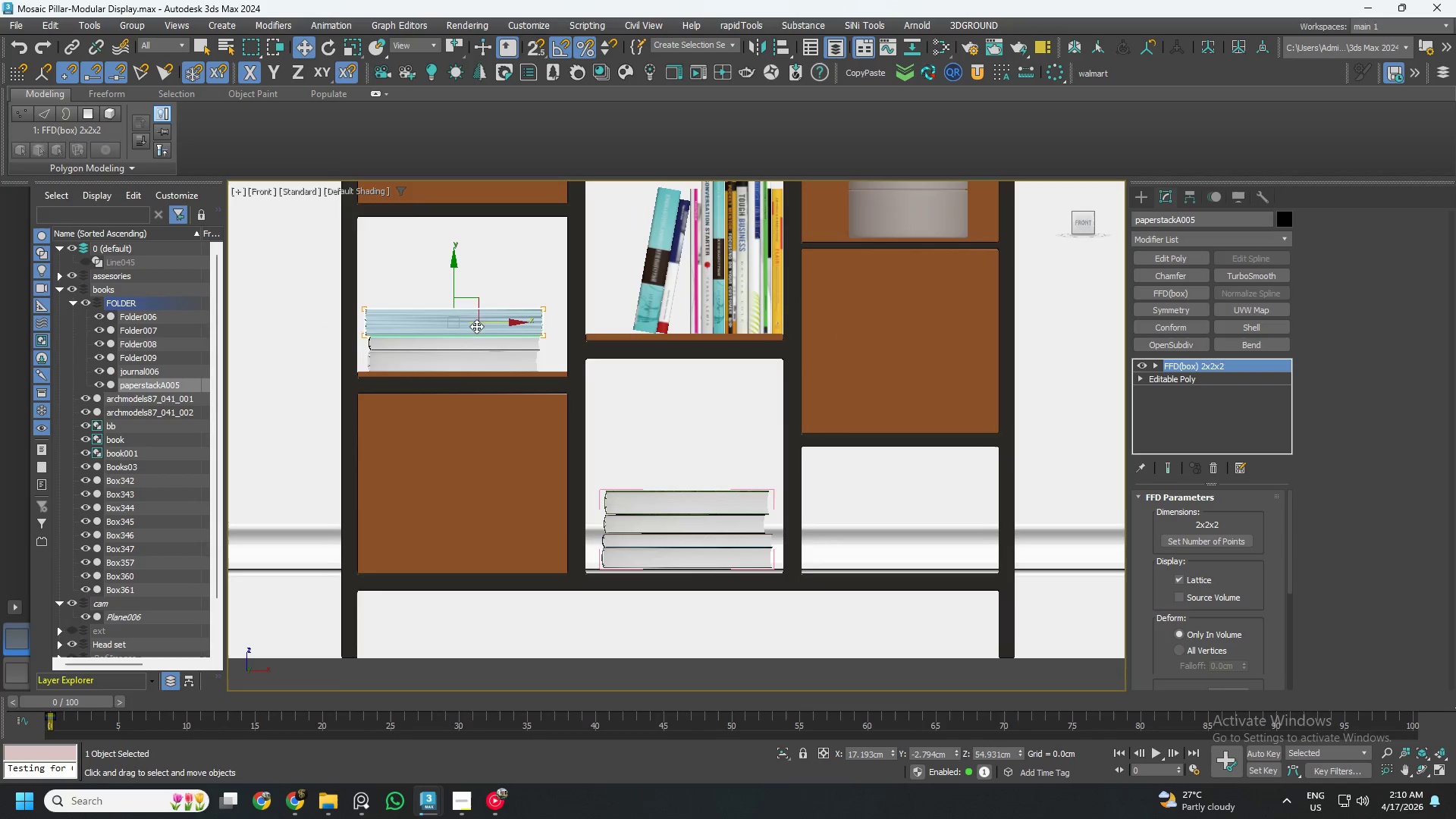 
hold_key(key=AltLeft, duration=1.81)
 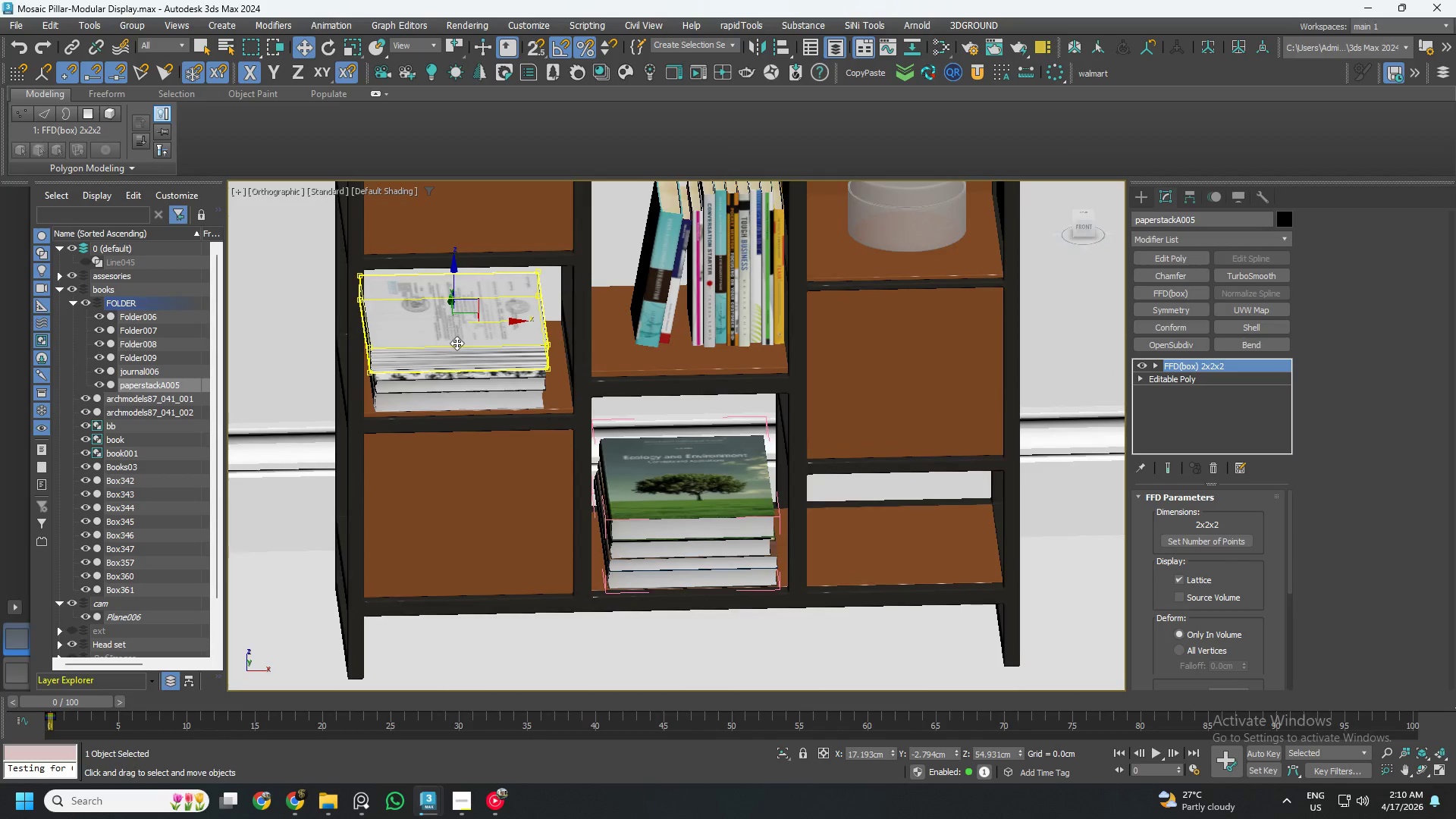 
hold_key(key=AltLeft, duration=3.2)
 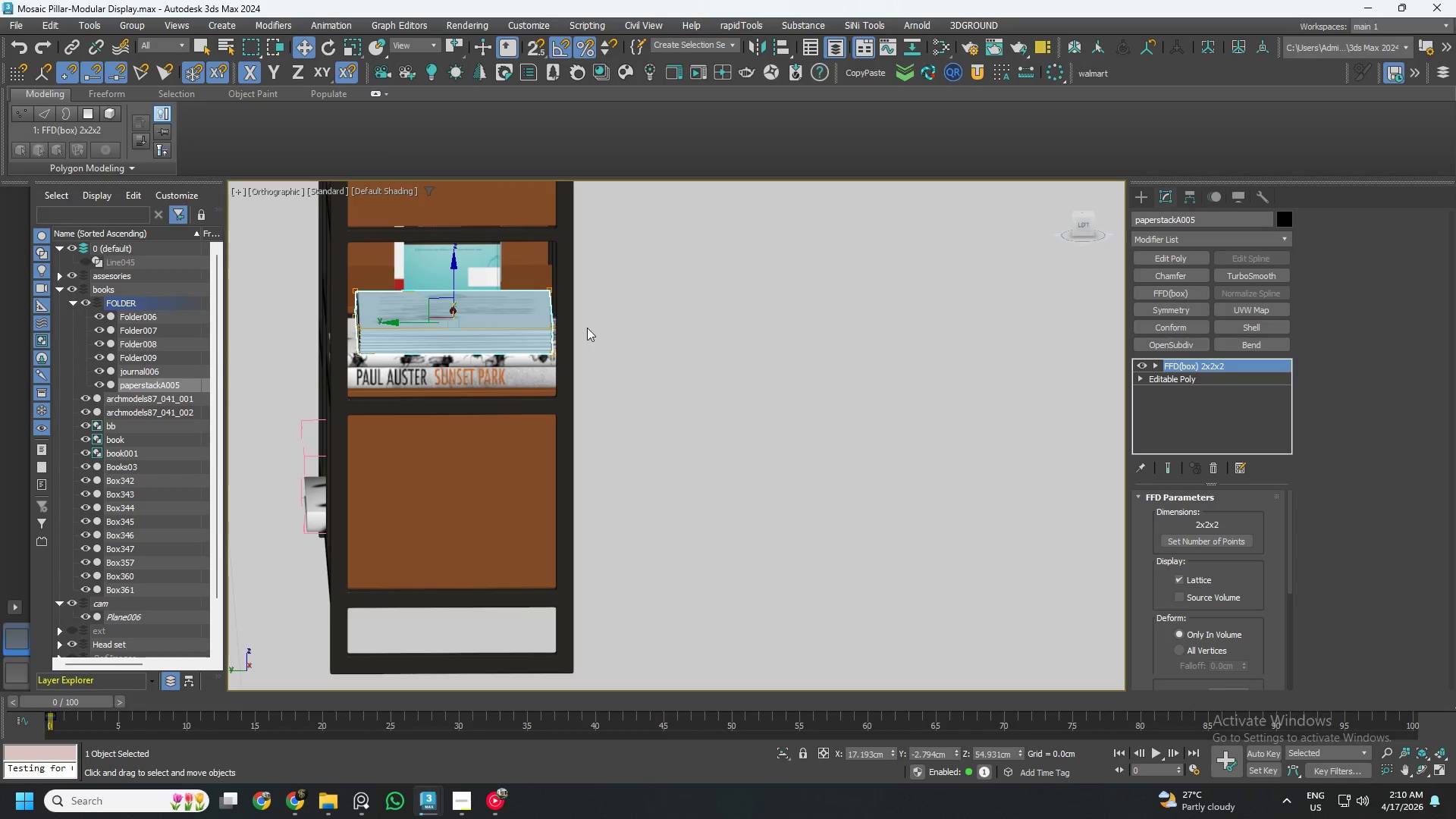 
key(1)
 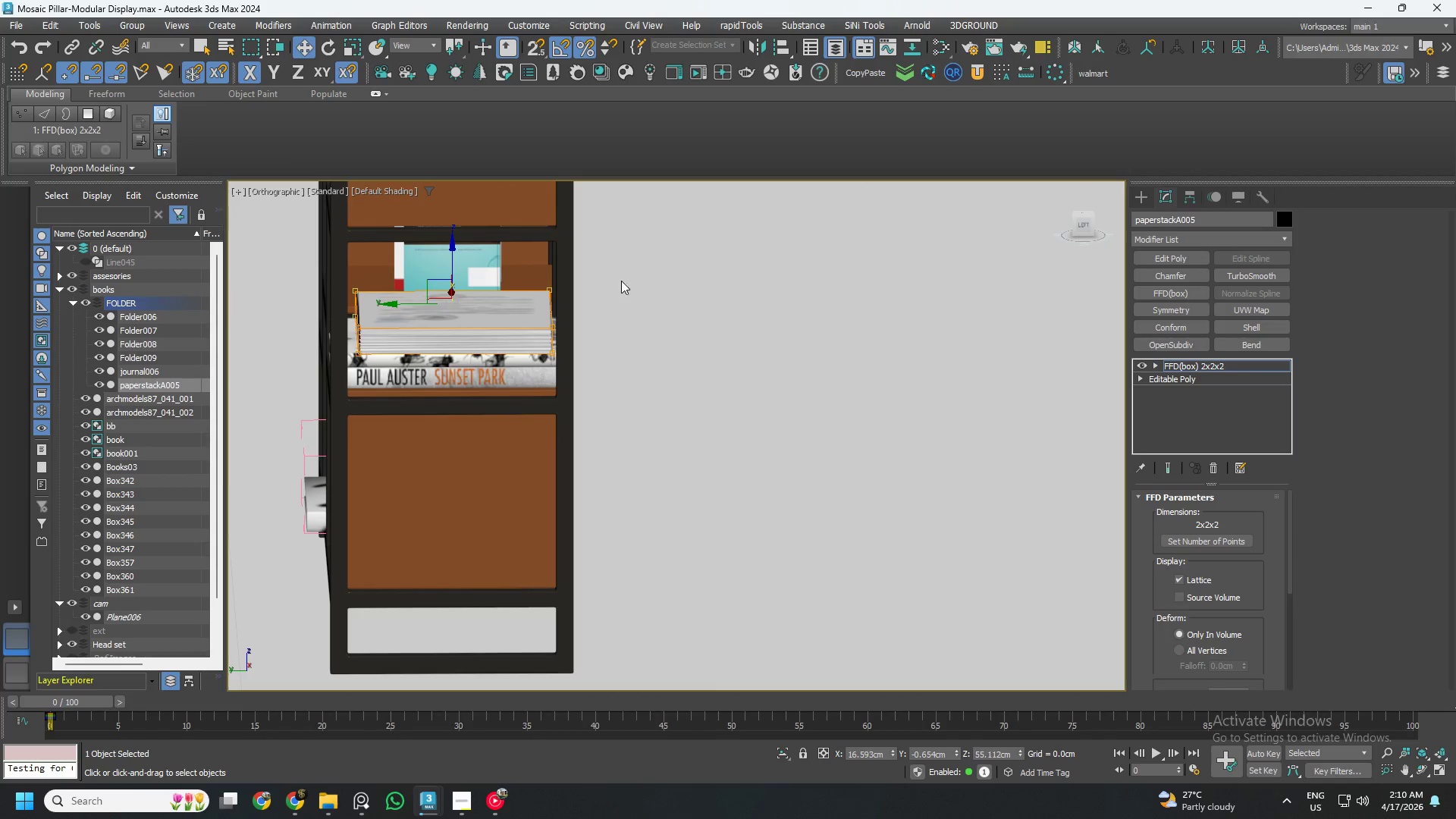 
left_click_drag(start_coordinate=[626, 268], to_coordinate=[525, 408])
 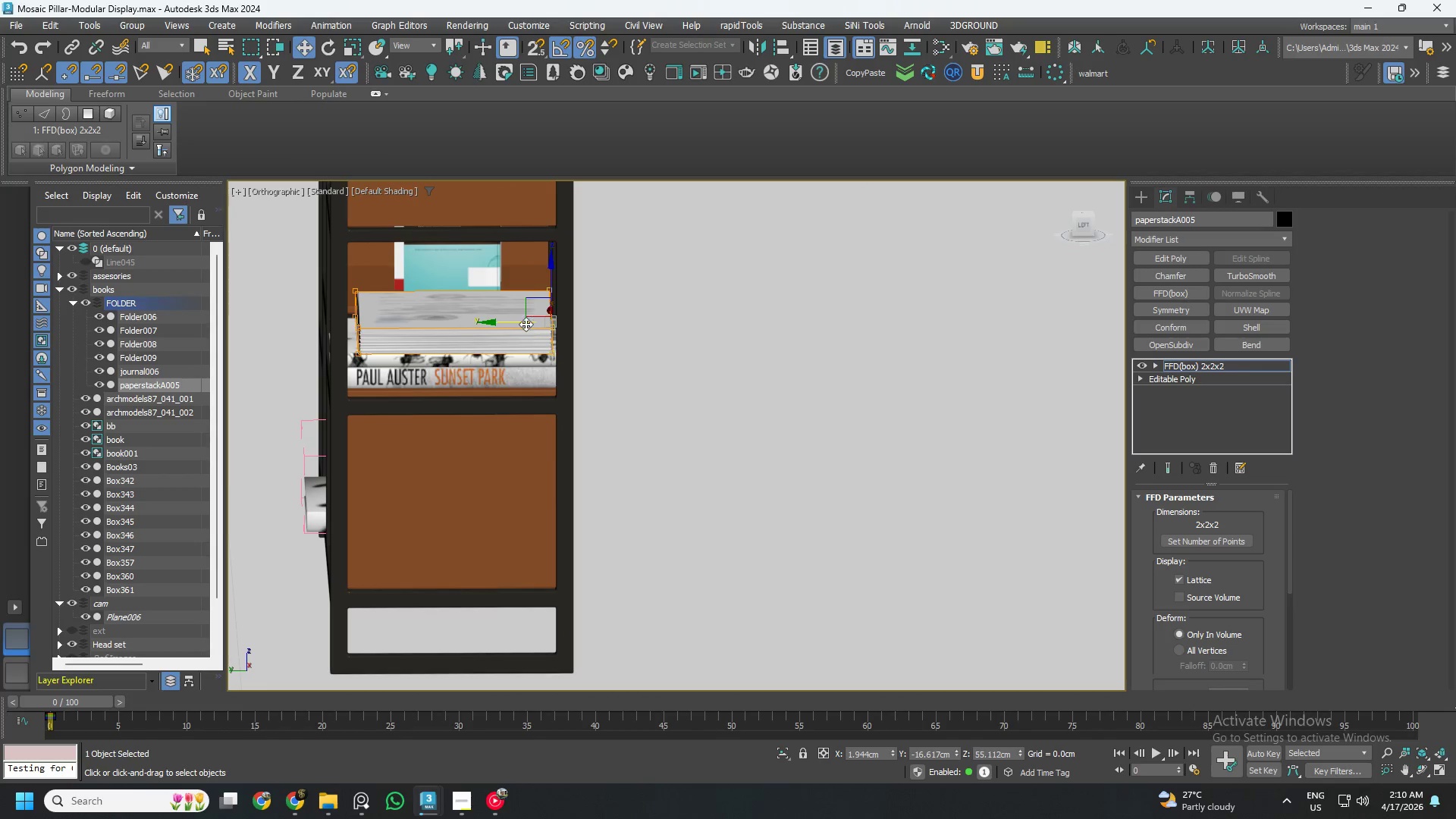 
left_click_drag(start_coordinate=[523, 322], to_coordinate=[452, 335])
 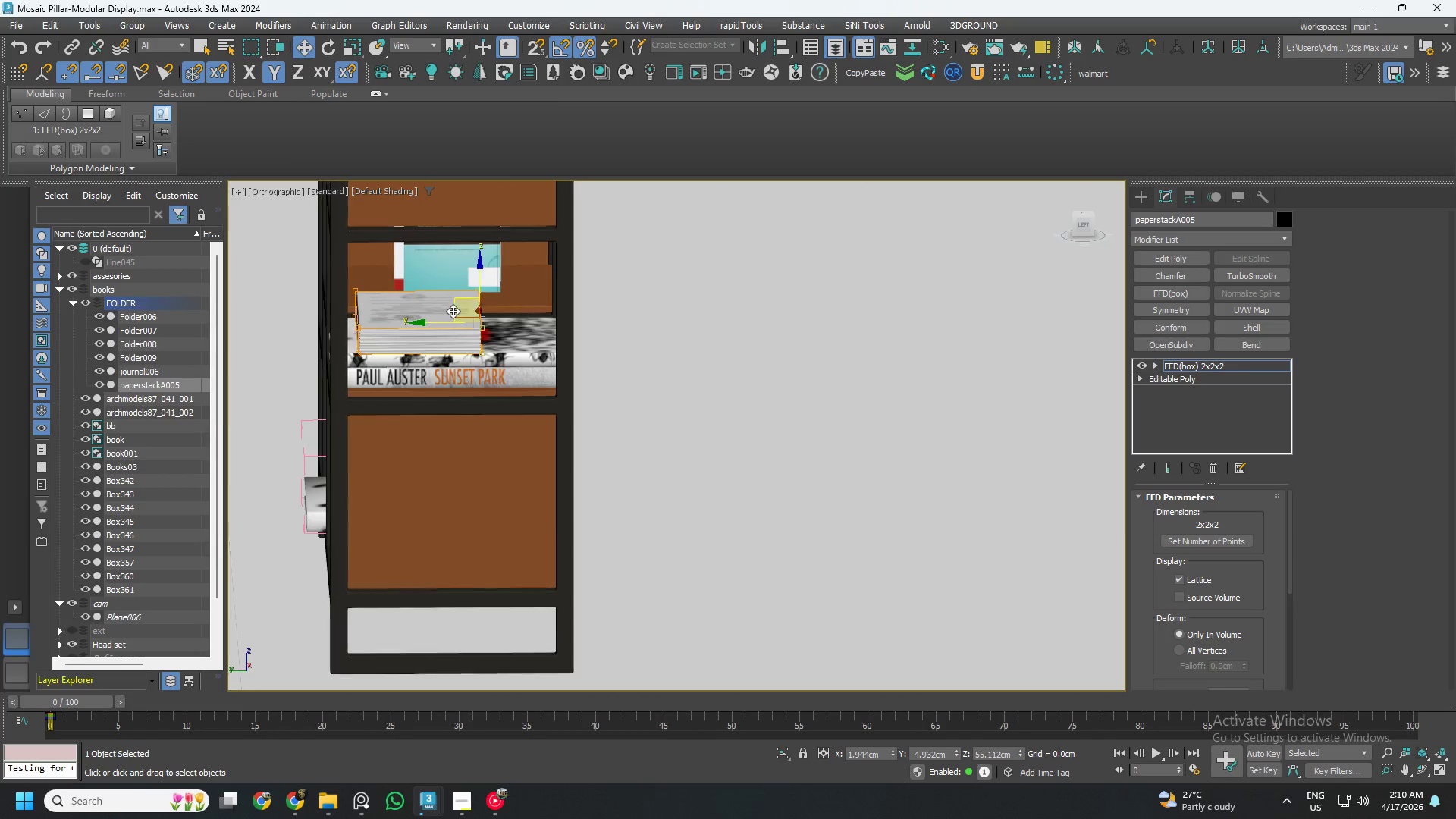 
hold_key(key=AltLeft, duration=1.27)
 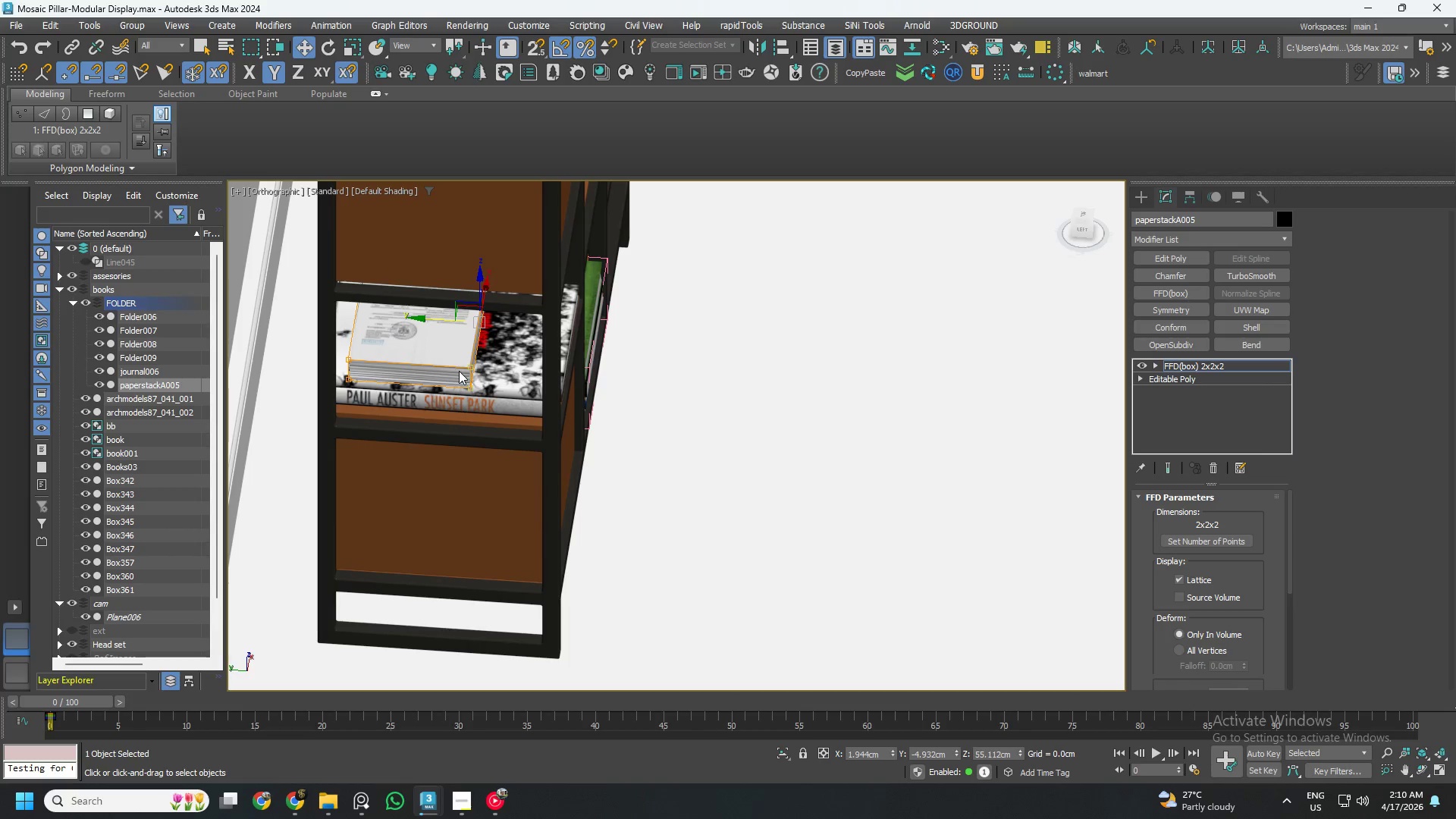 
key(E)
 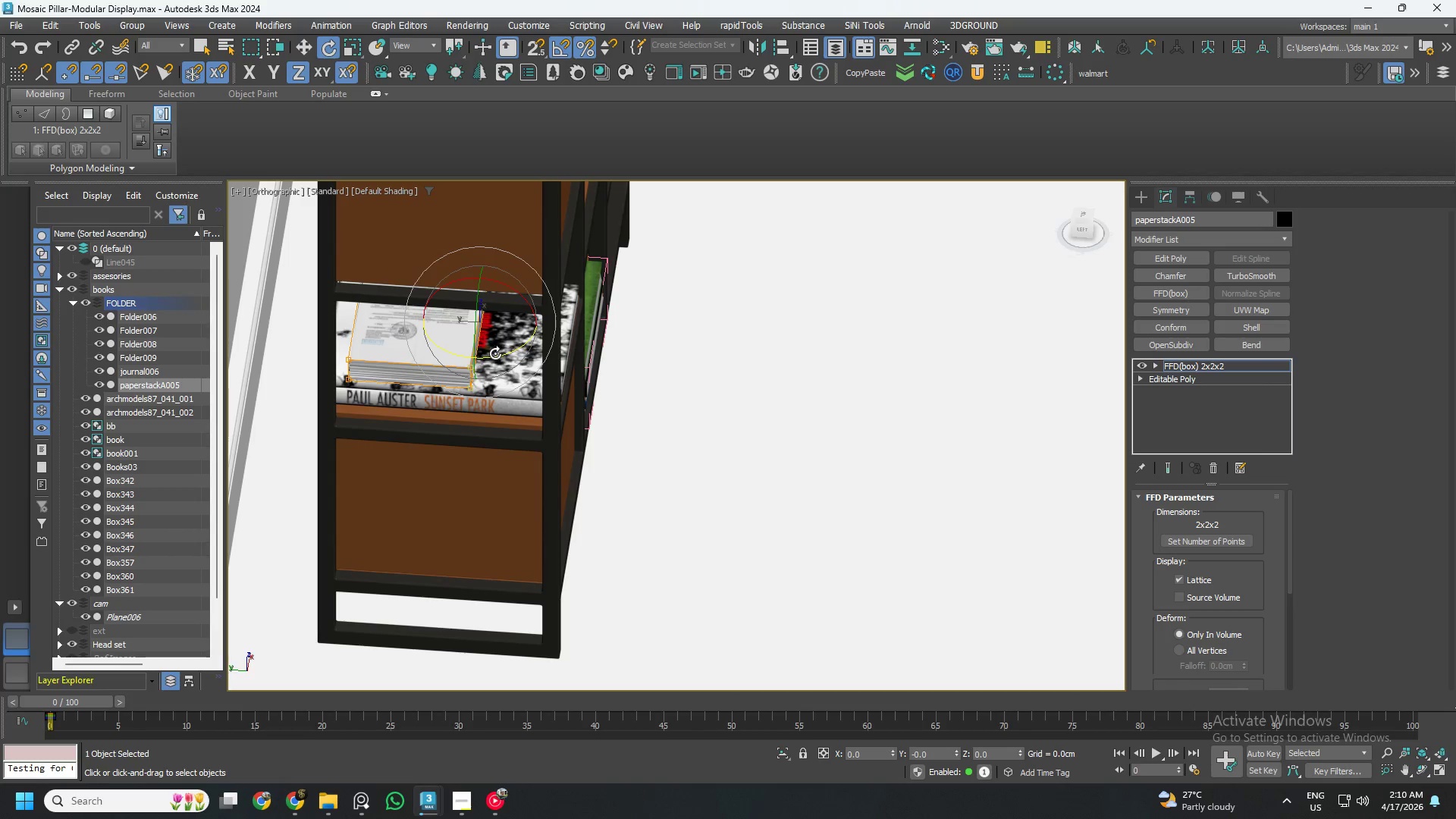 
left_click_drag(start_coordinate=[497, 354], to_coordinate=[455, 366])
 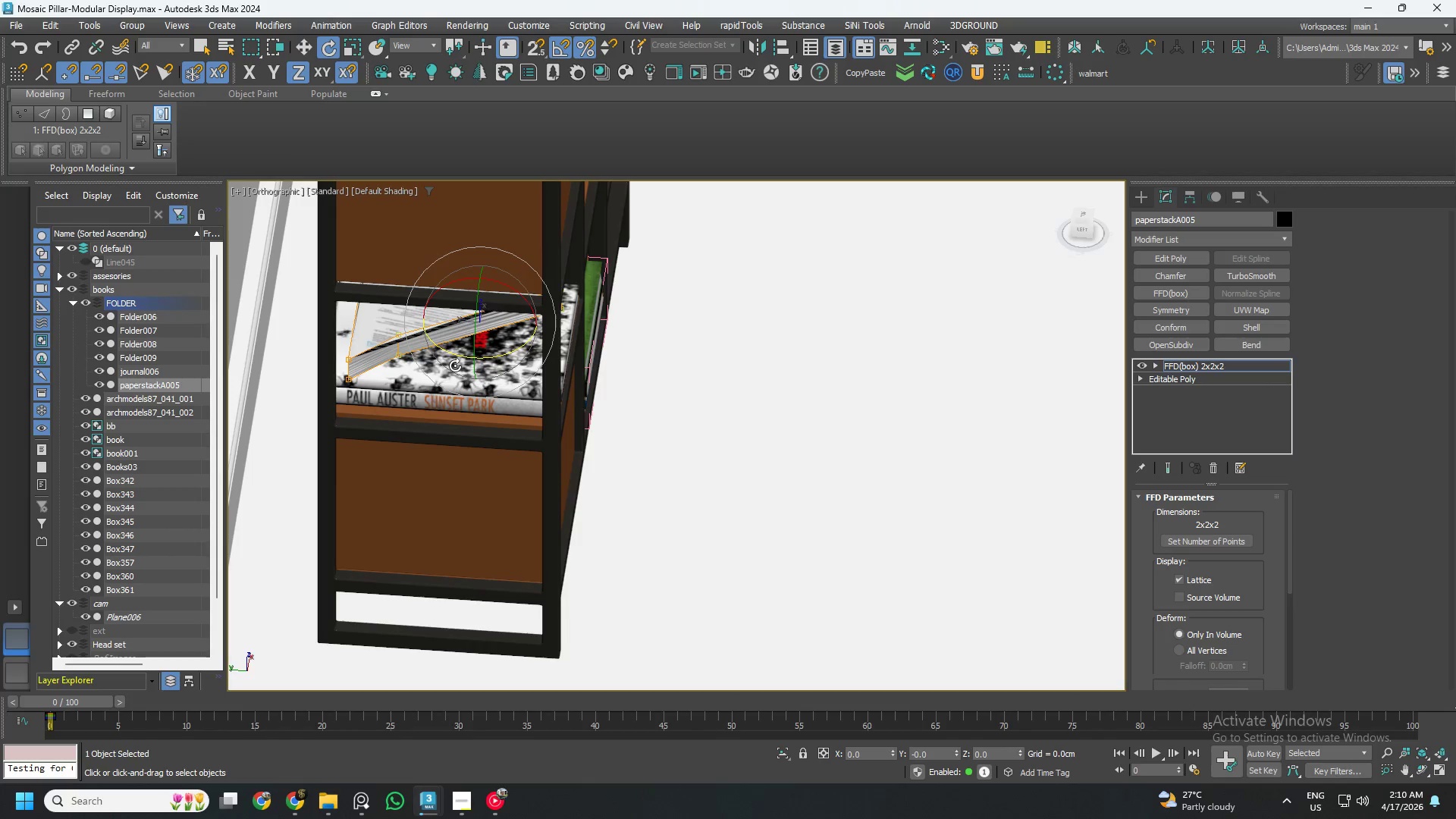 
key(Control+ControlLeft)
 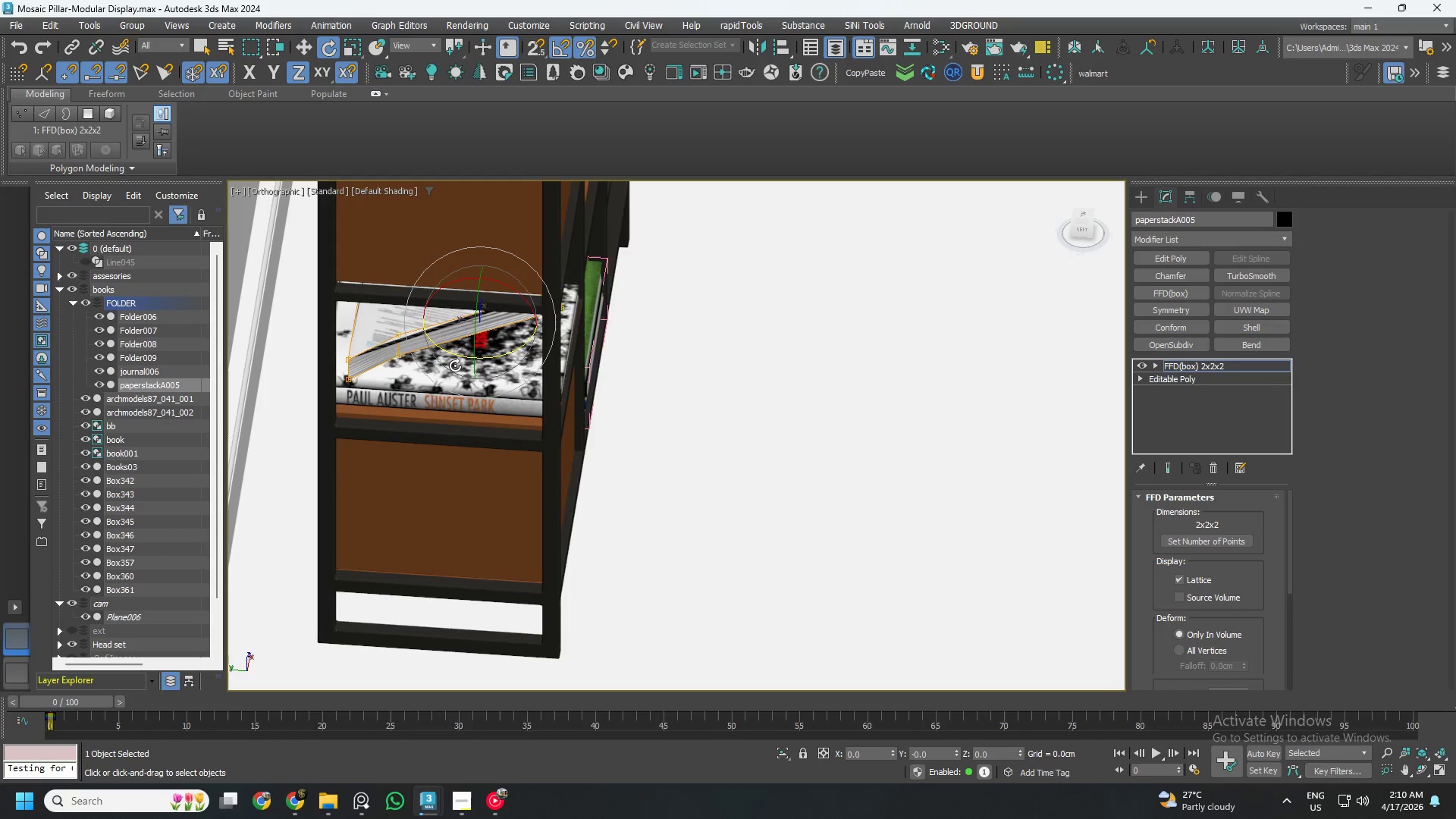 
key(Control+Z)
 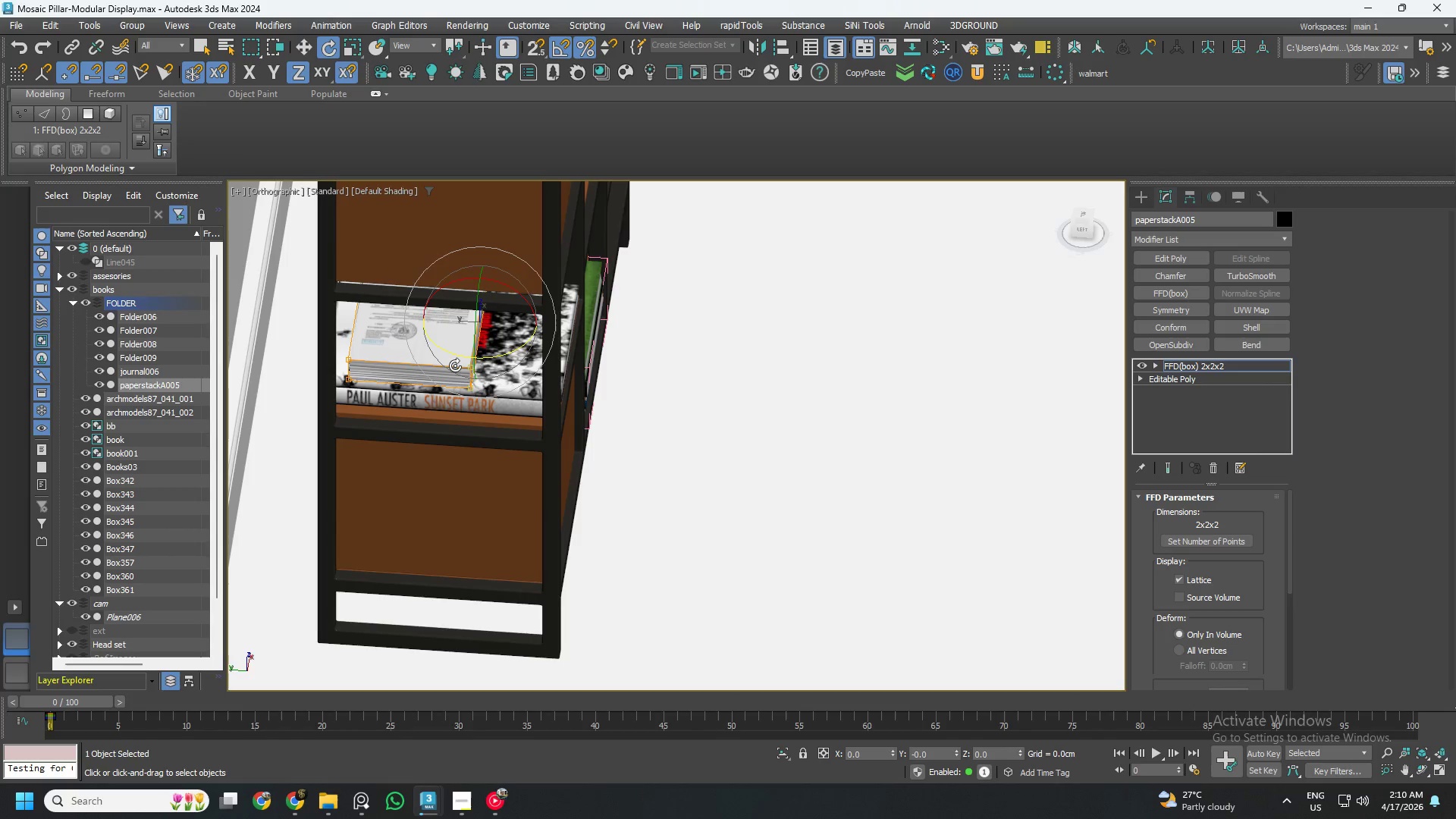 
key(1)
 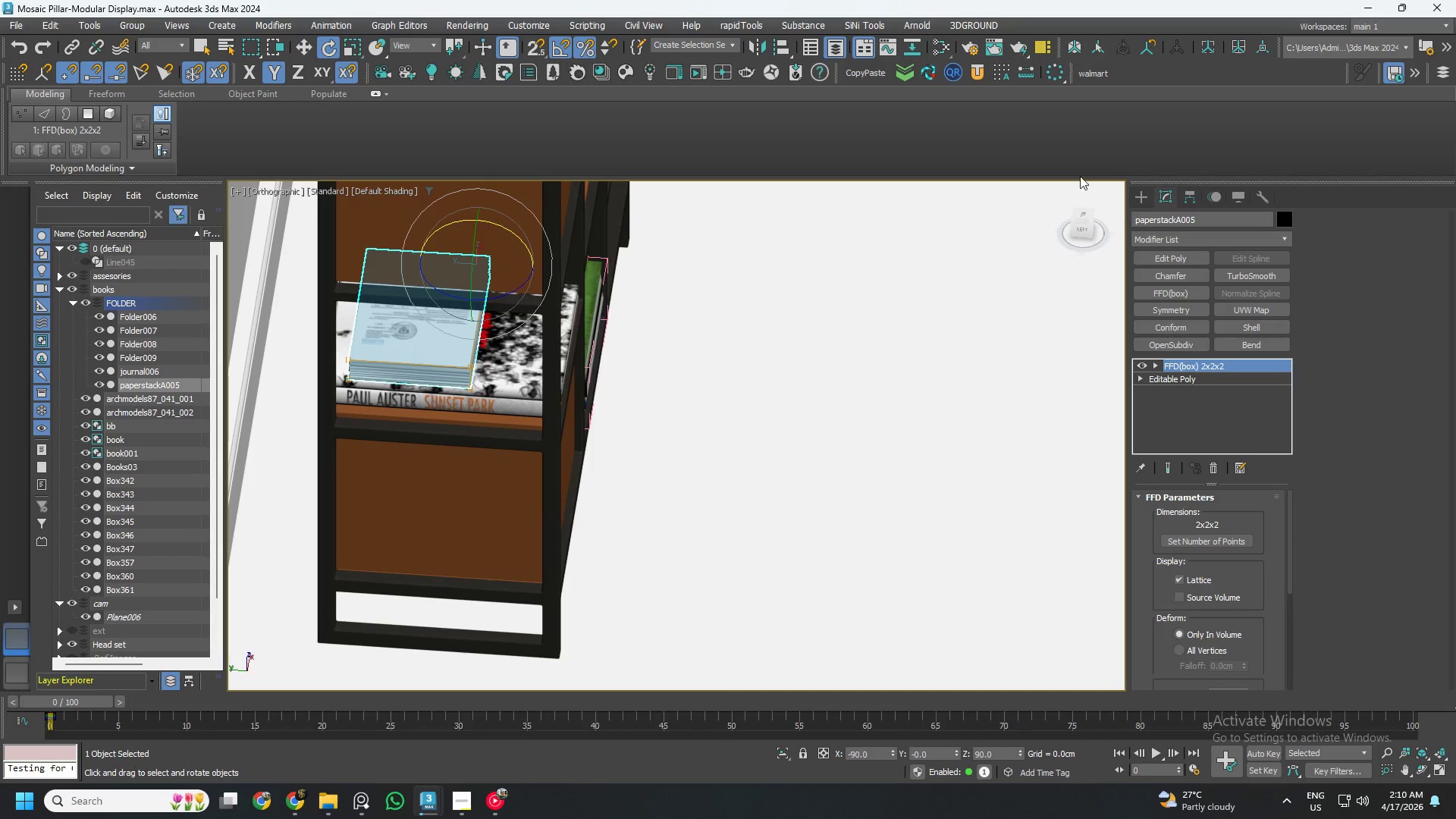 
left_click([1194, 197])
 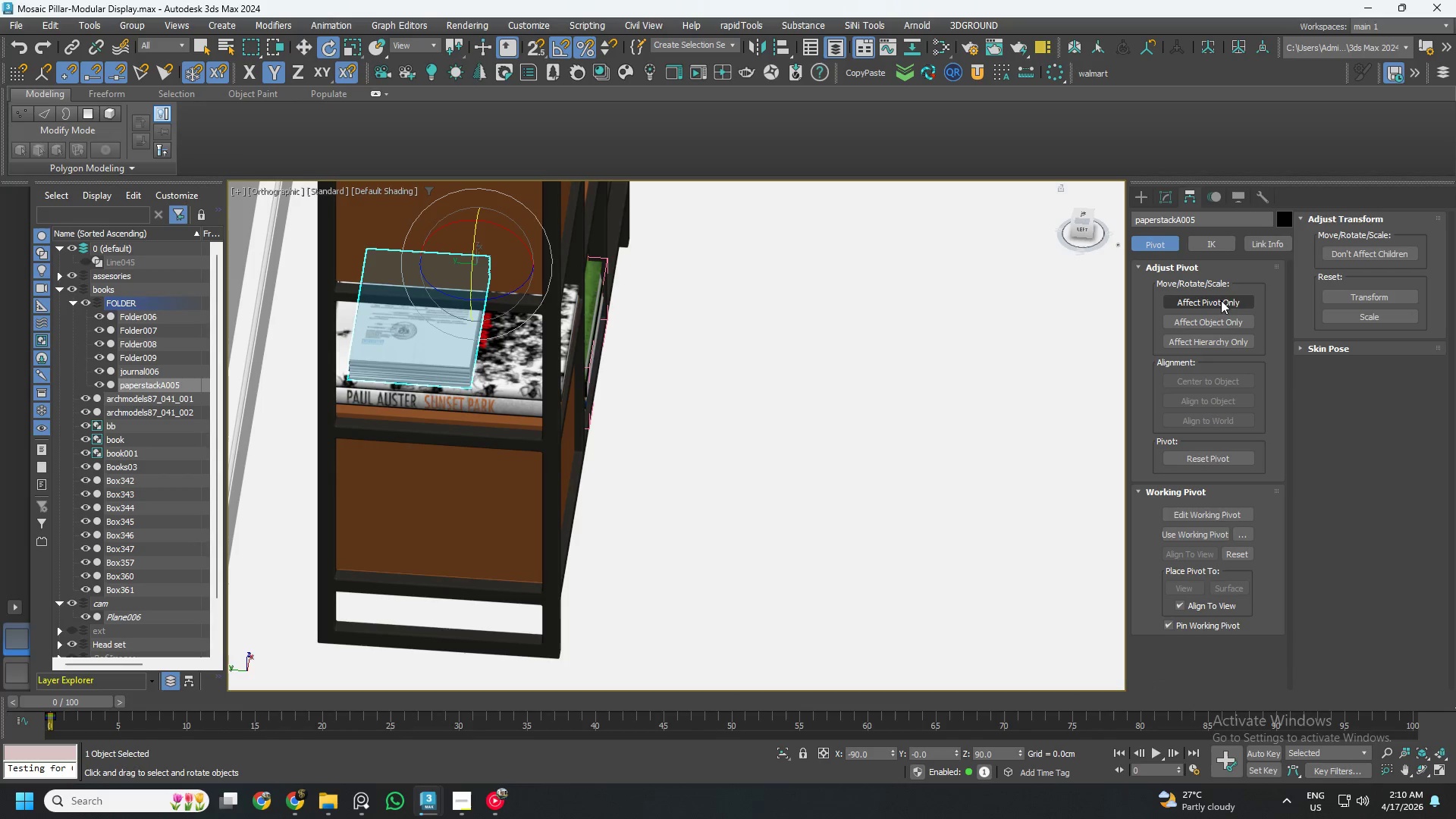 
left_click([1221, 300])
 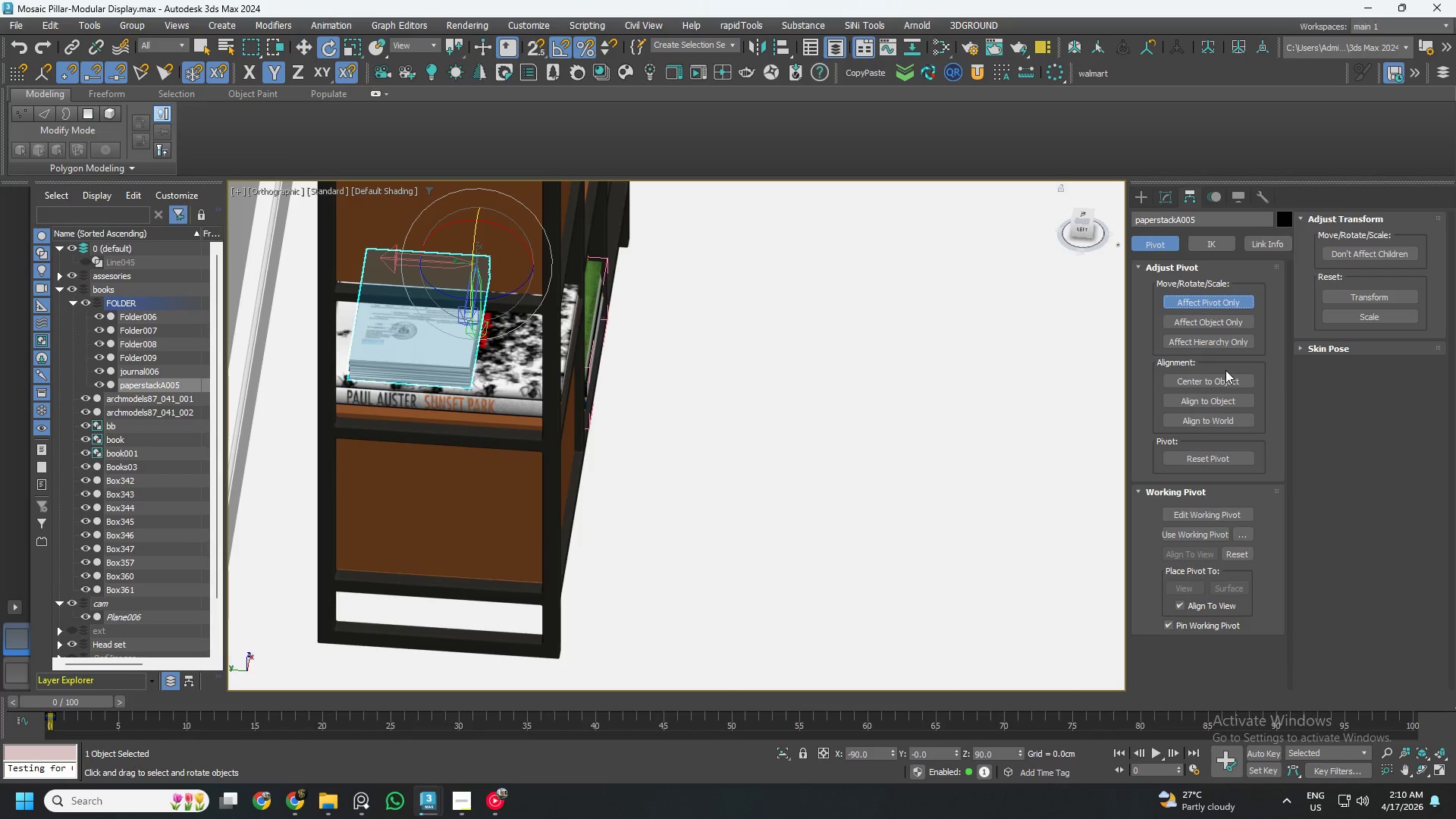 
left_click([1226, 384])
 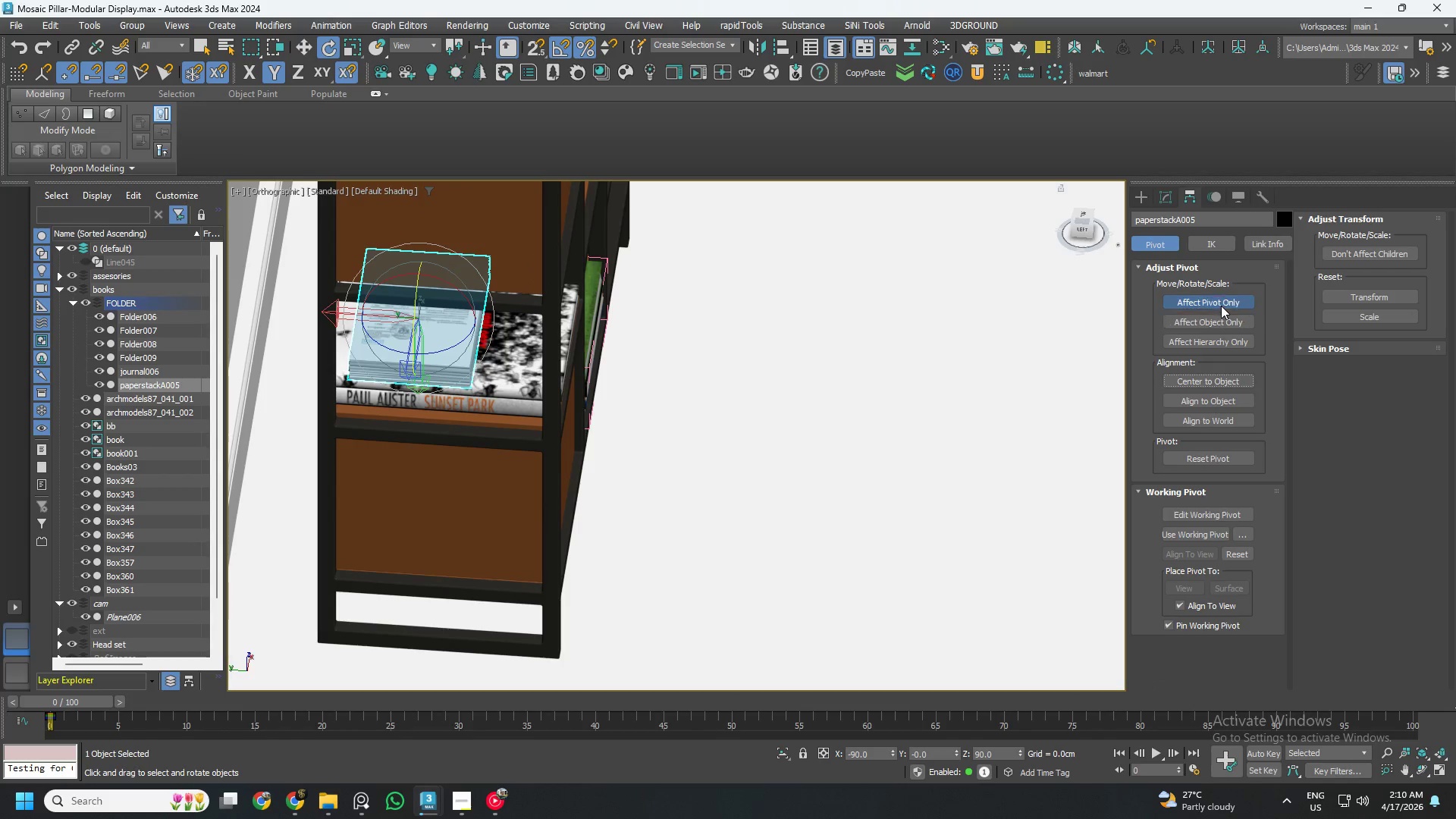 
left_click([1221, 306])
 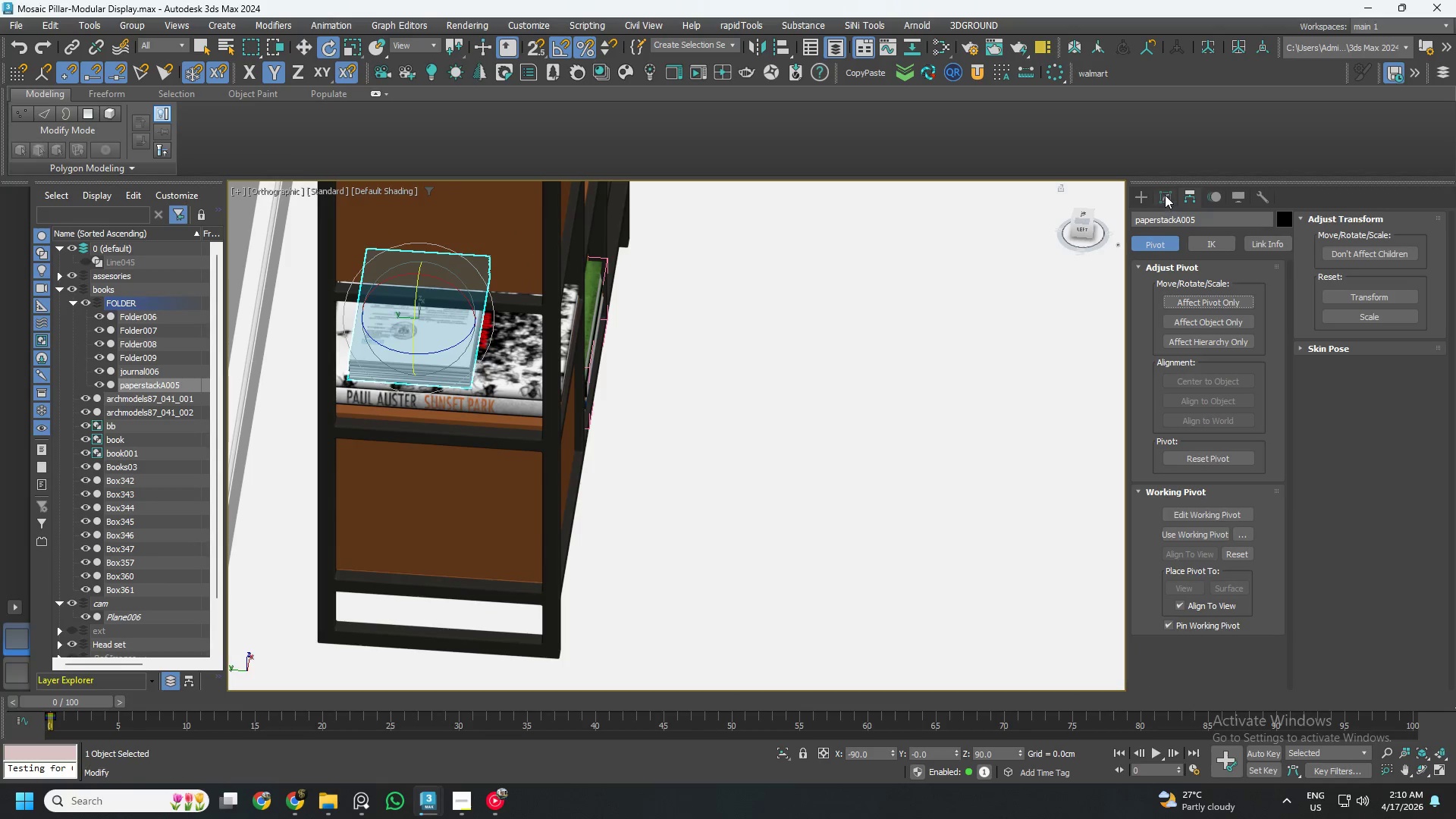 
left_click([1165, 195])
 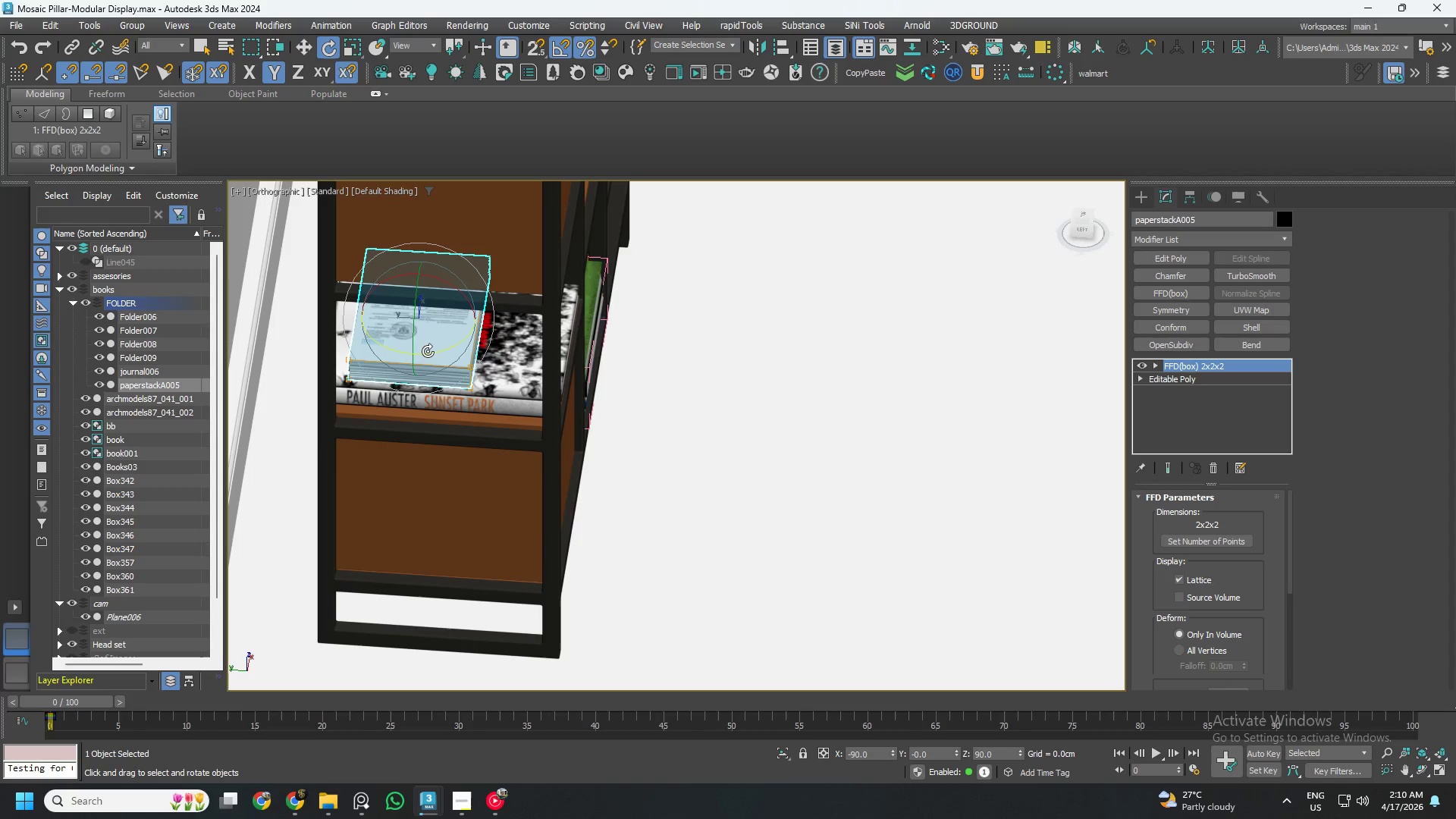 
left_click_drag(start_coordinate=[430, 350], to_coordinate=[364, 362])
 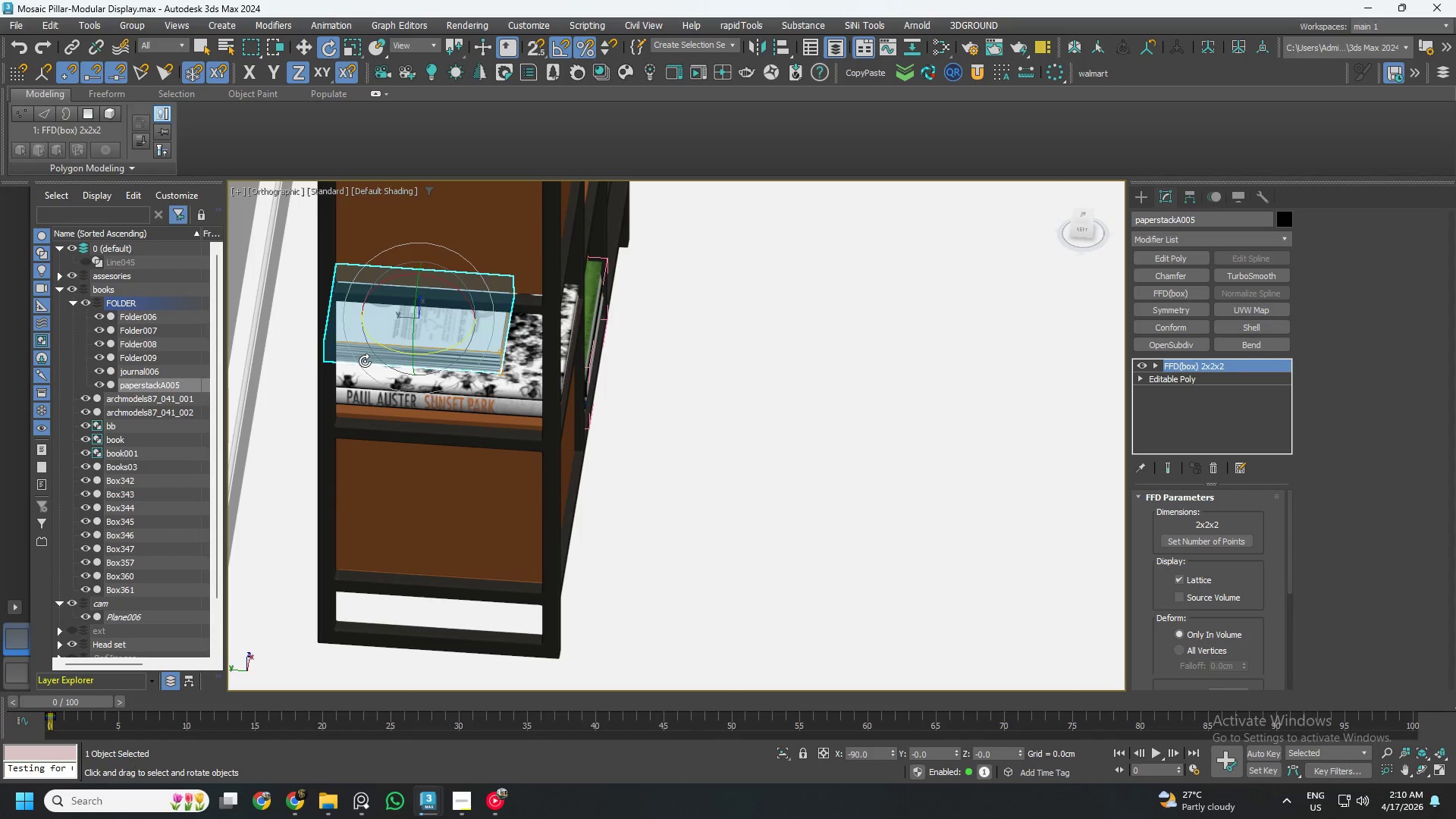 
key(W)
 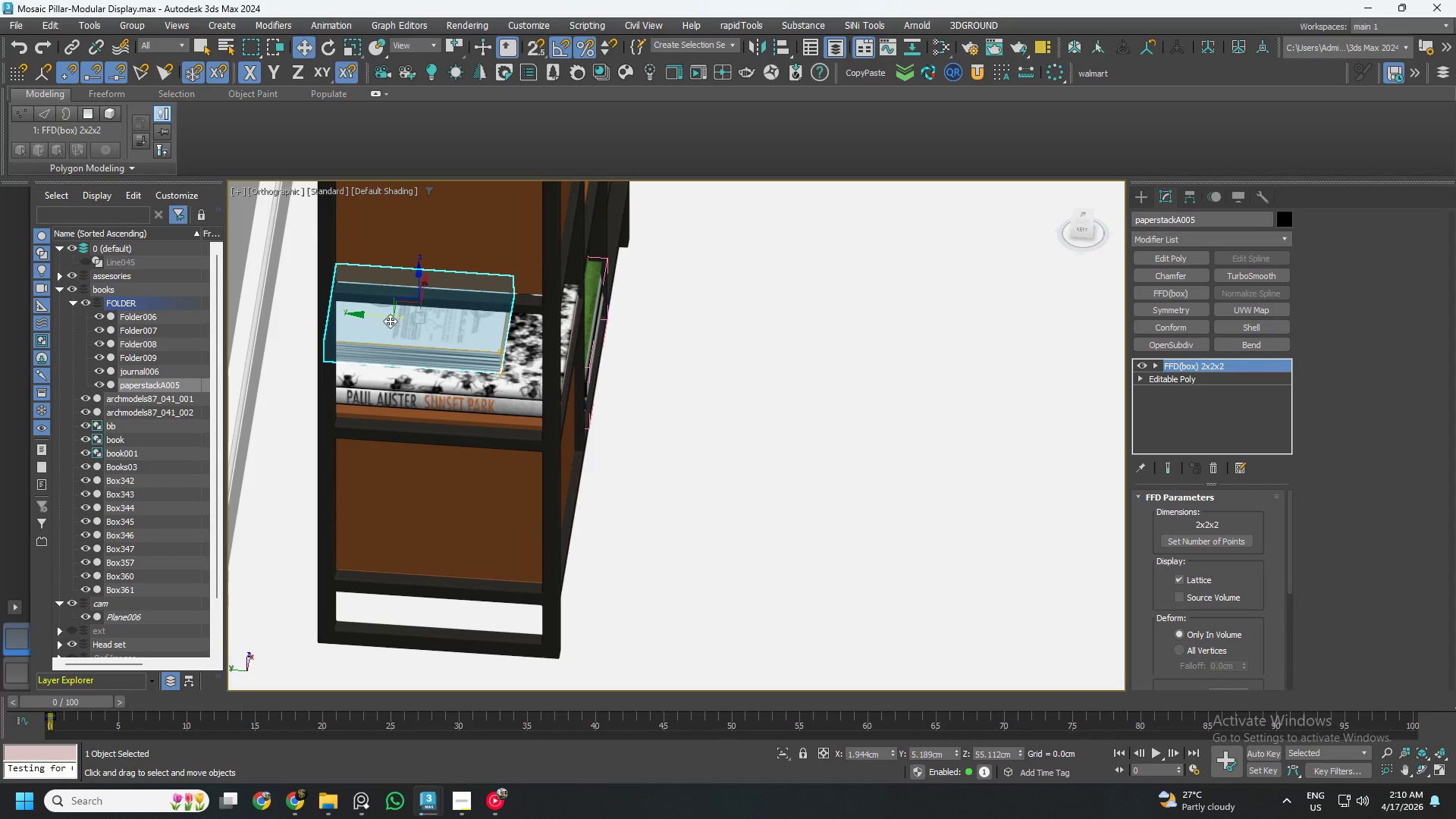 
left_click_drag(start_coordinate=[385, 318], to_coordinate=[441, 337])
 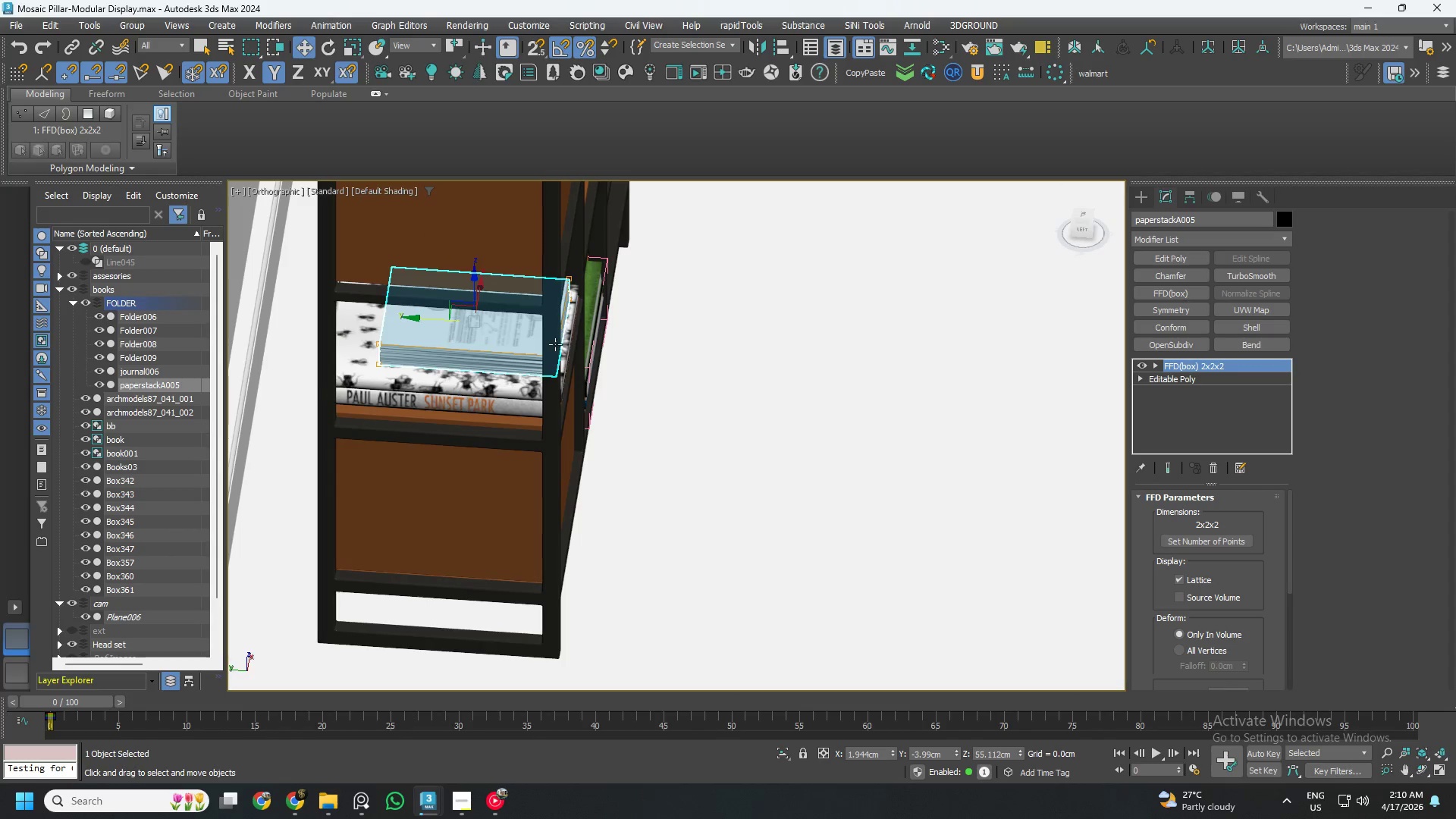 
hold_key(key=AltLeft, duration=0.67)
 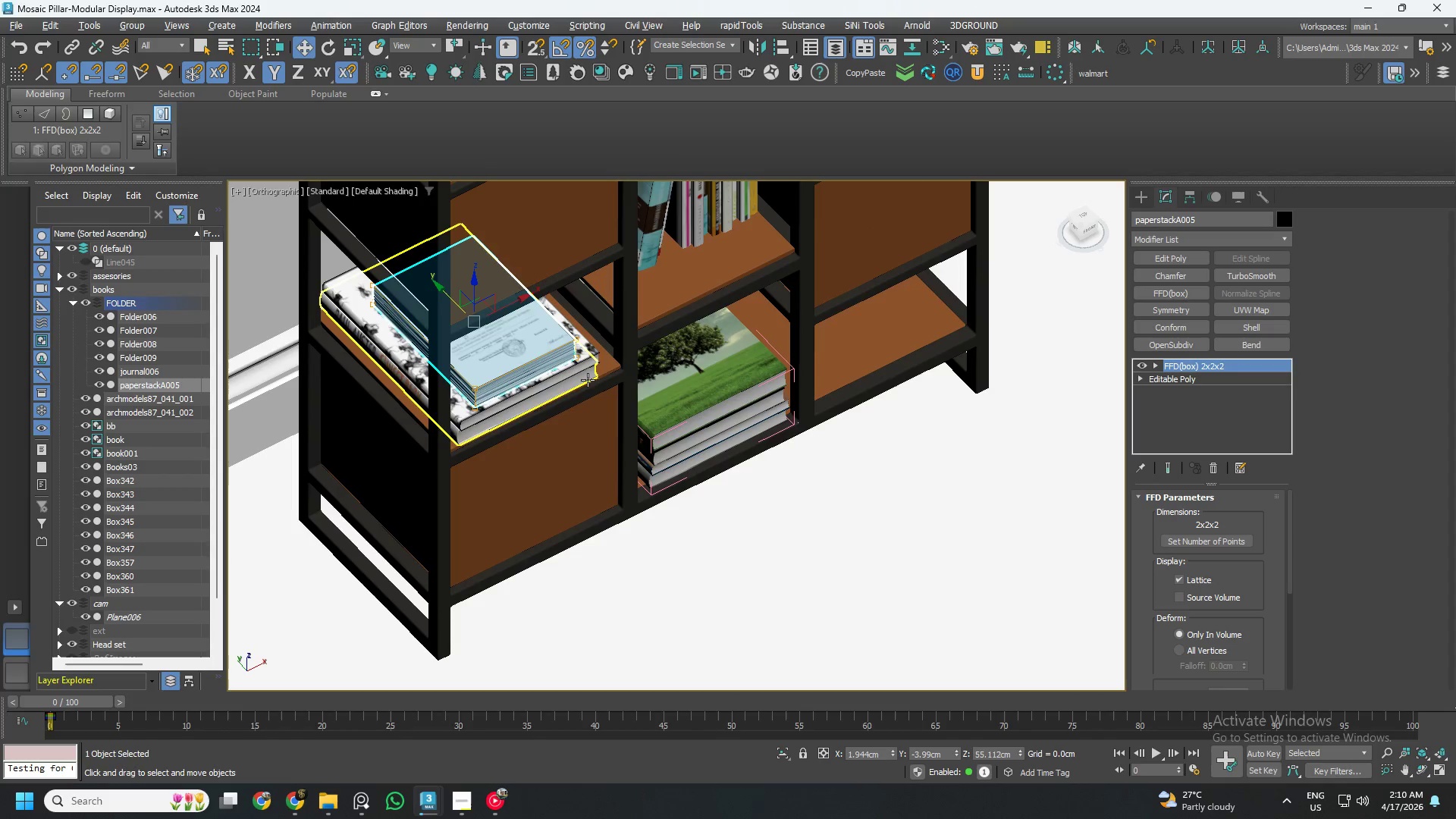 
hold_key(key=AltLeft, duration=0.69)
 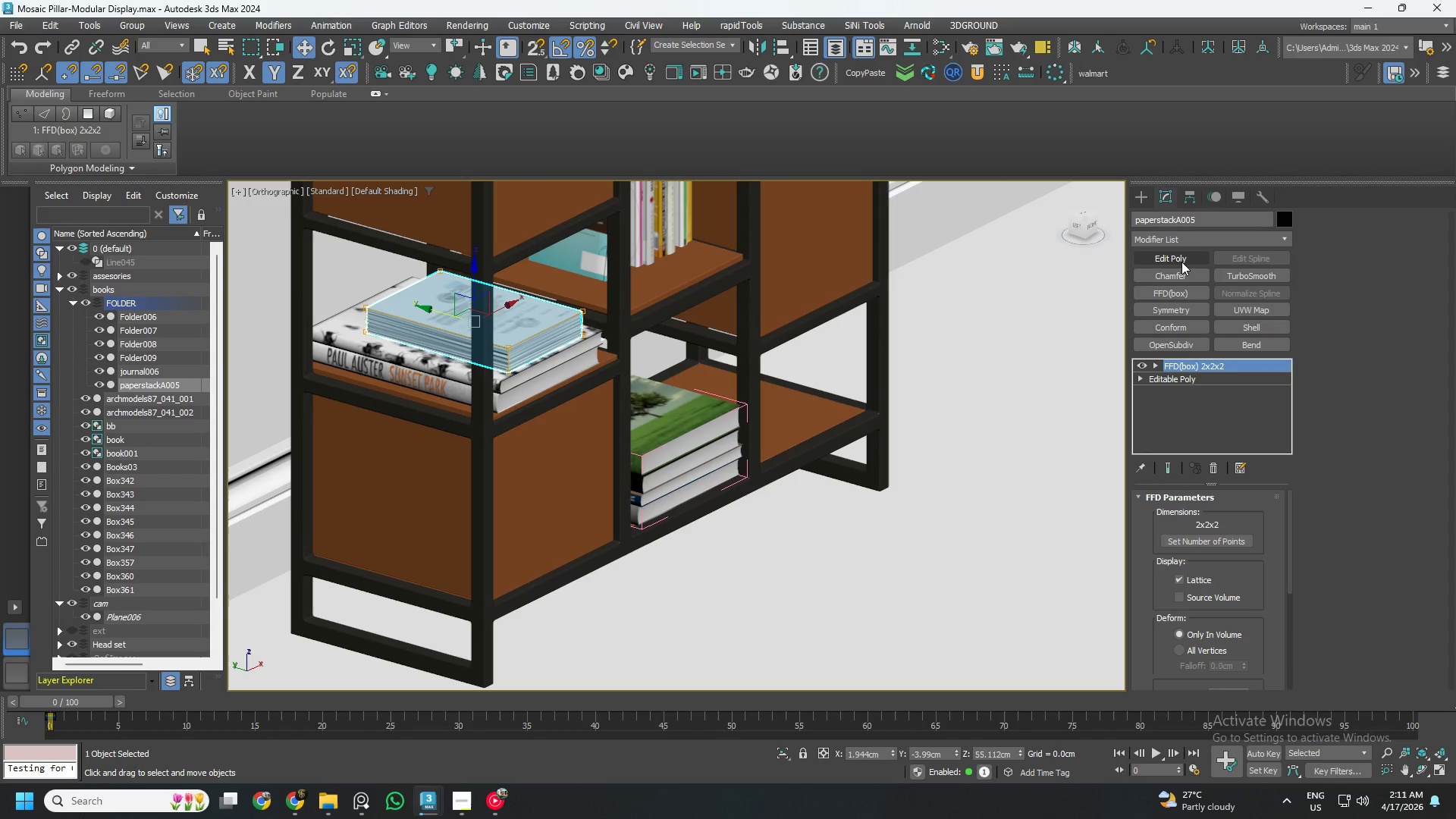 
left_click([1181, 260])
 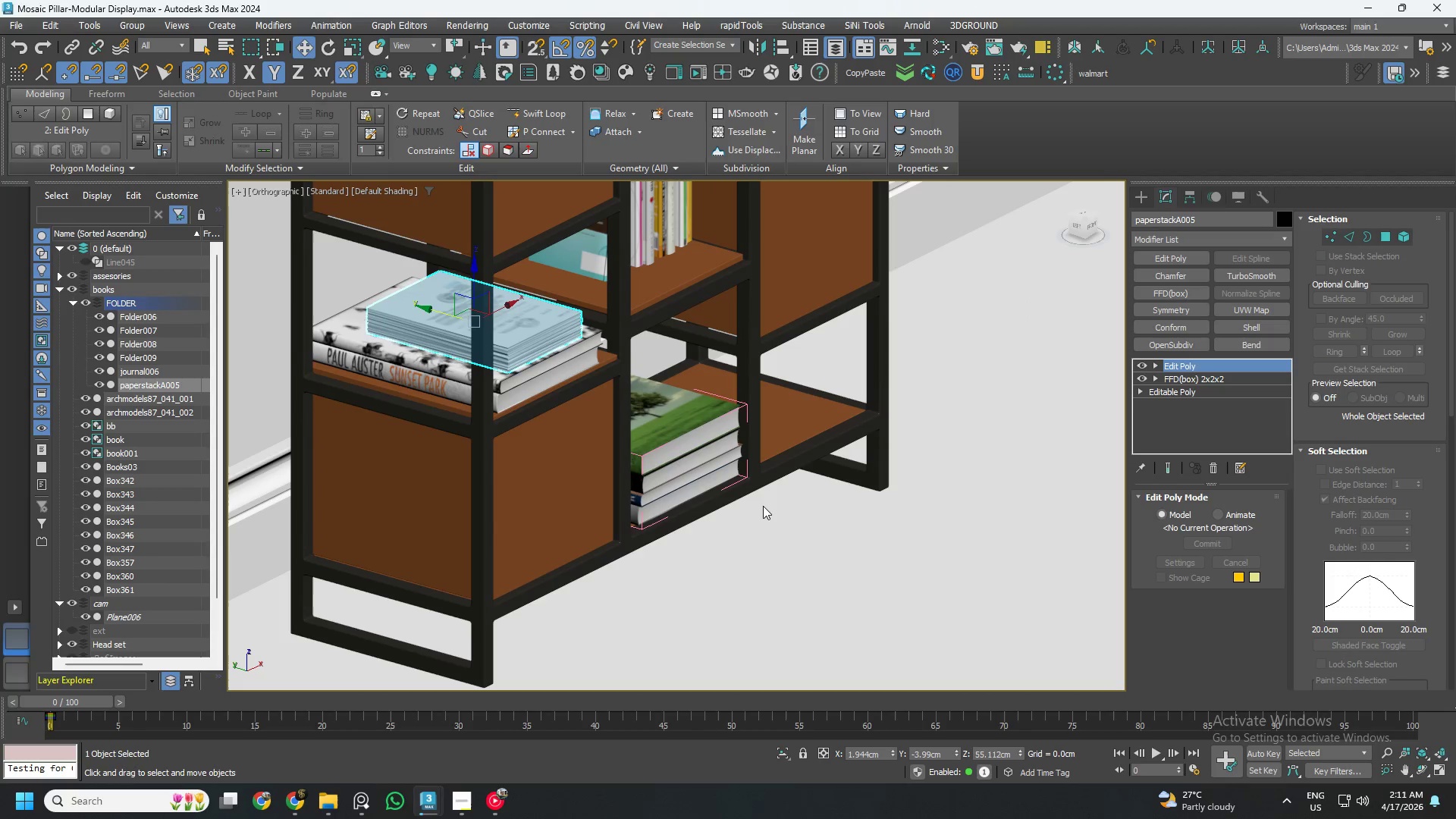 
left_click([676, 457])
 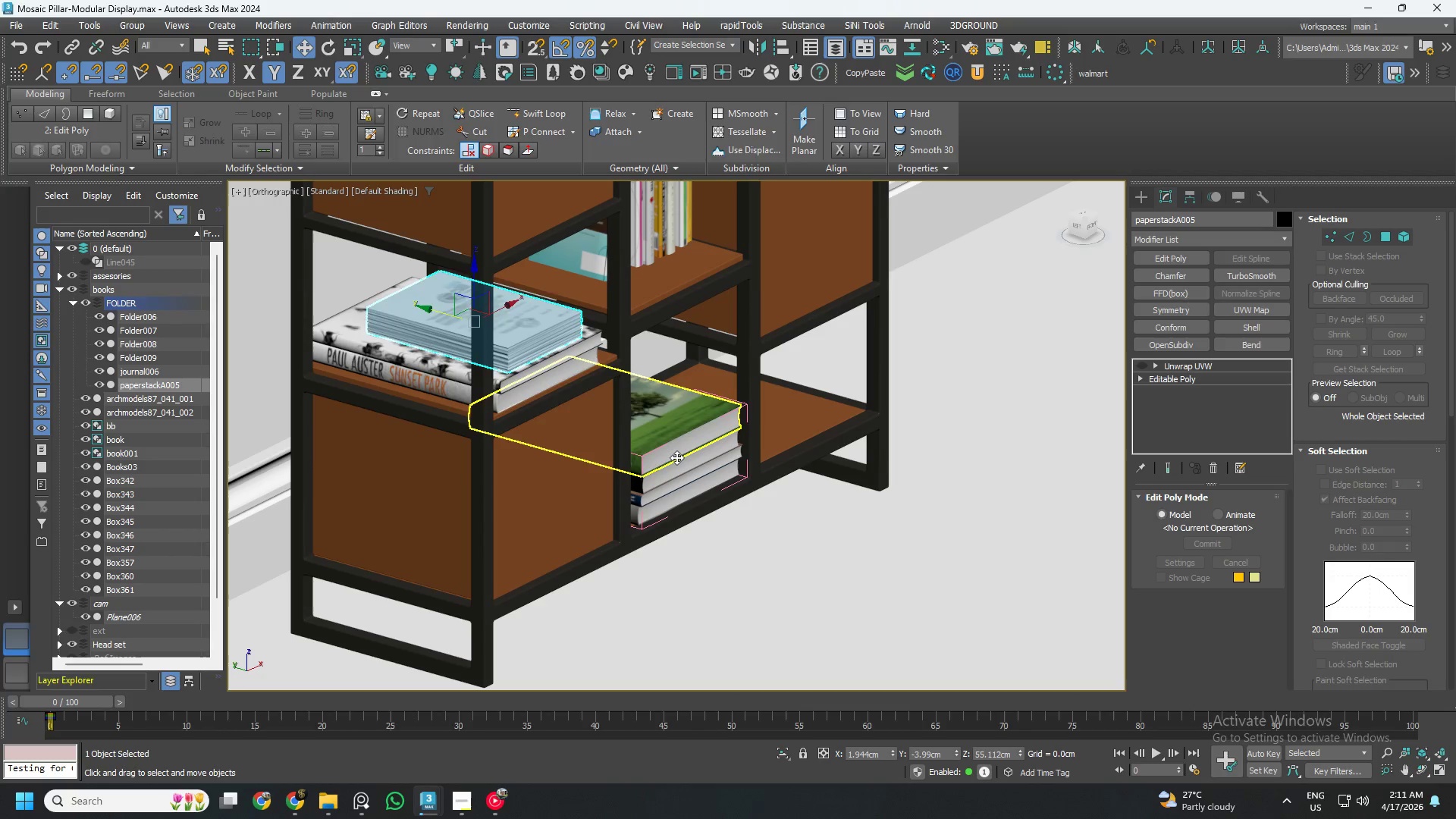 
key(Alt+C)
 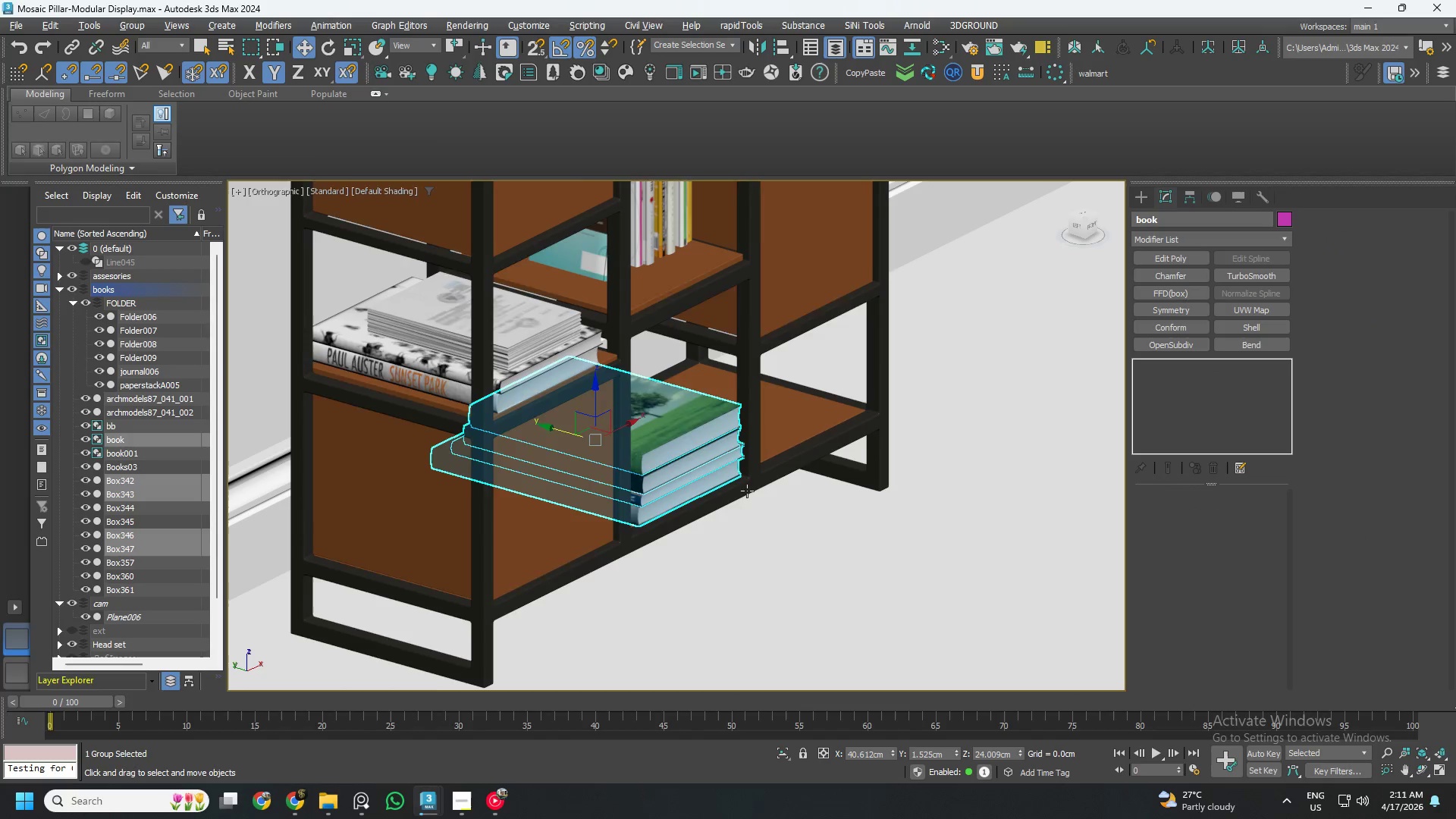 
left_click([824, 561])
 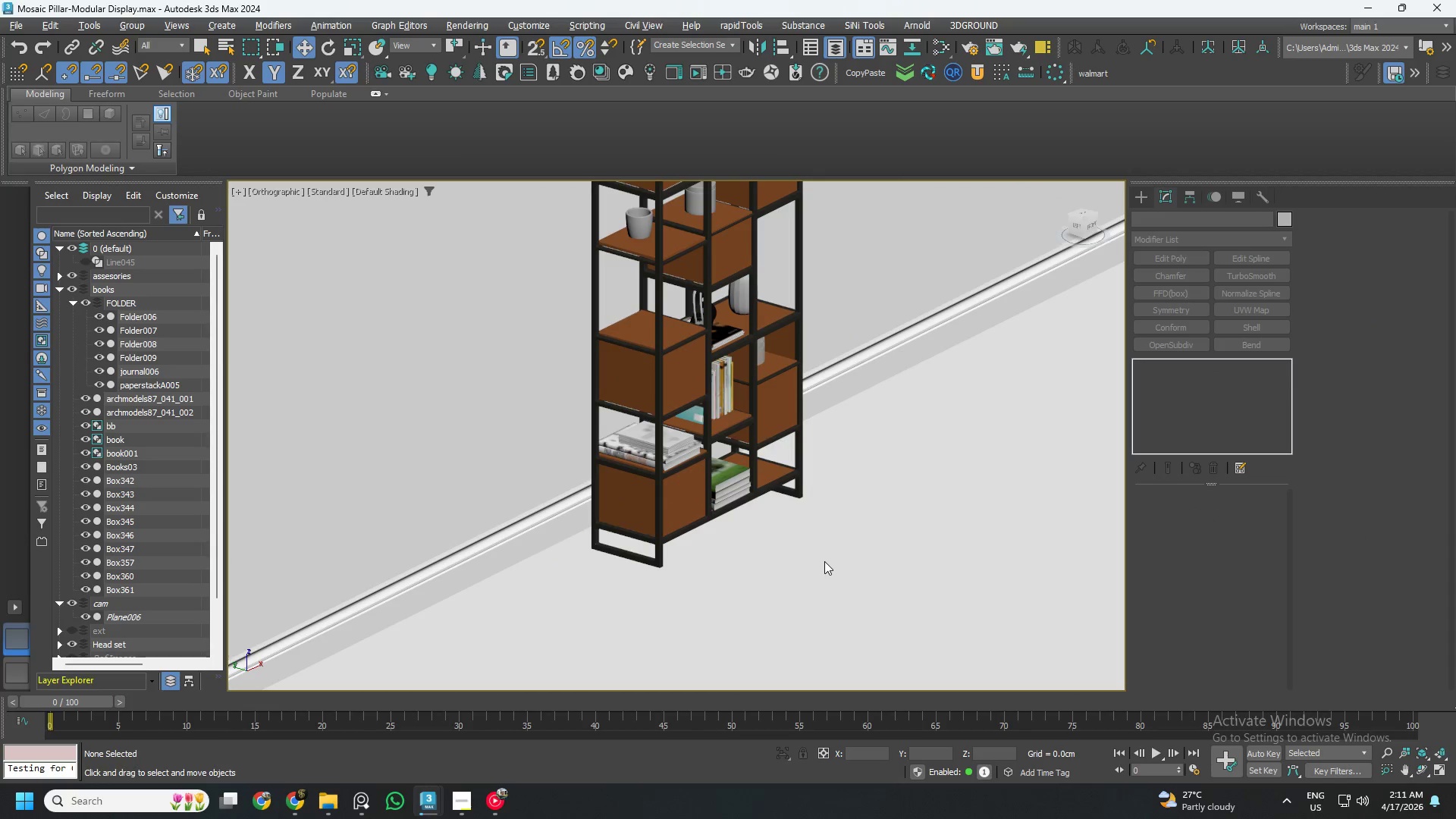 
scroll: coordinate [755, 502], scroll_direction: down, amount: 3.0
 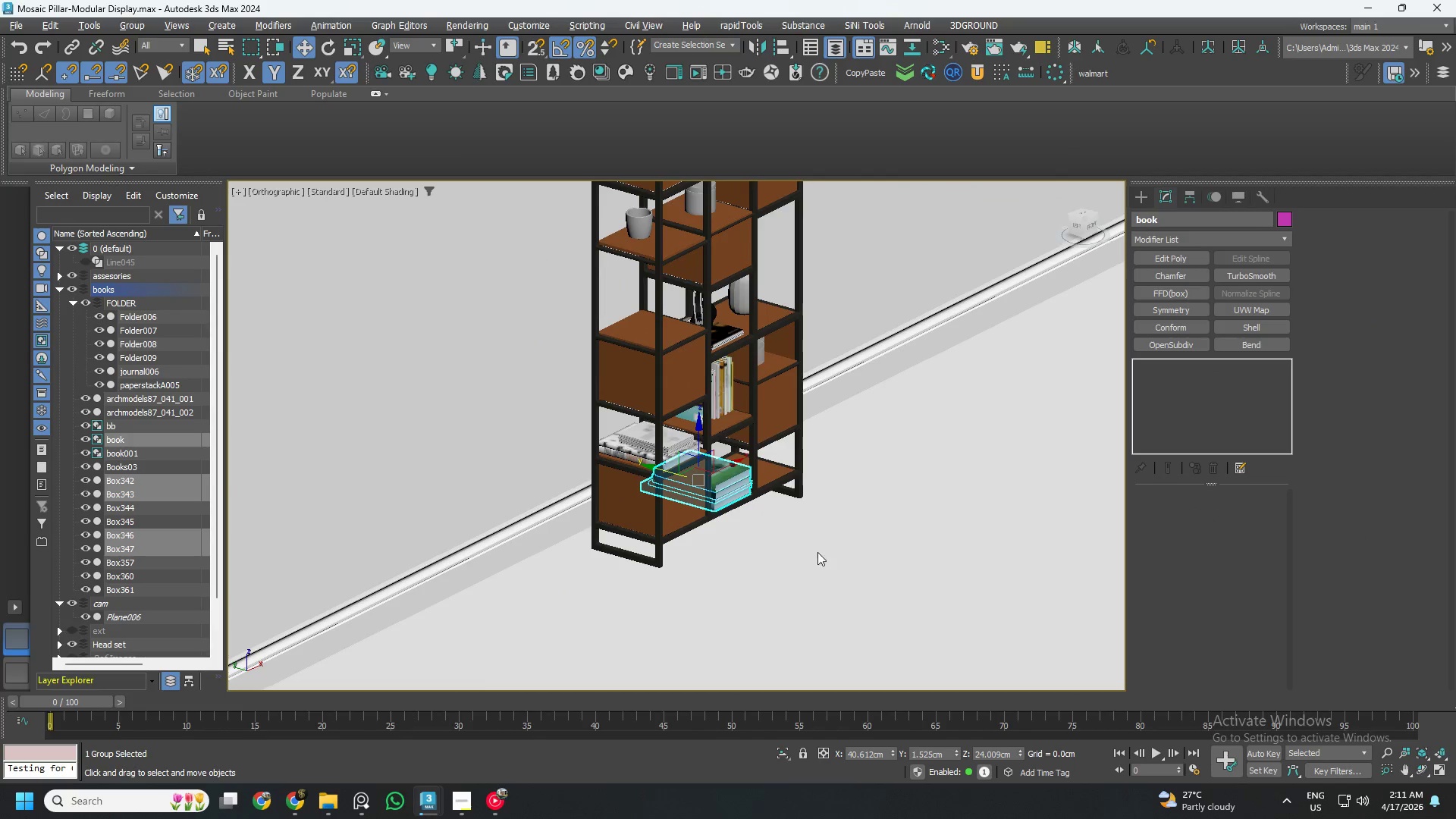 
key(Control+S)
 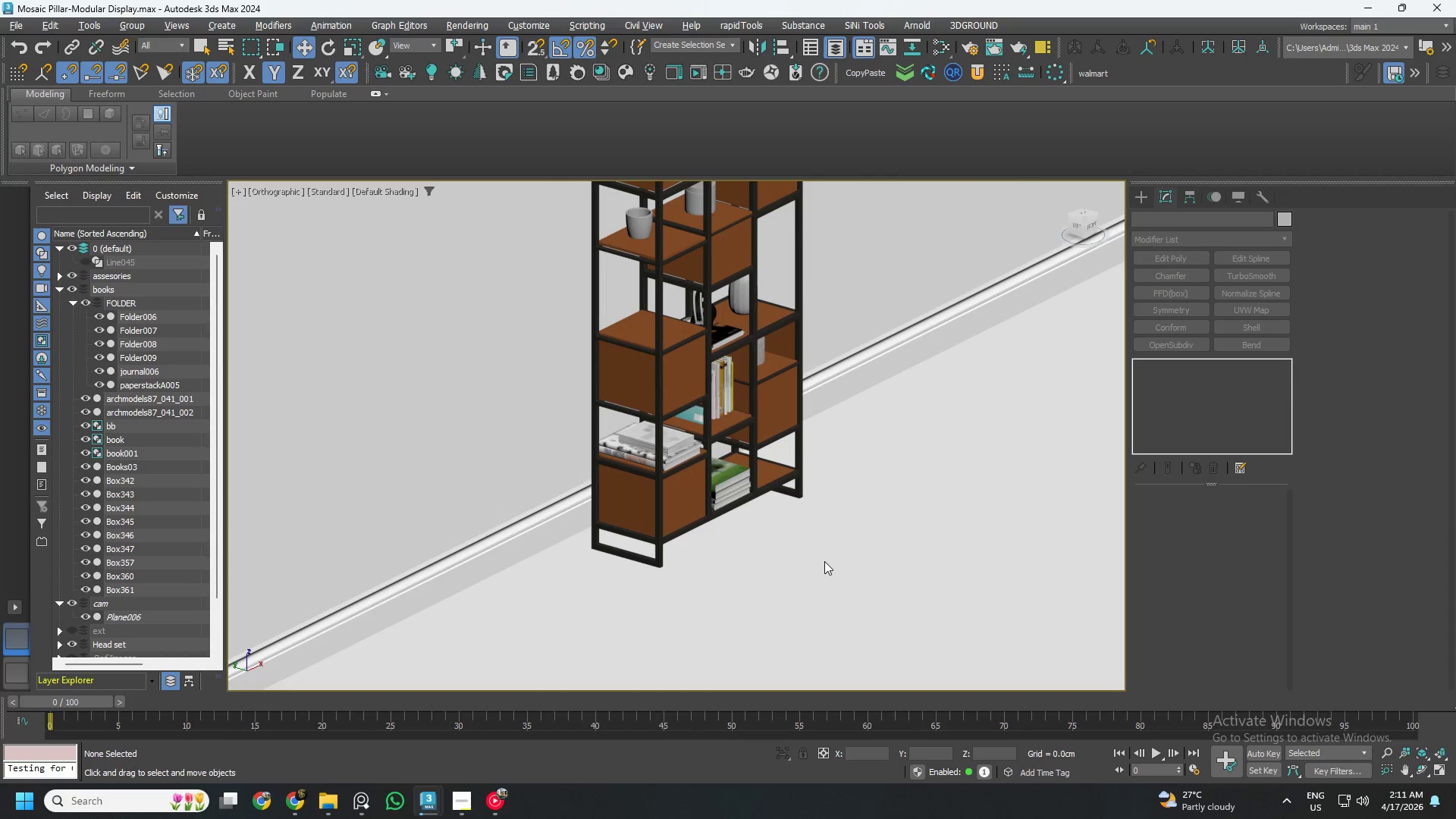 
wait(6.61)
 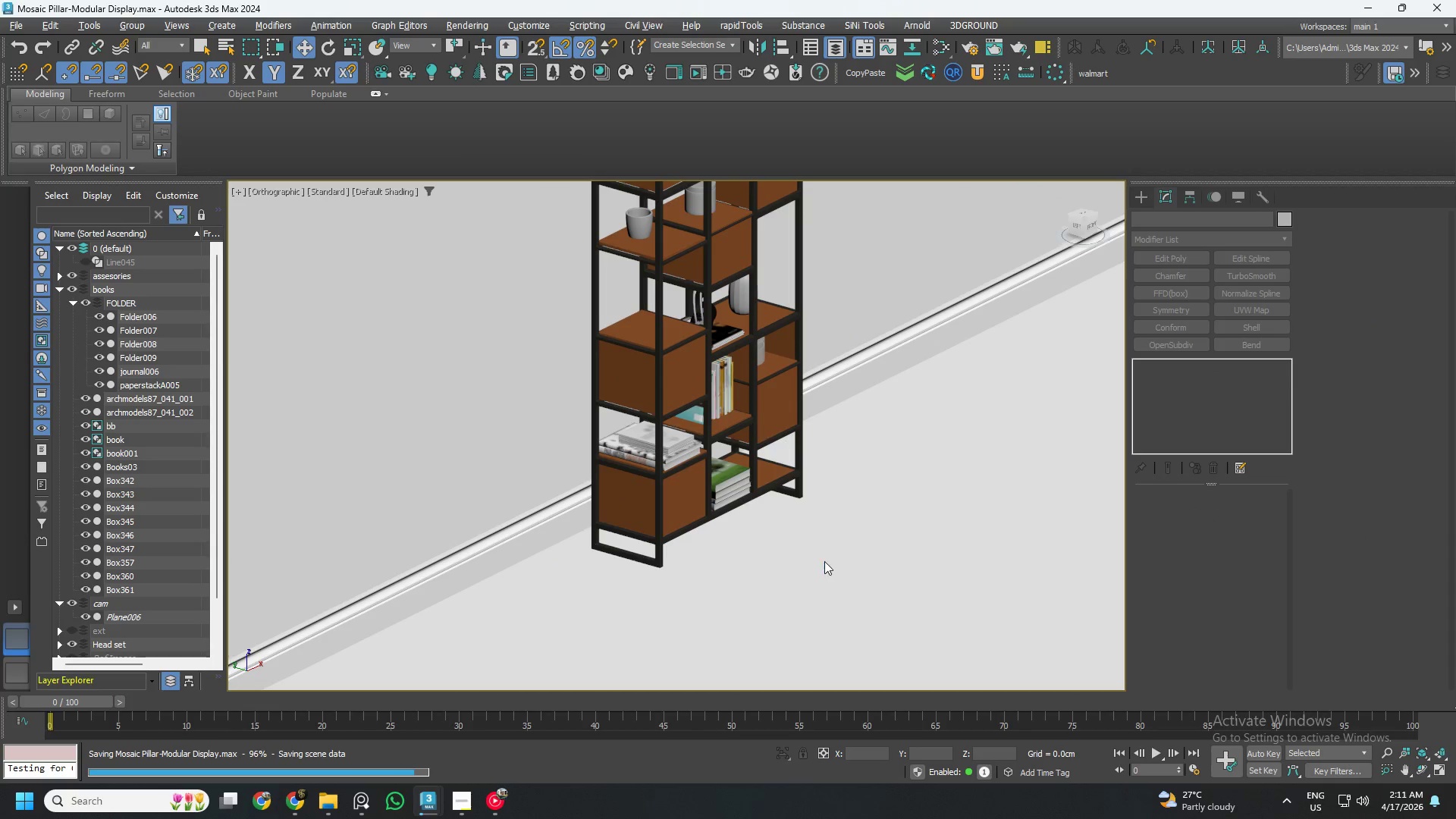 
left_click([71, 300])
 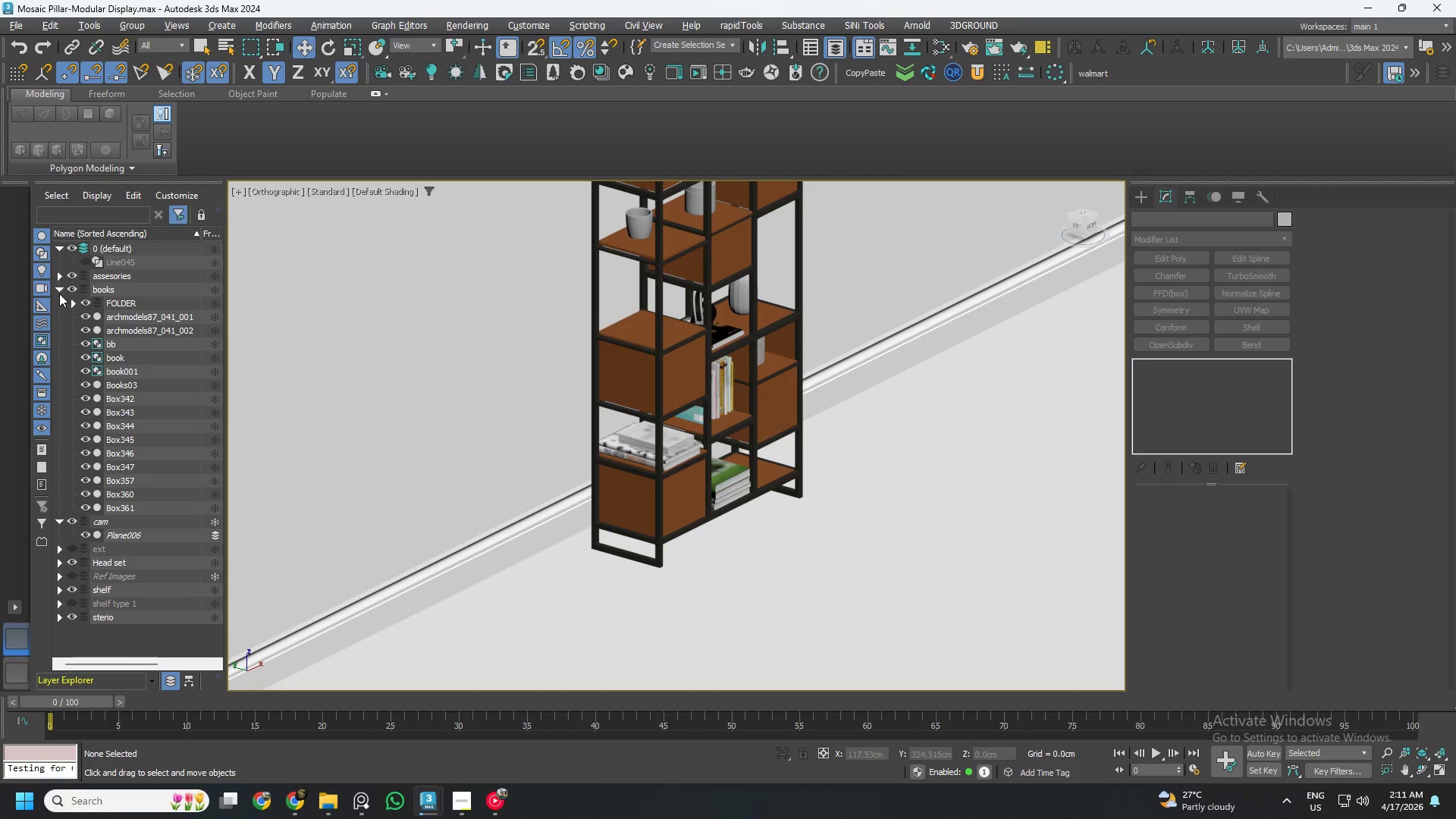 
left_click([61, 290])
 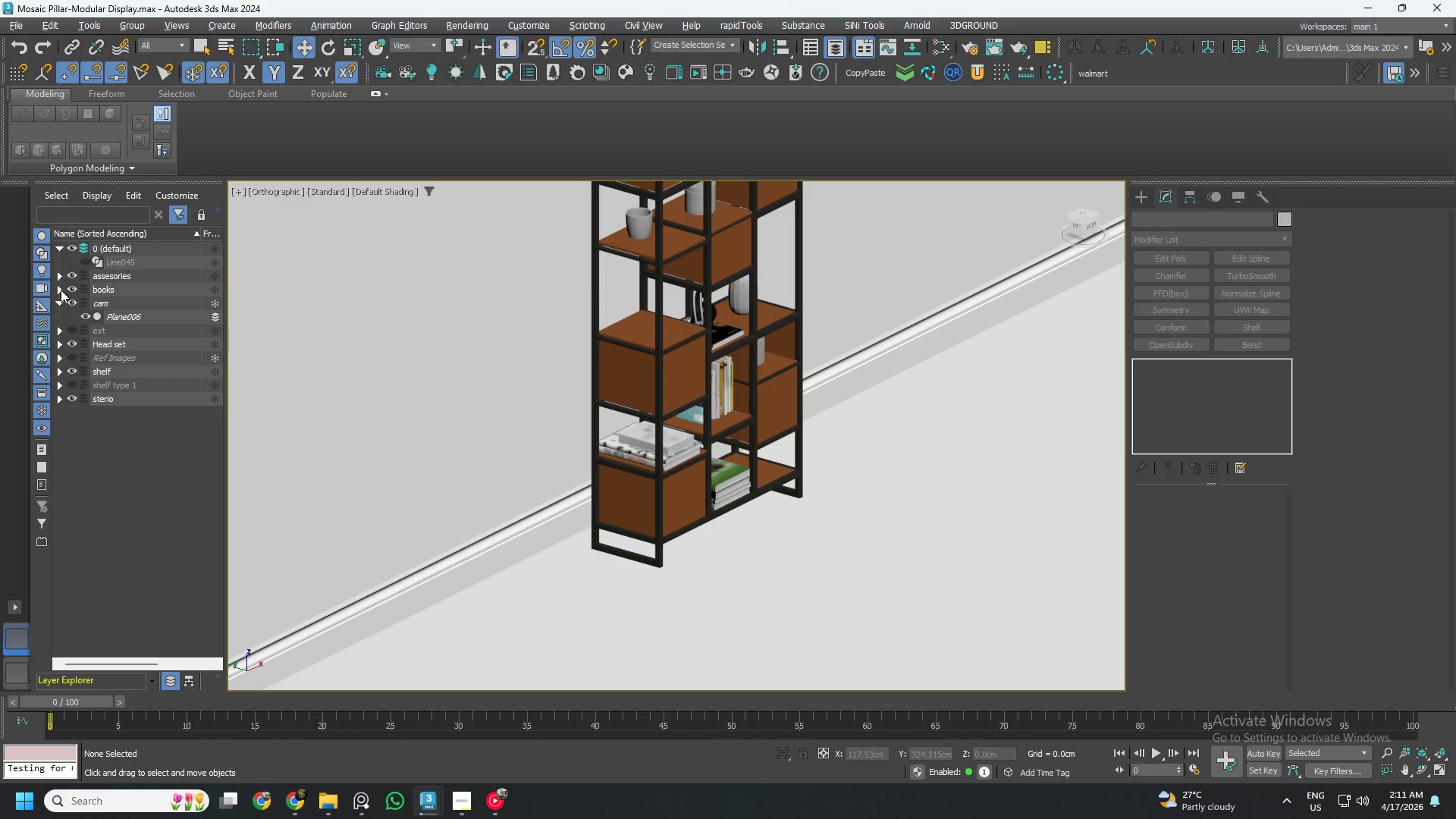 
scroll: coordinate [862, 450], scroll_direction: down, amount: 4.0
 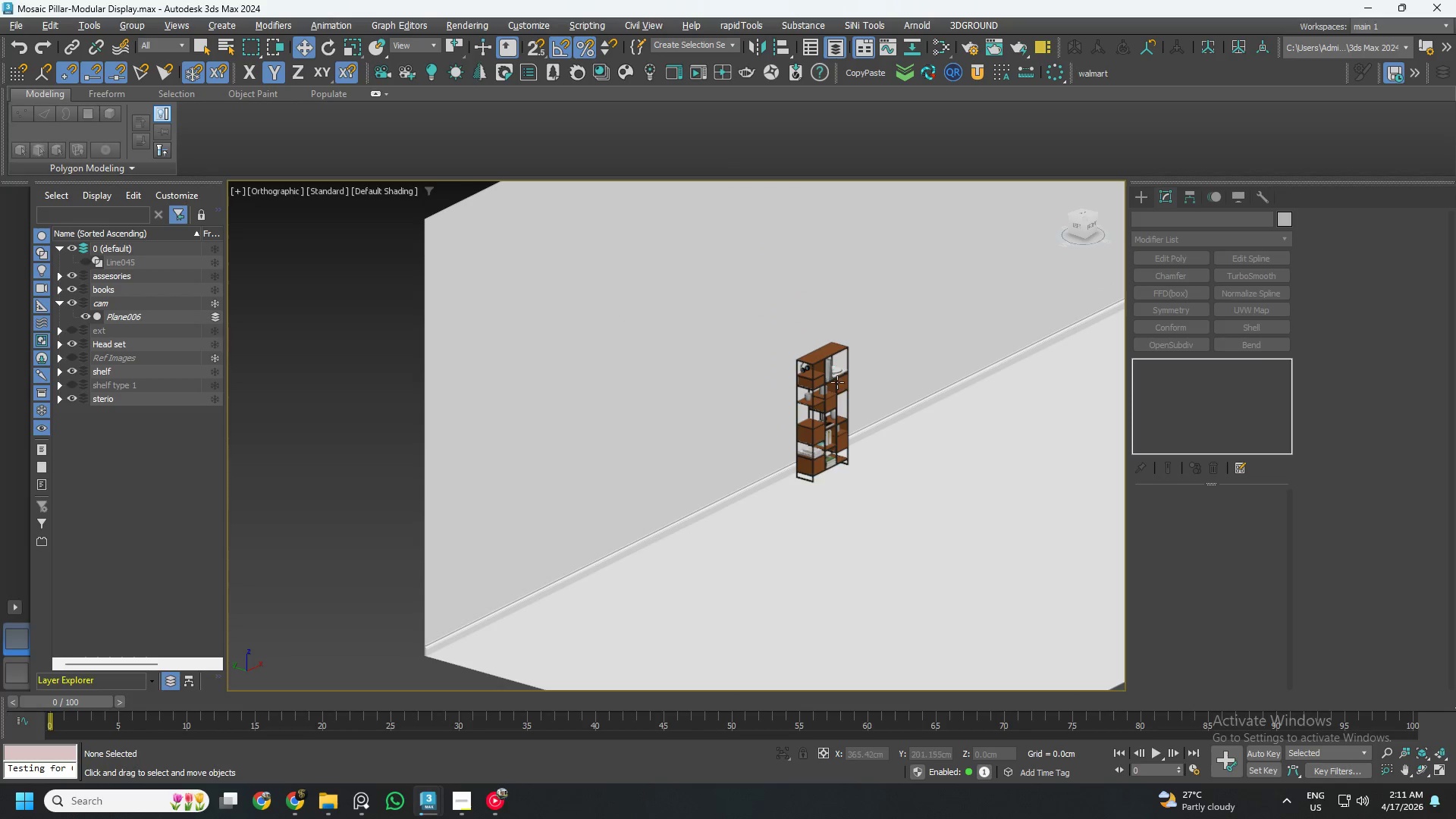 
scroll: coordinate [811, 383], scroll_direction: up, amount: 6.0
 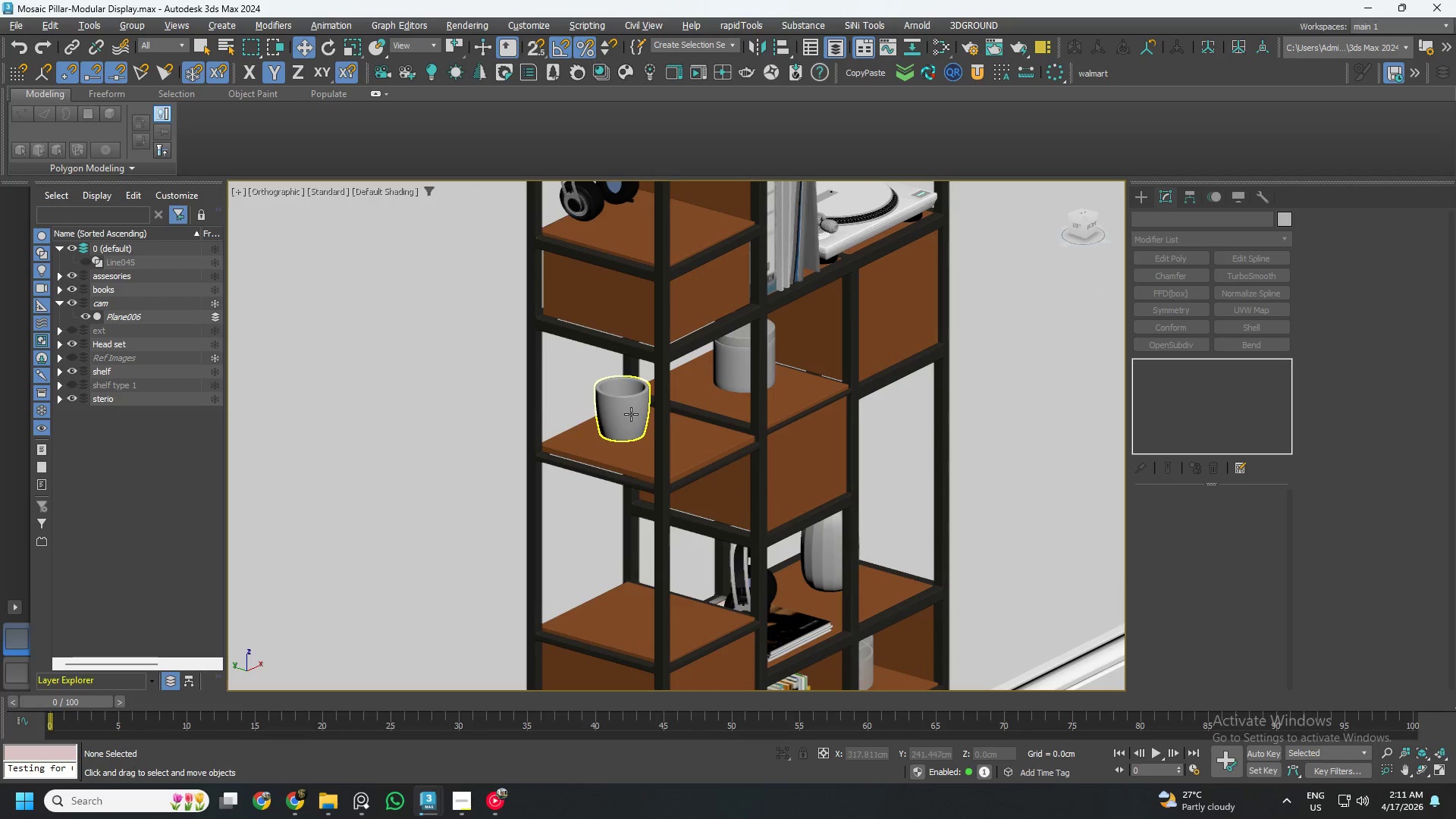 
left_click([629, 413])
 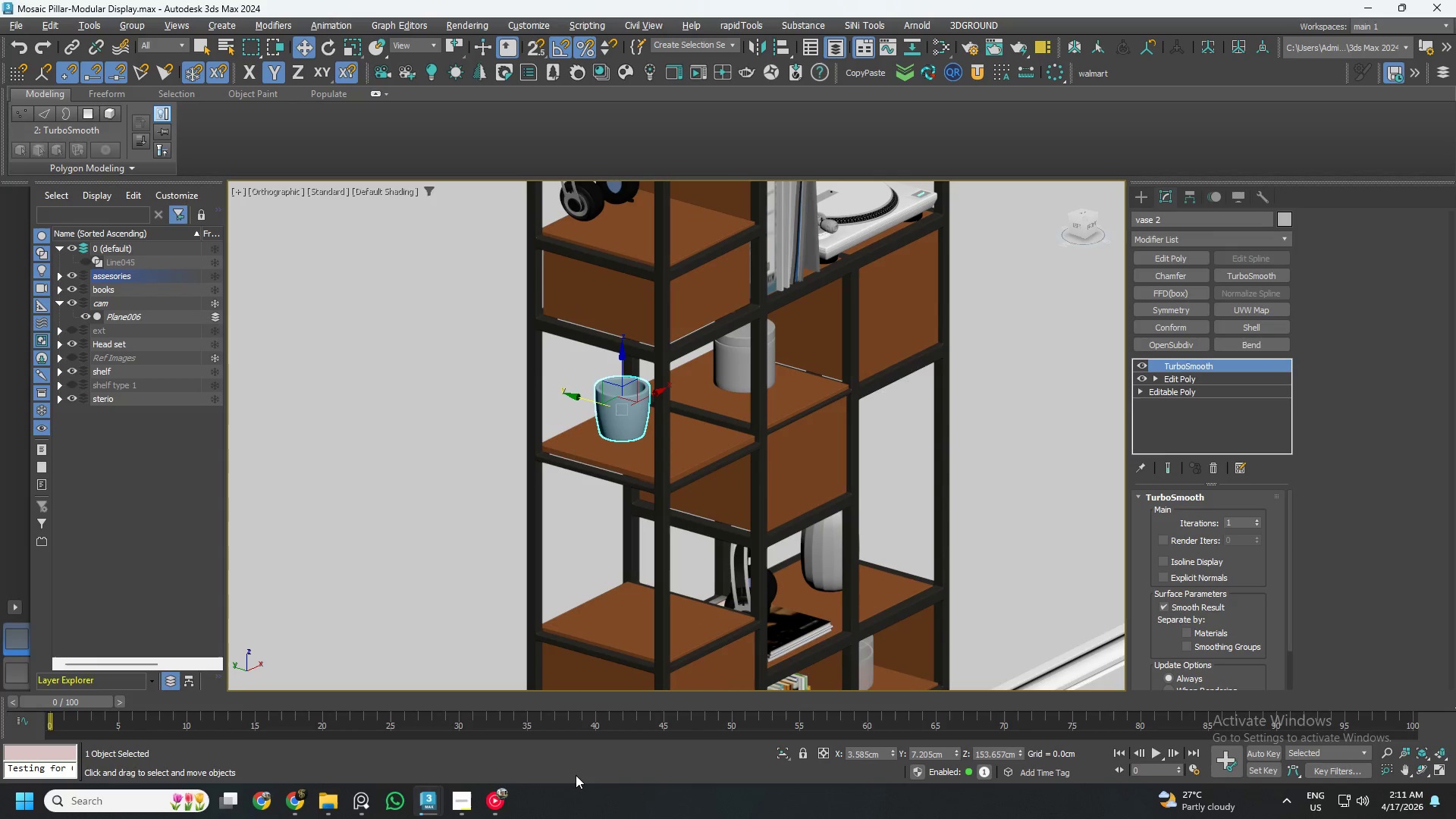 
mouse_move([644, 434])
 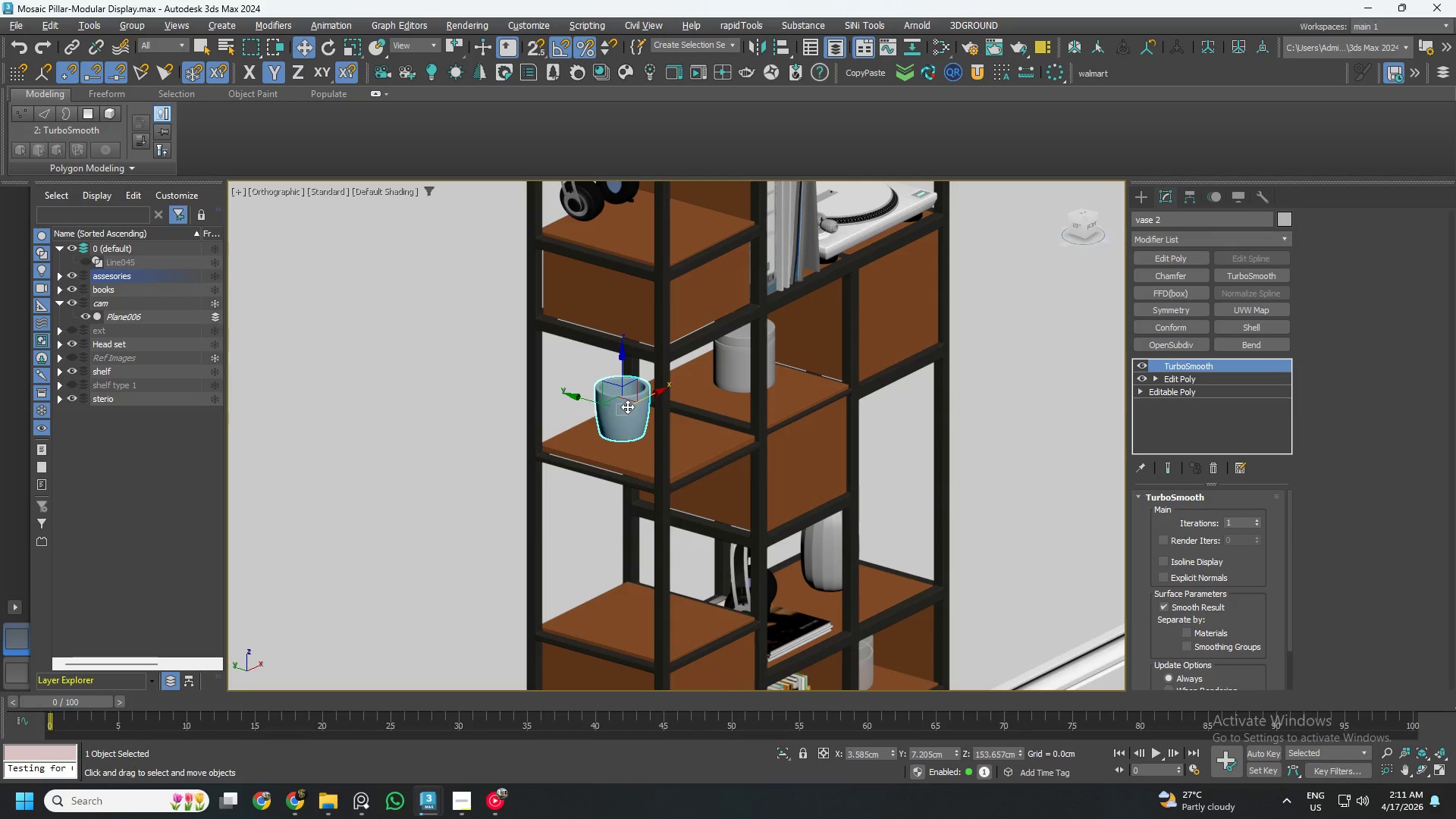 
scroll: coordinate [629, 406], scroll_direction: down, amount: 4.0
 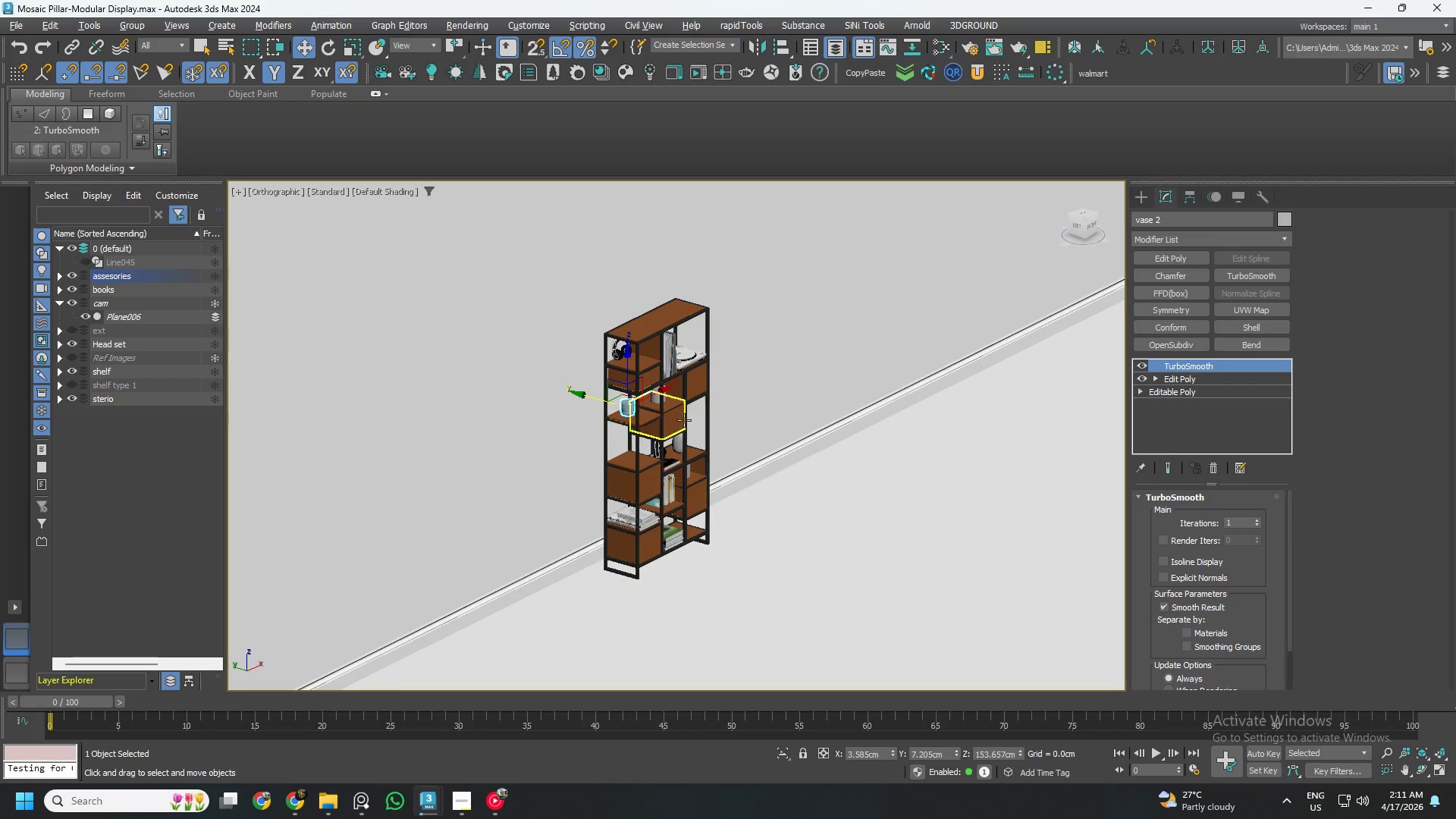 
scroll: coordinate [667, 397], scroll_direction: up, amount: 5.0
 